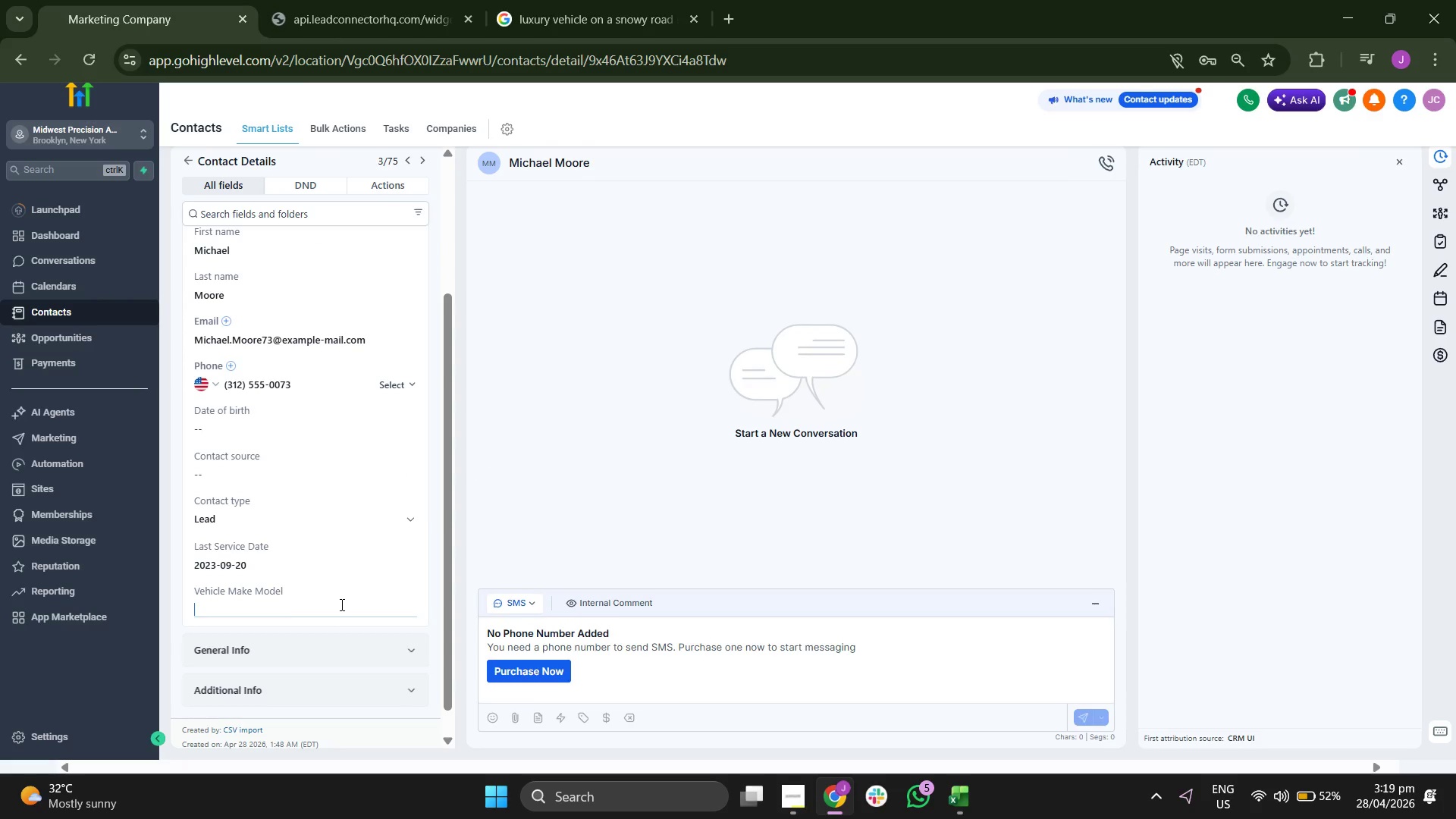 
key(Control+V)
 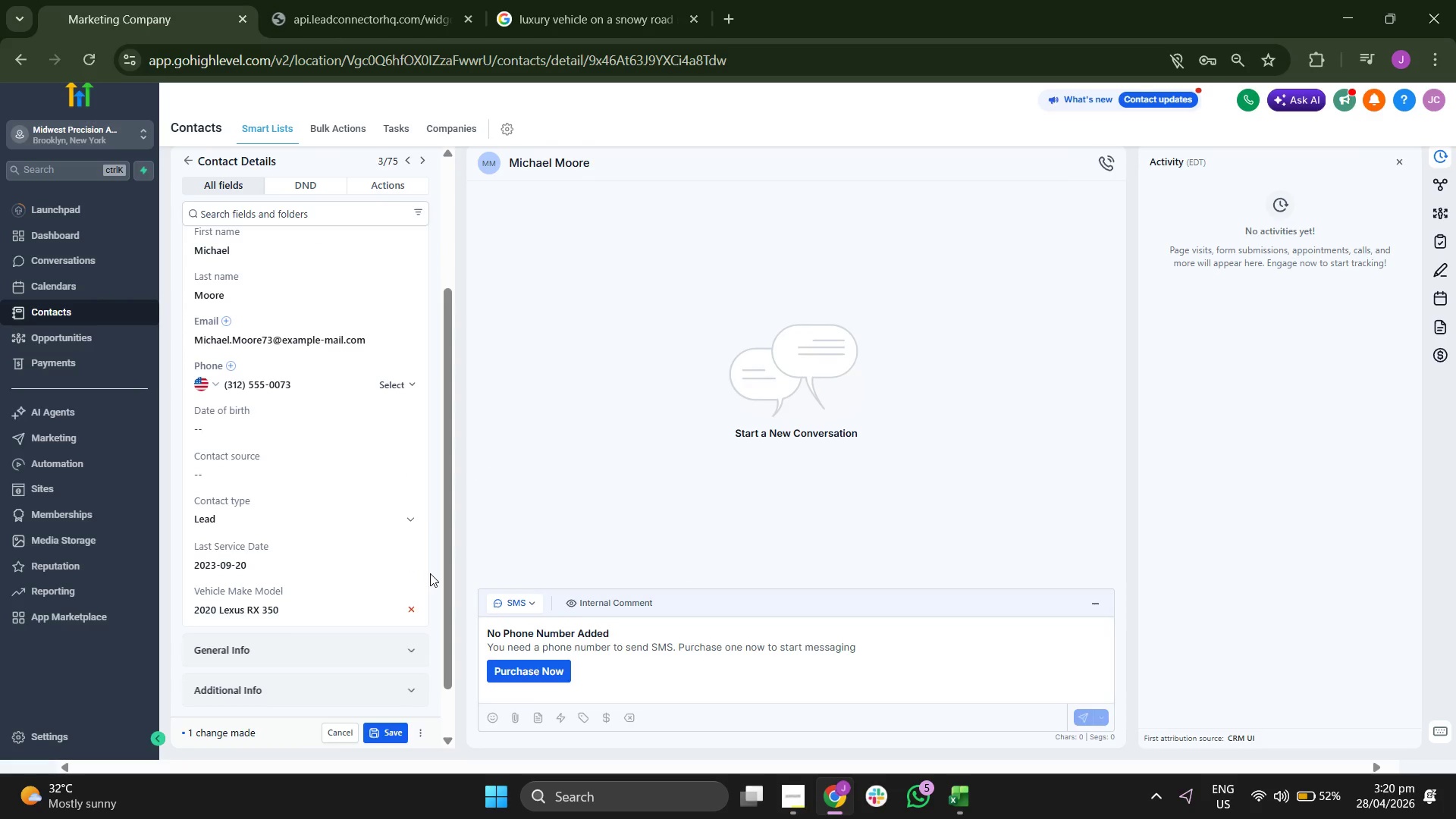 
scroll: coordinate [430, 573], scroll_direction: none, amount: 0.0
 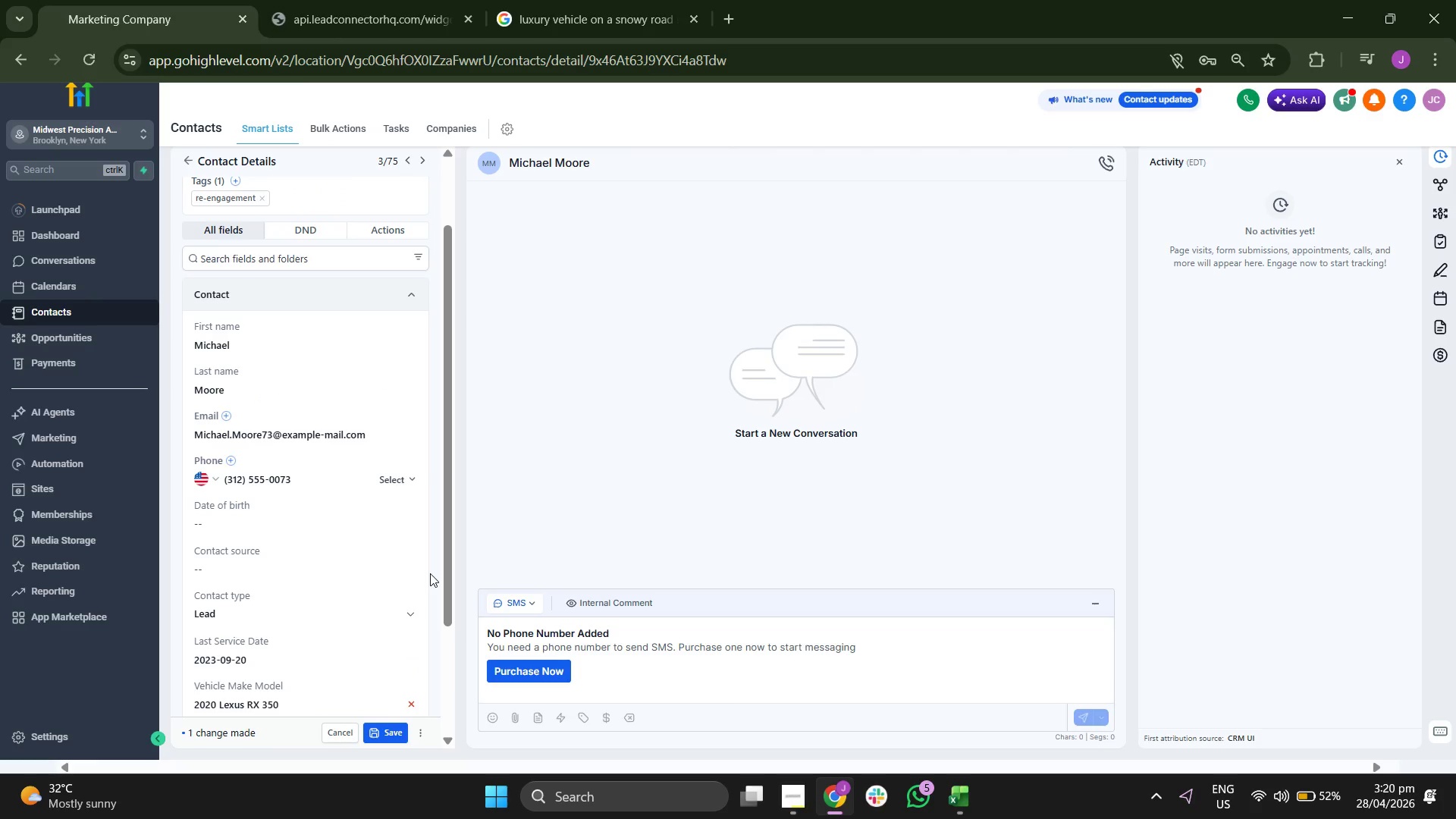 
scroll: coordinate [430, 573], scroll_direction: up, amount: 2.0
 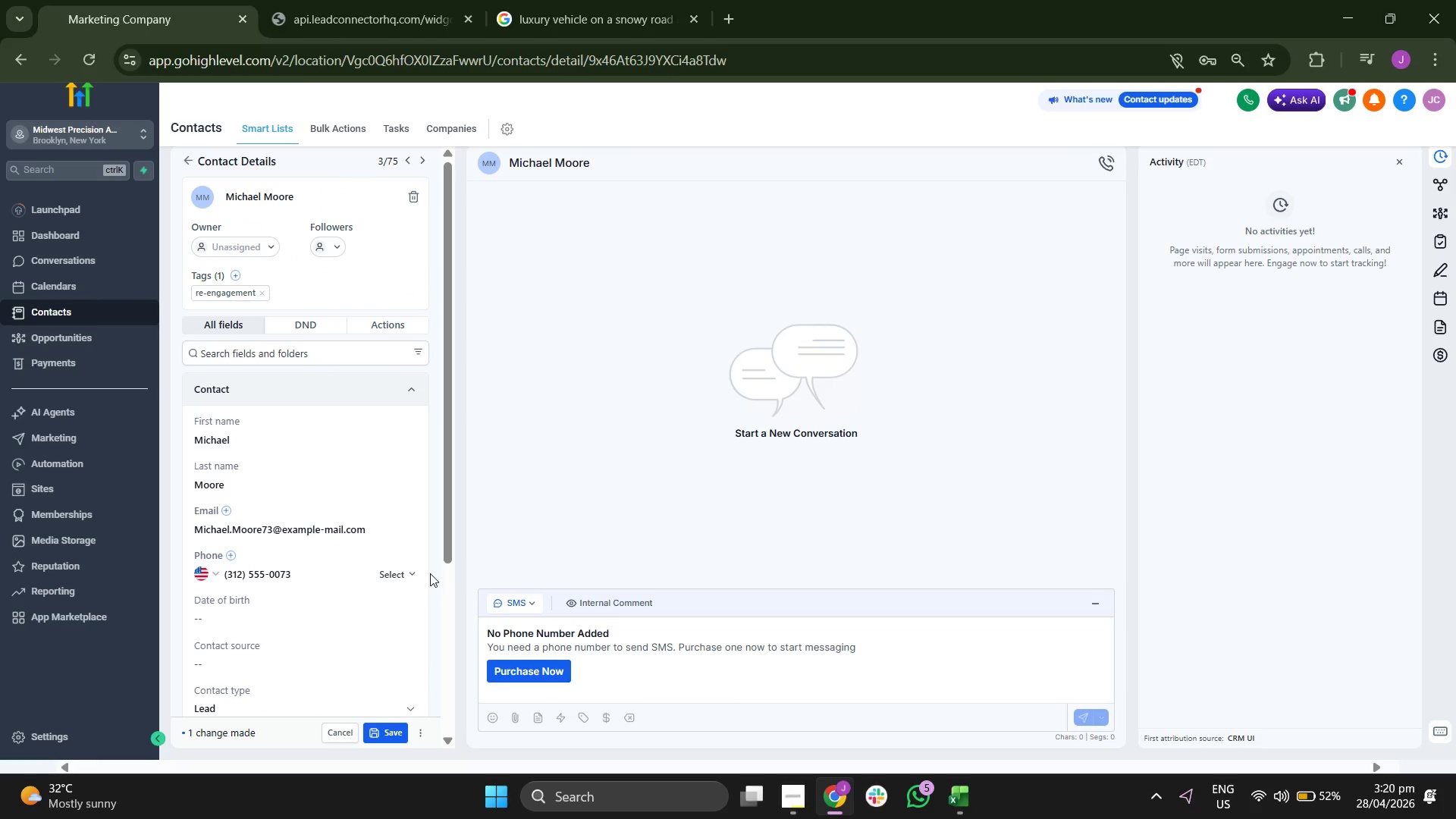 
scroll: coordinate [430, 573], scroll_direction: down, amount: 1.0
 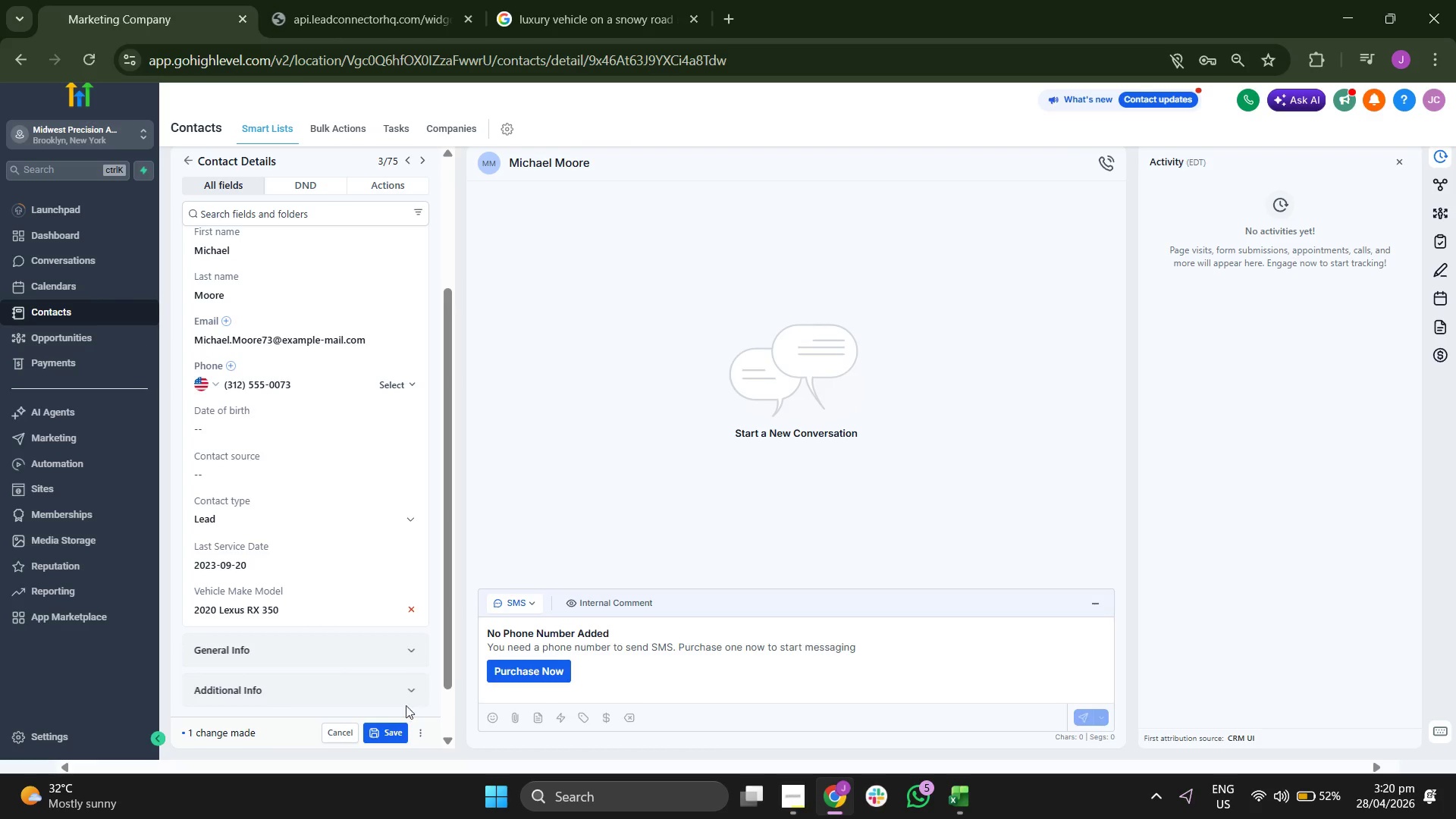 
left_click([396, 723])
 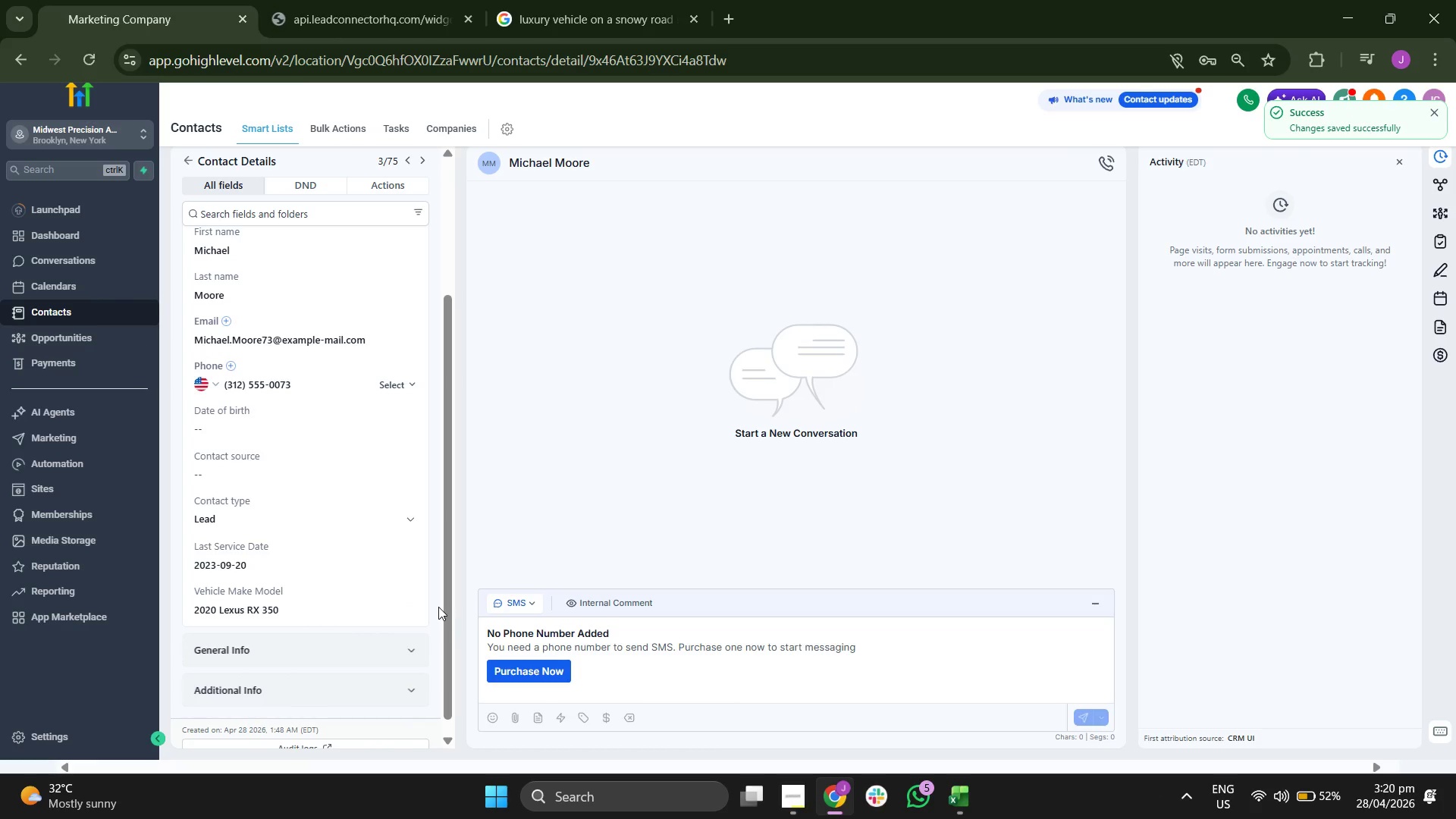 
scroll: coordinate [438, 607], scroll_direction: down, amount: 2.0
 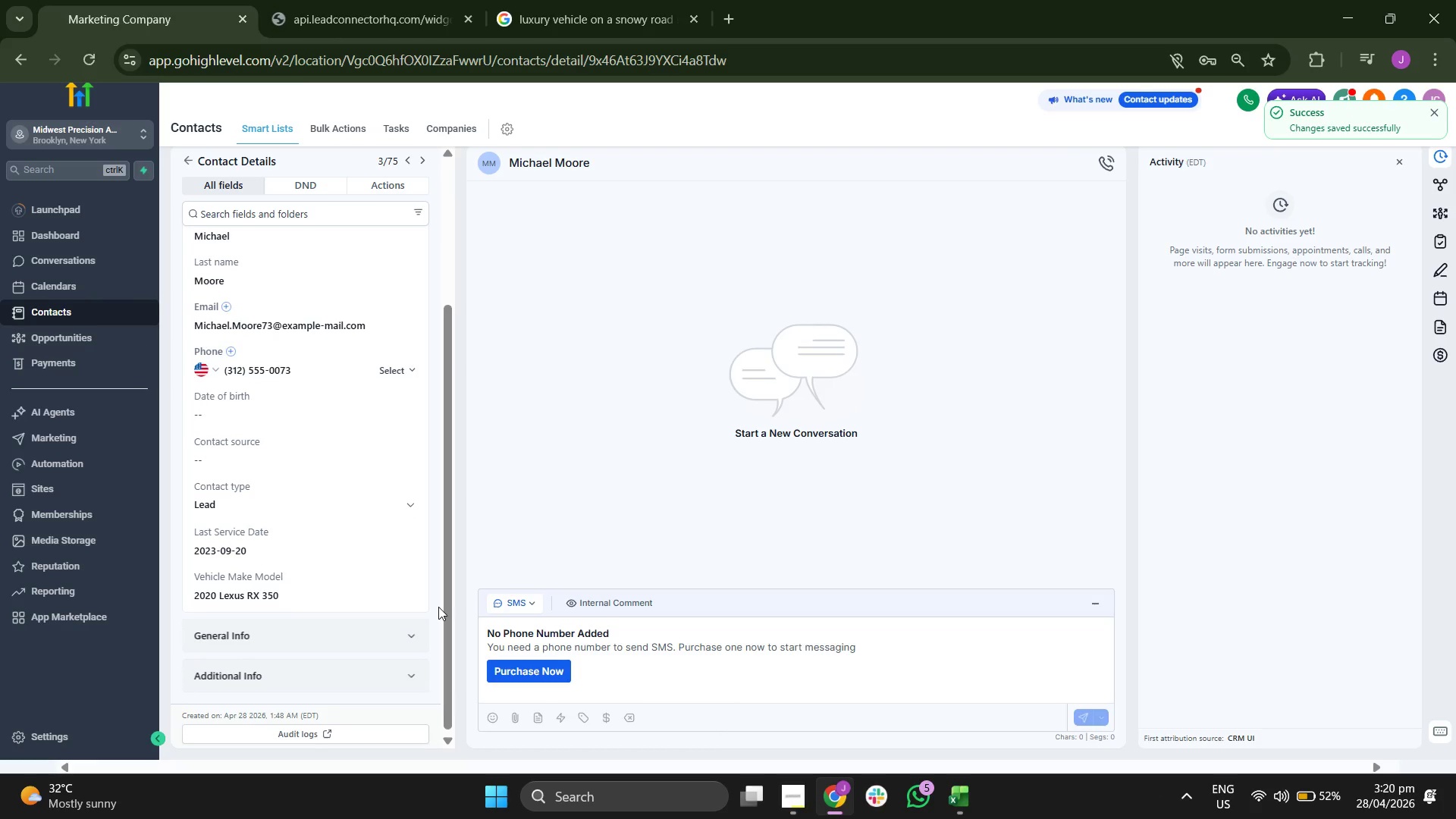 
scroll: coordinate [438, 607], scroll_direction: none, amount: 0.0
 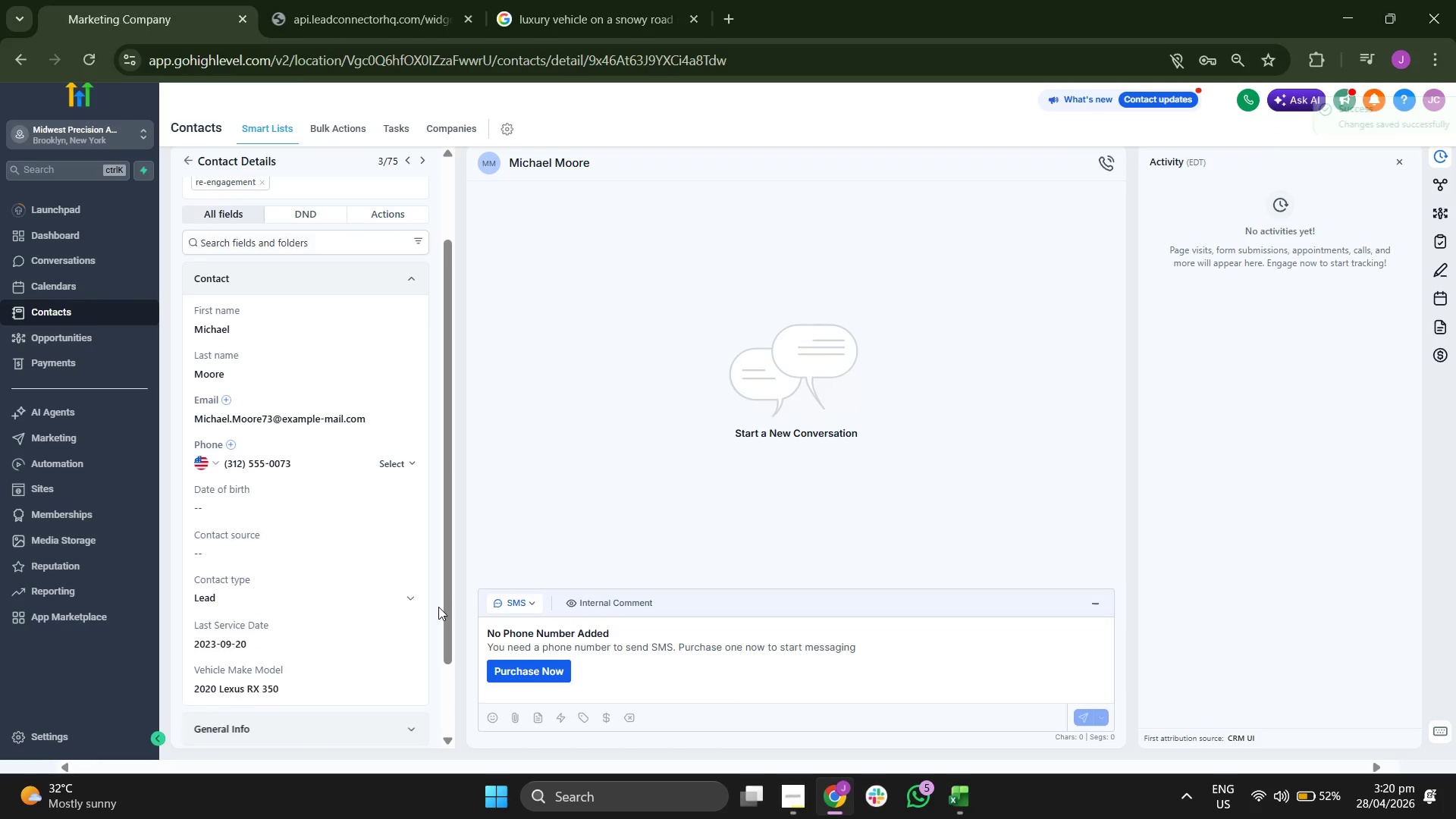 
scroll: coordinate [438, 607], scroll_direction: up, amount: 2.0
 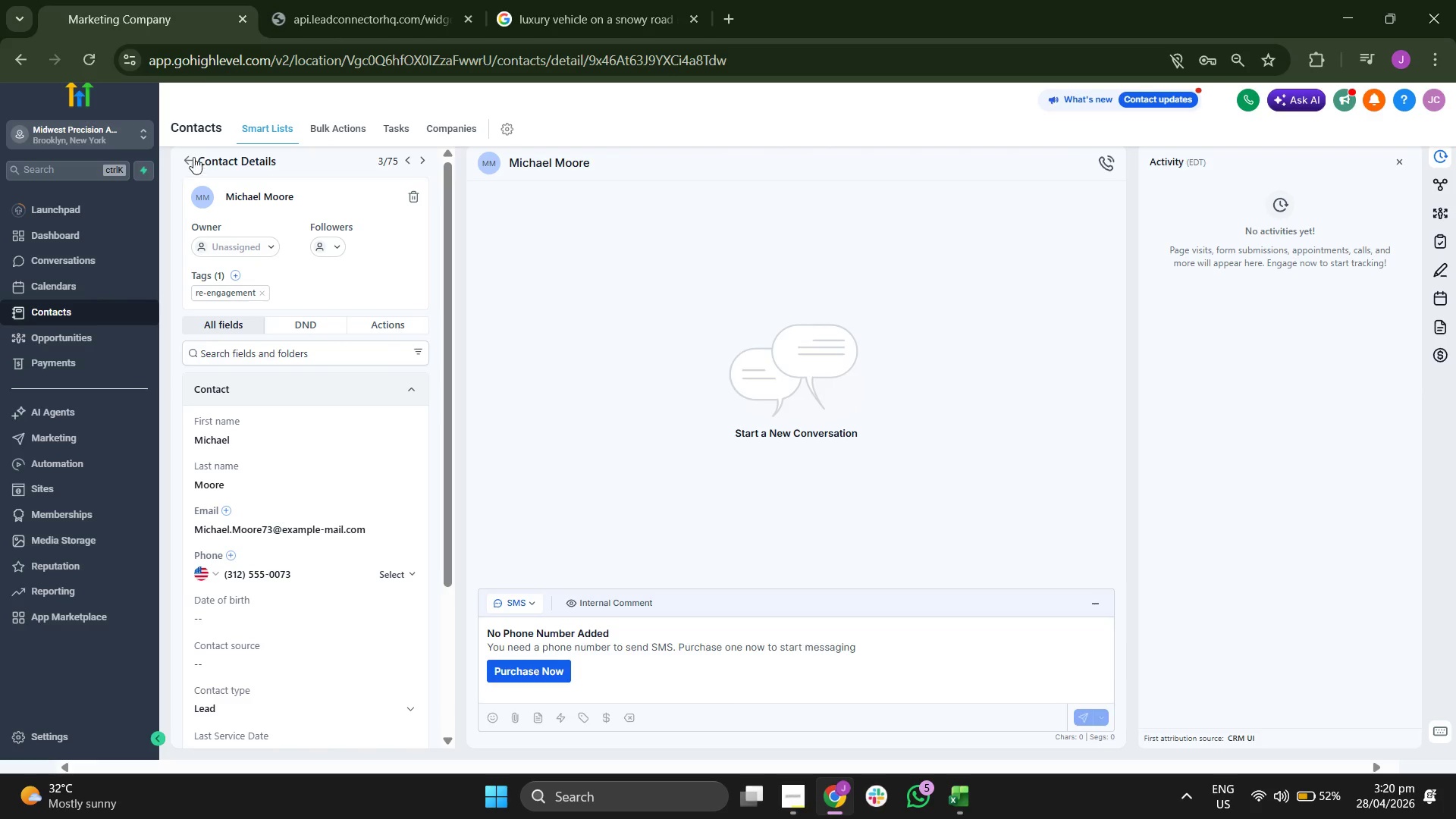 
left_click([189, 162])
 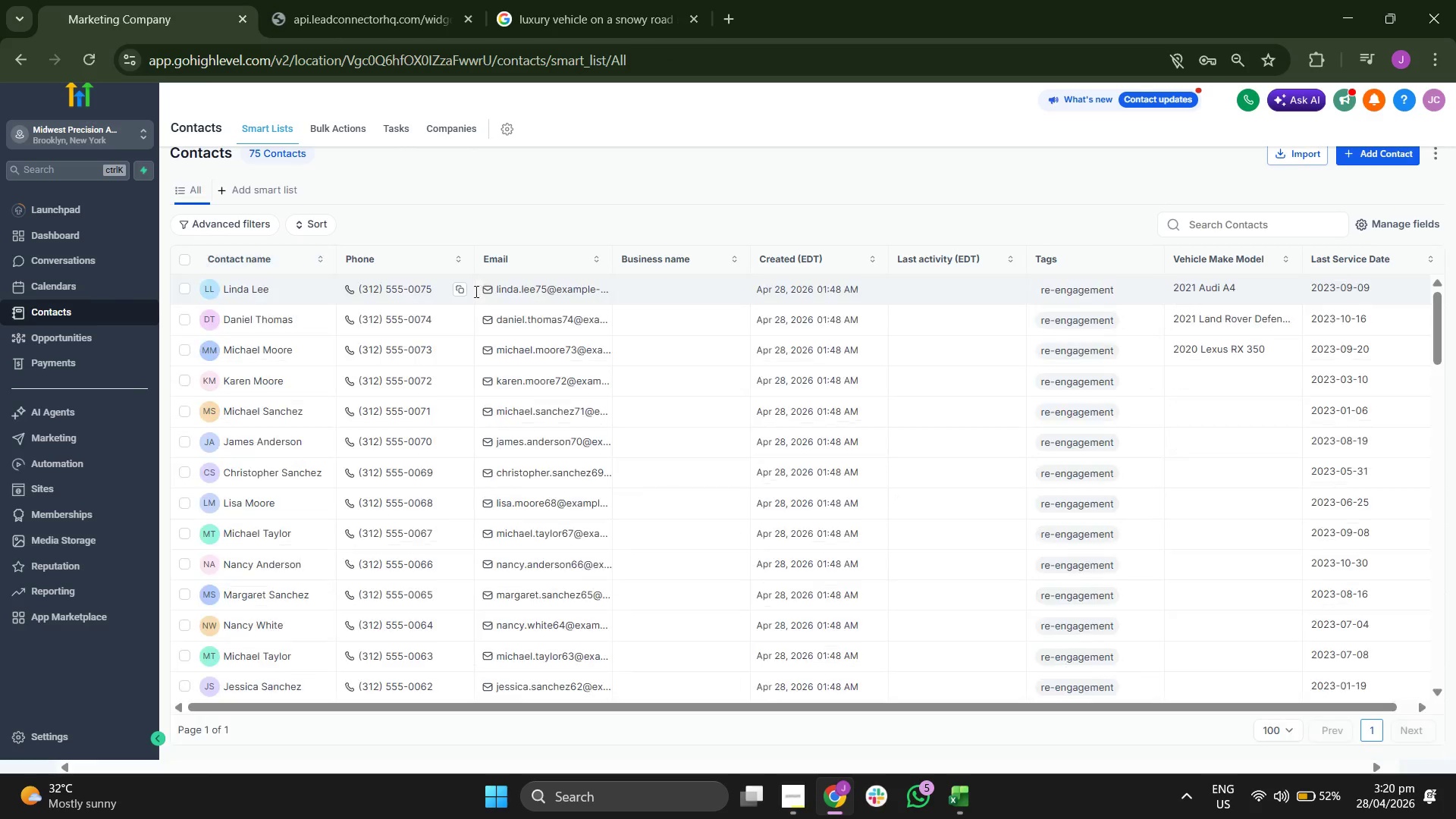 
scroll: coordinate [745, 416], scroll_direction: up, amount: 1.0
 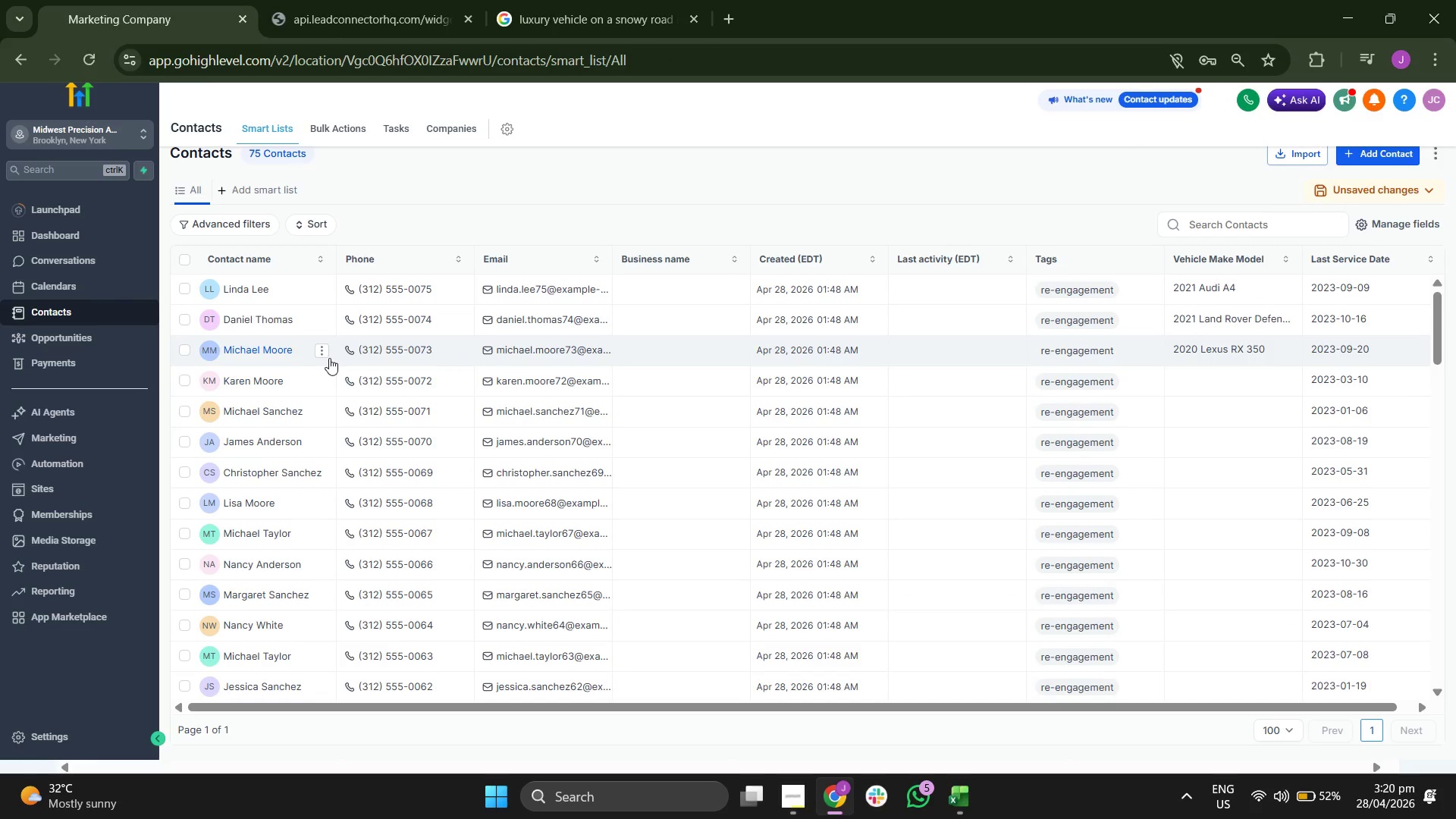 
left_click([271, 380])
 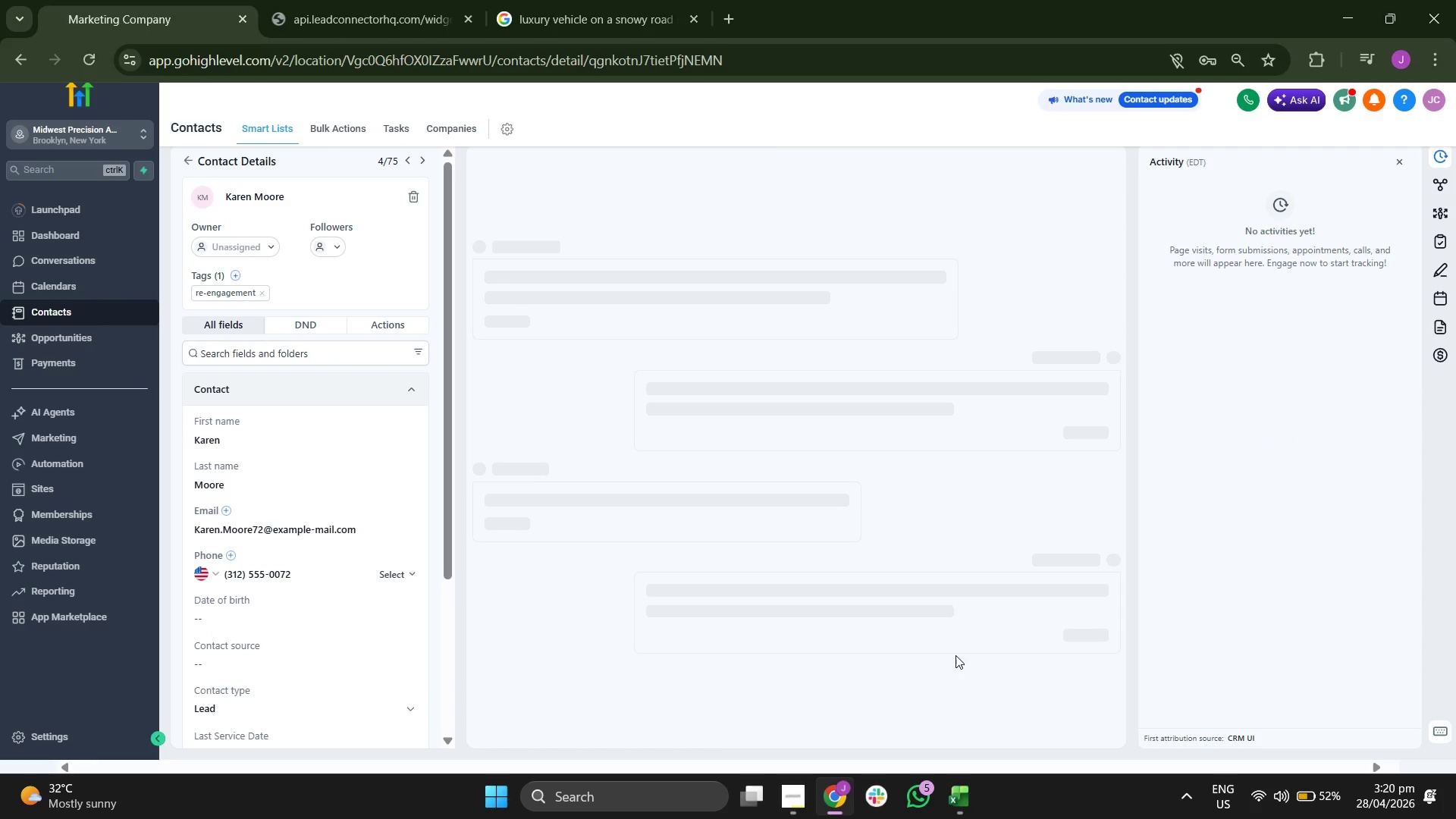 
scroll: coordinate [305, 494], scroll_direction: none, amount: 0.0
 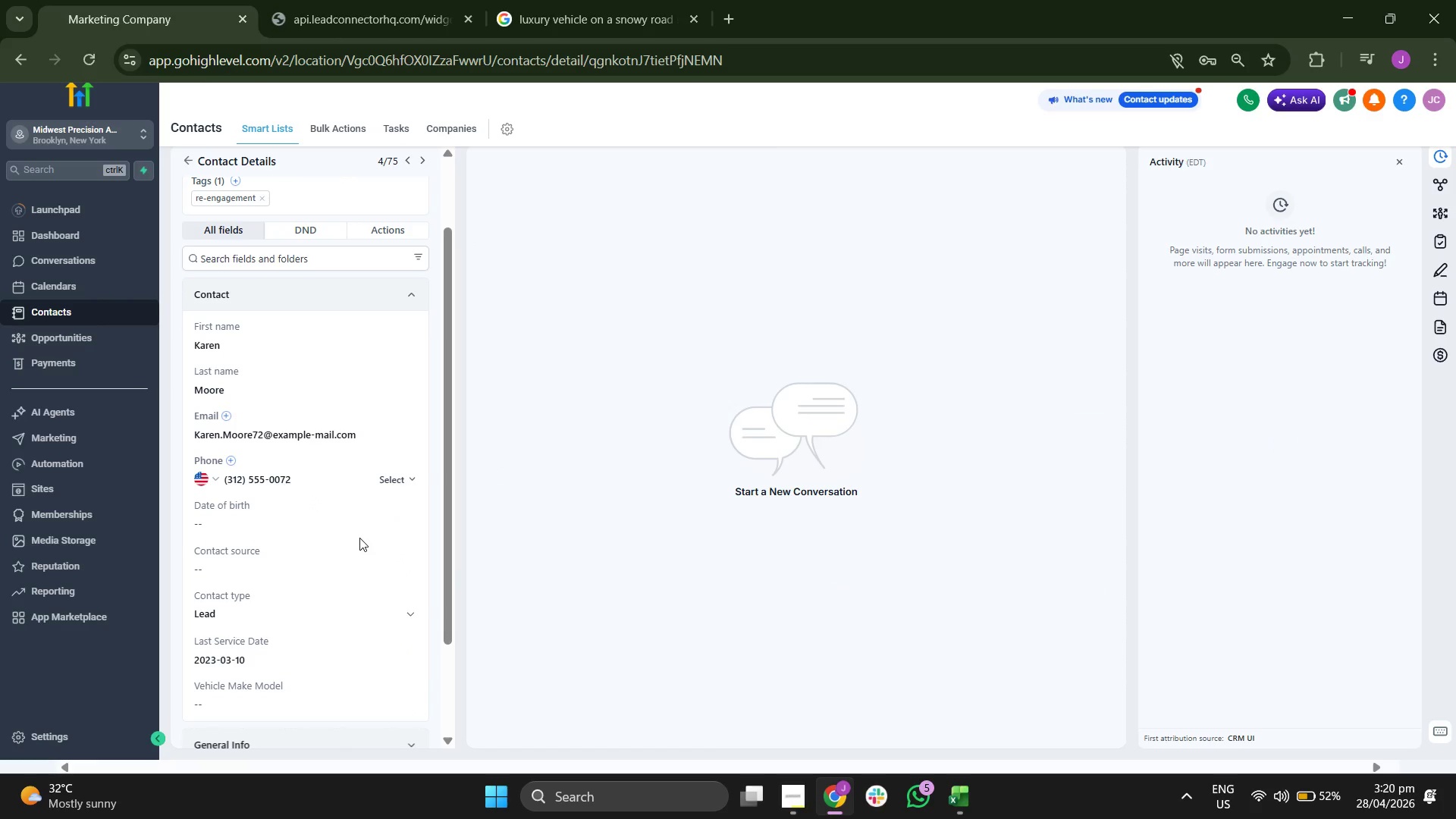 
scroll: coordinate [369, 537], scroll_direction: down, amount: 1.0
 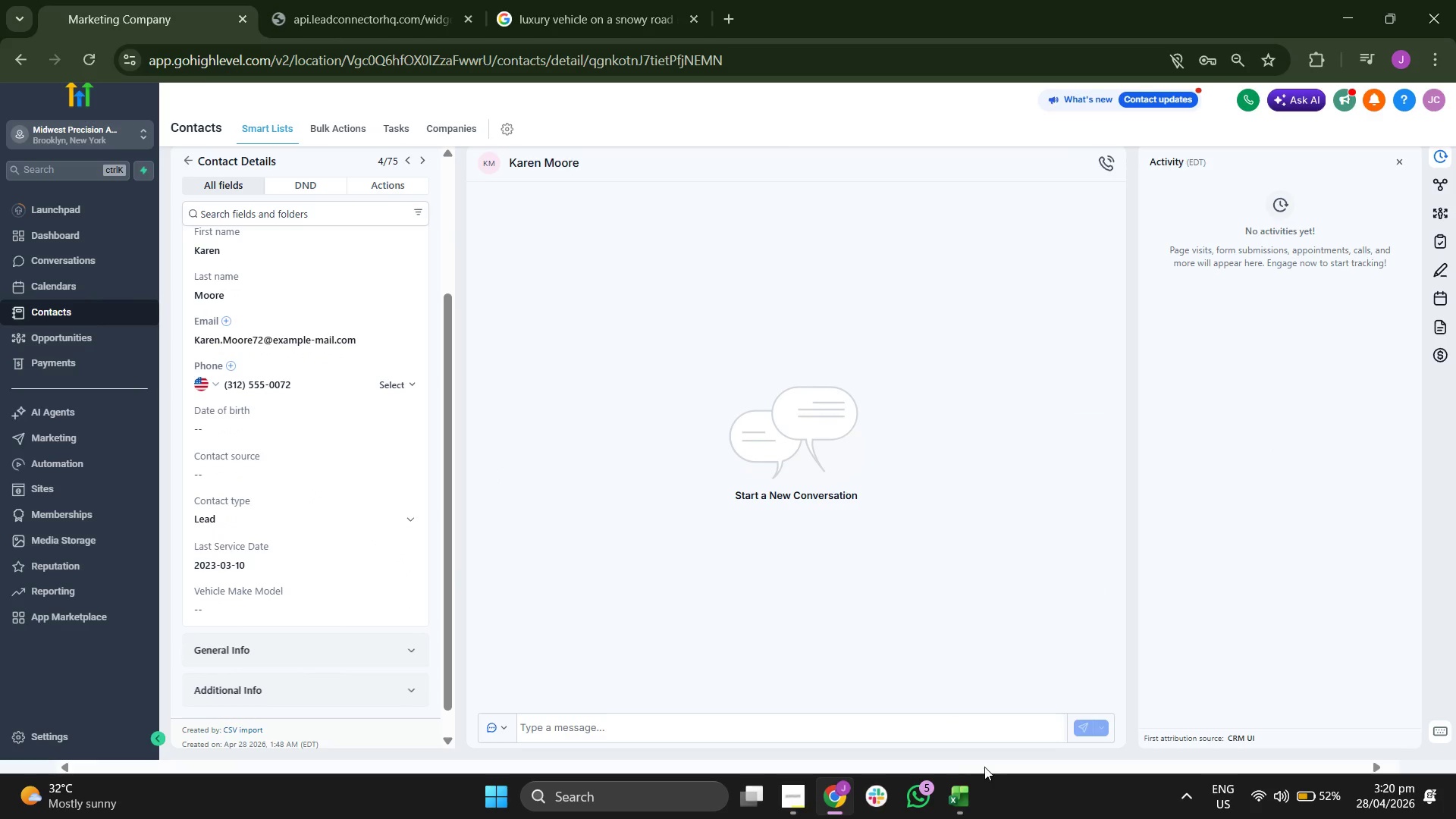 
left_click([970, 786])
 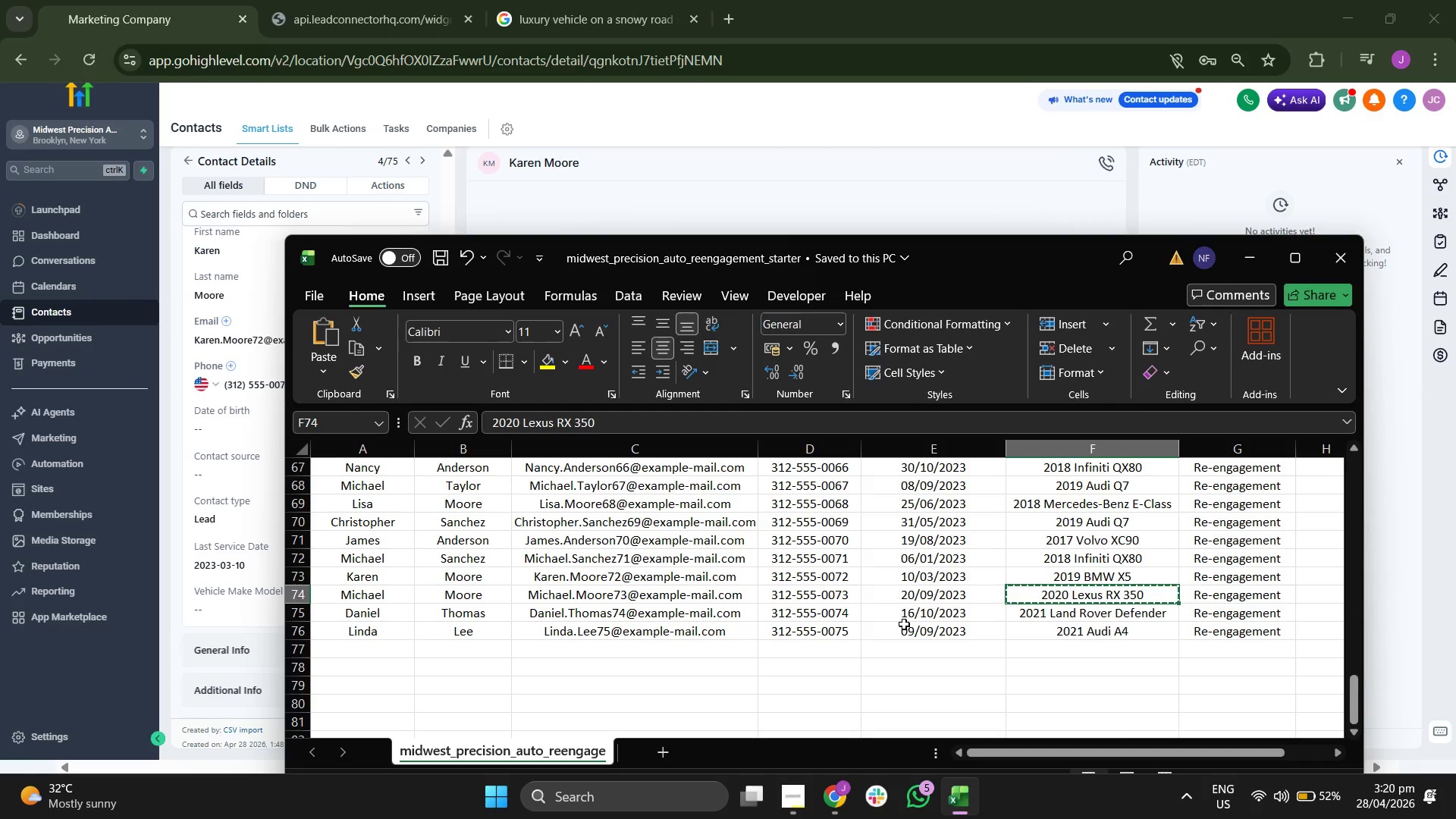 
key(ArrowUp)
 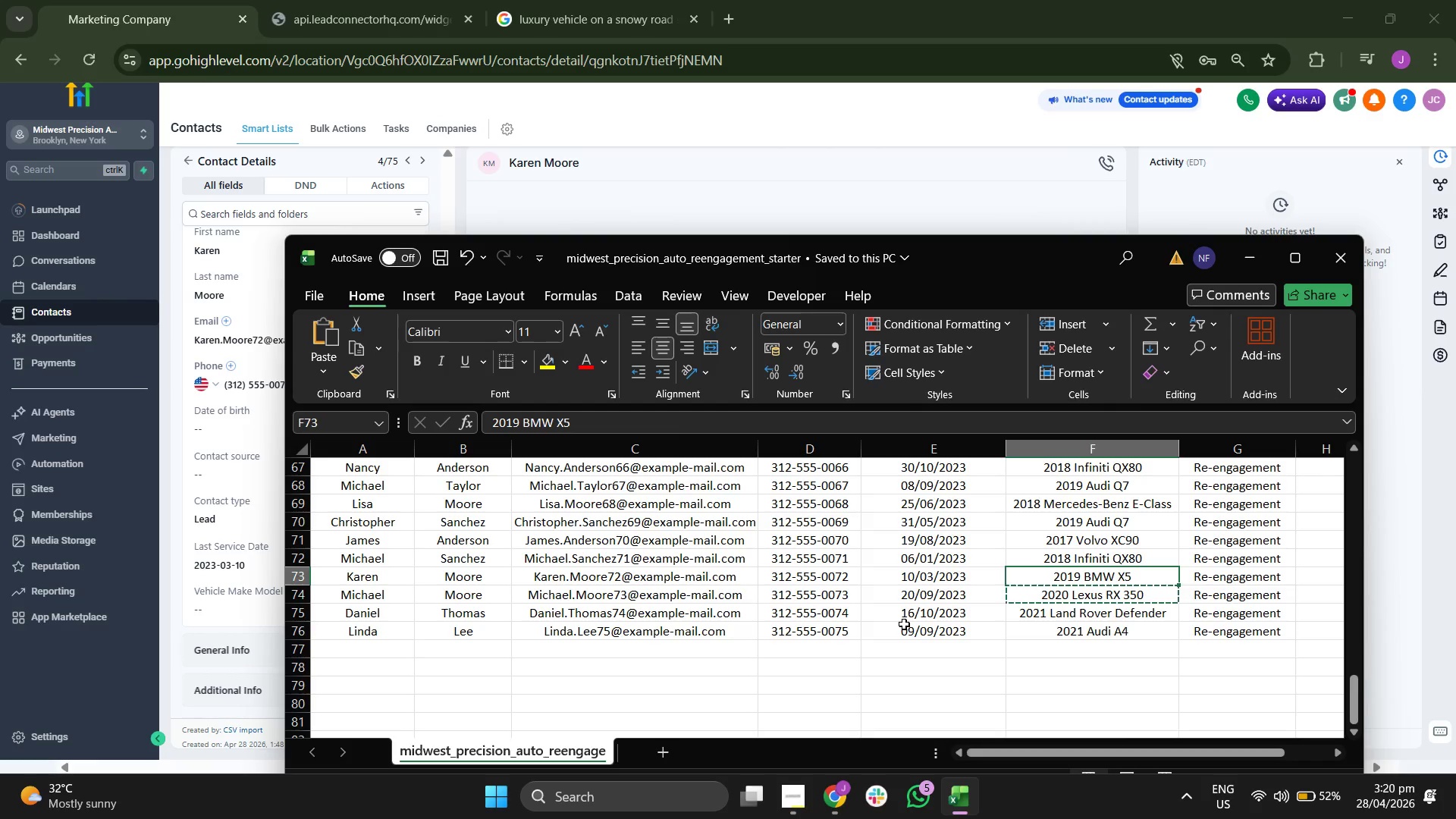 
key(Control+C)
 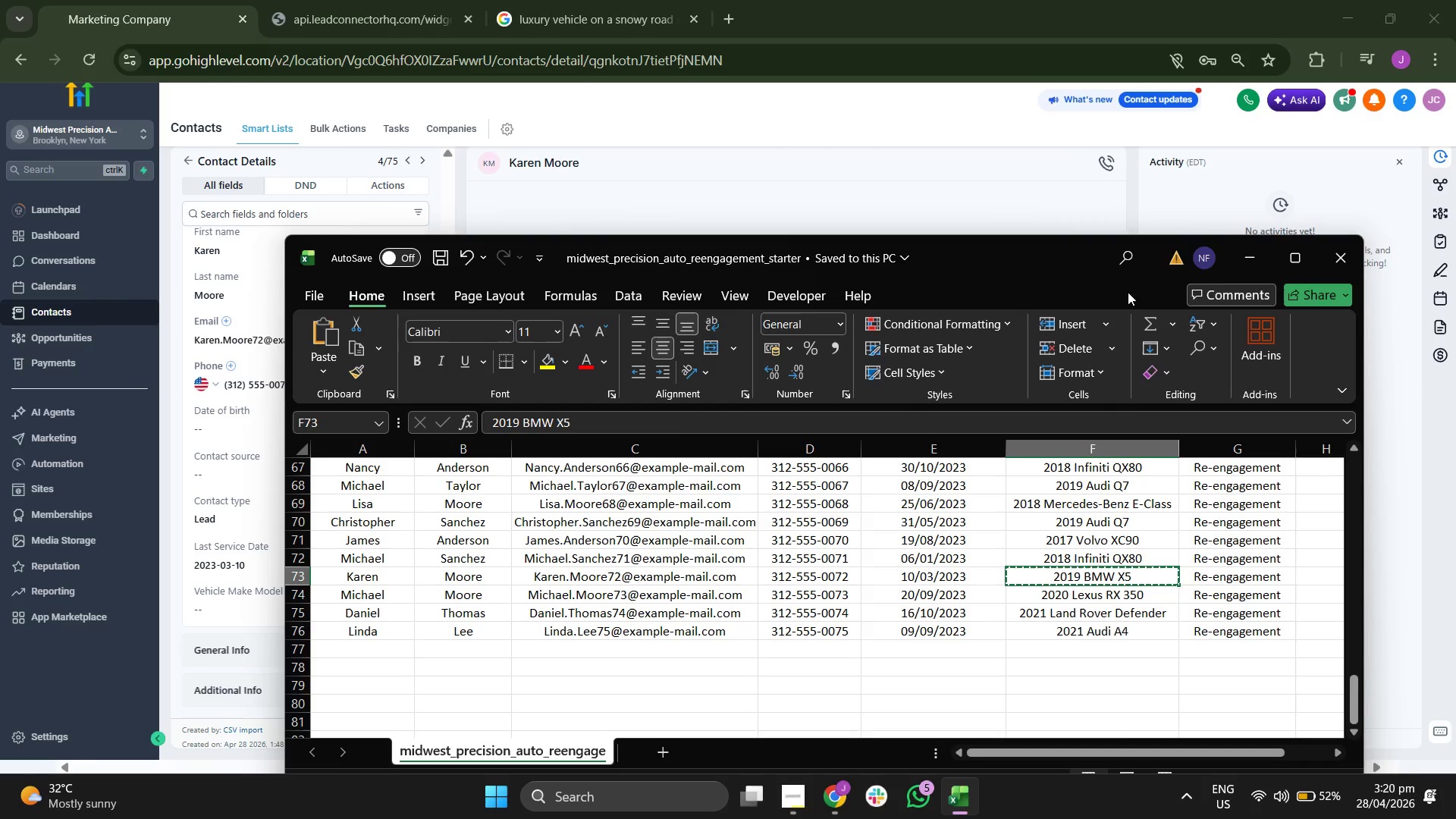 
left_click([1250, 268])
 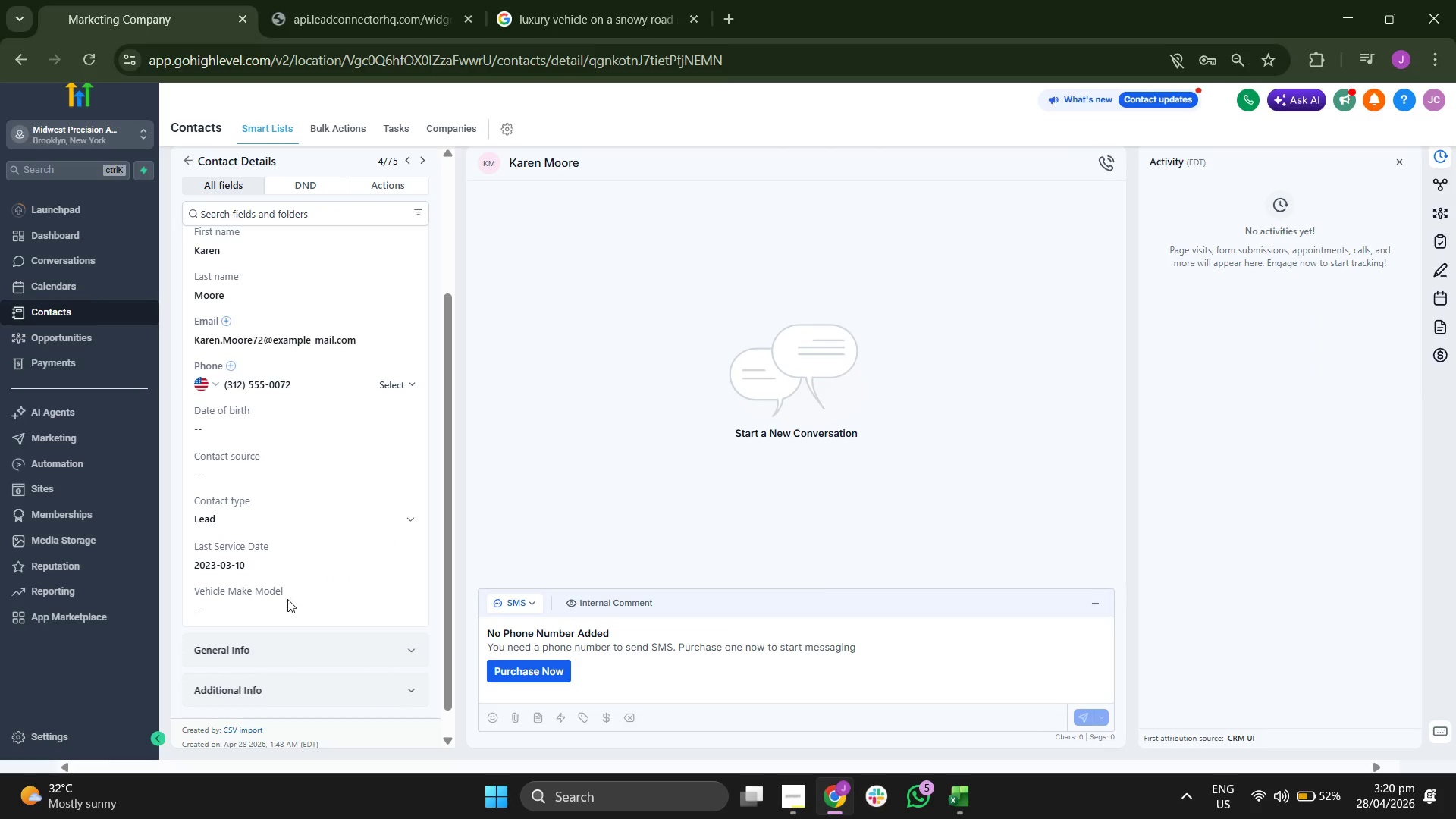 
left_click([284, 607])
 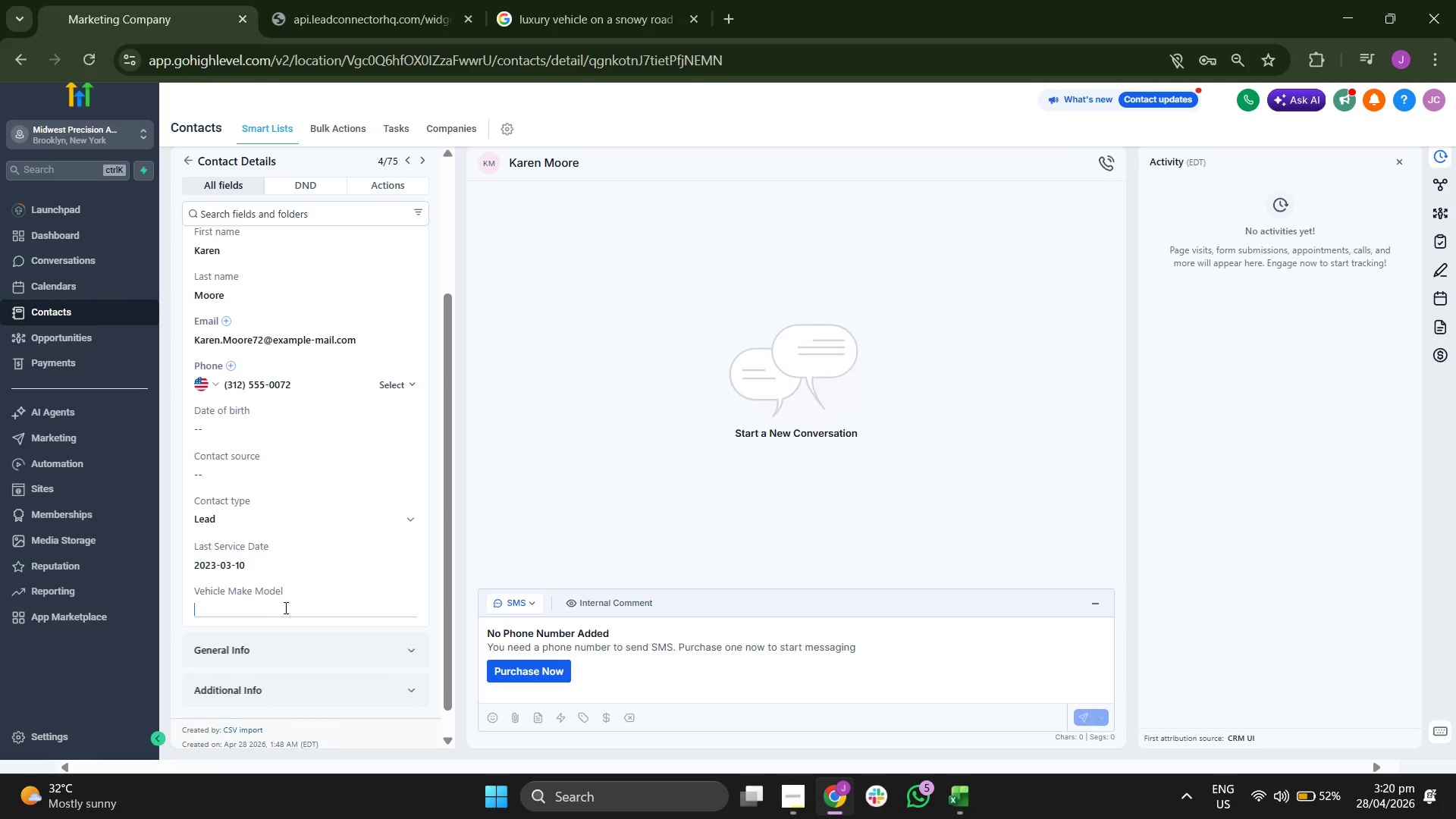 
key(Control+V)
 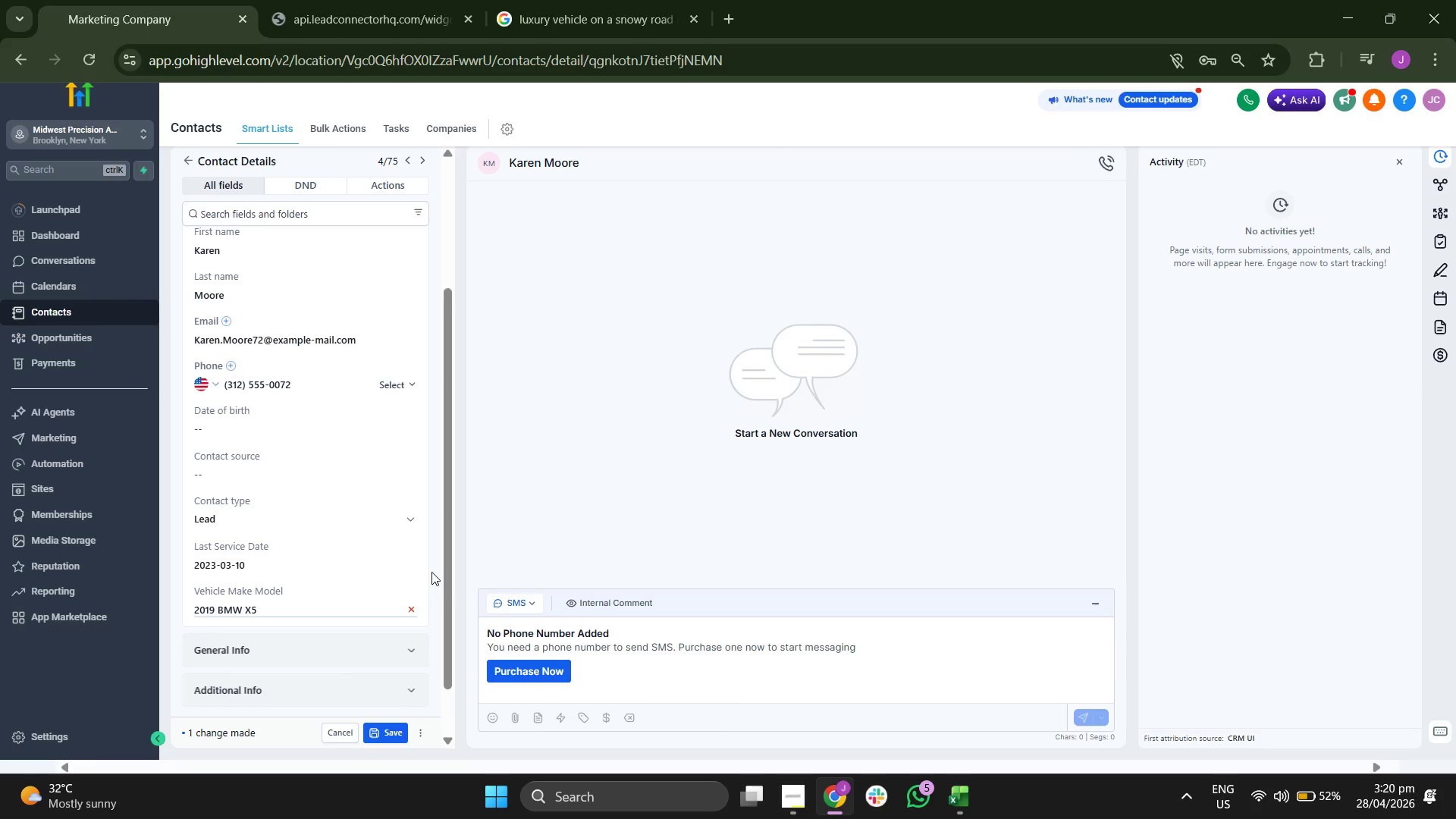 
scroll: coordinate [431, 572], scroll_direction: down, amount: 1.0
 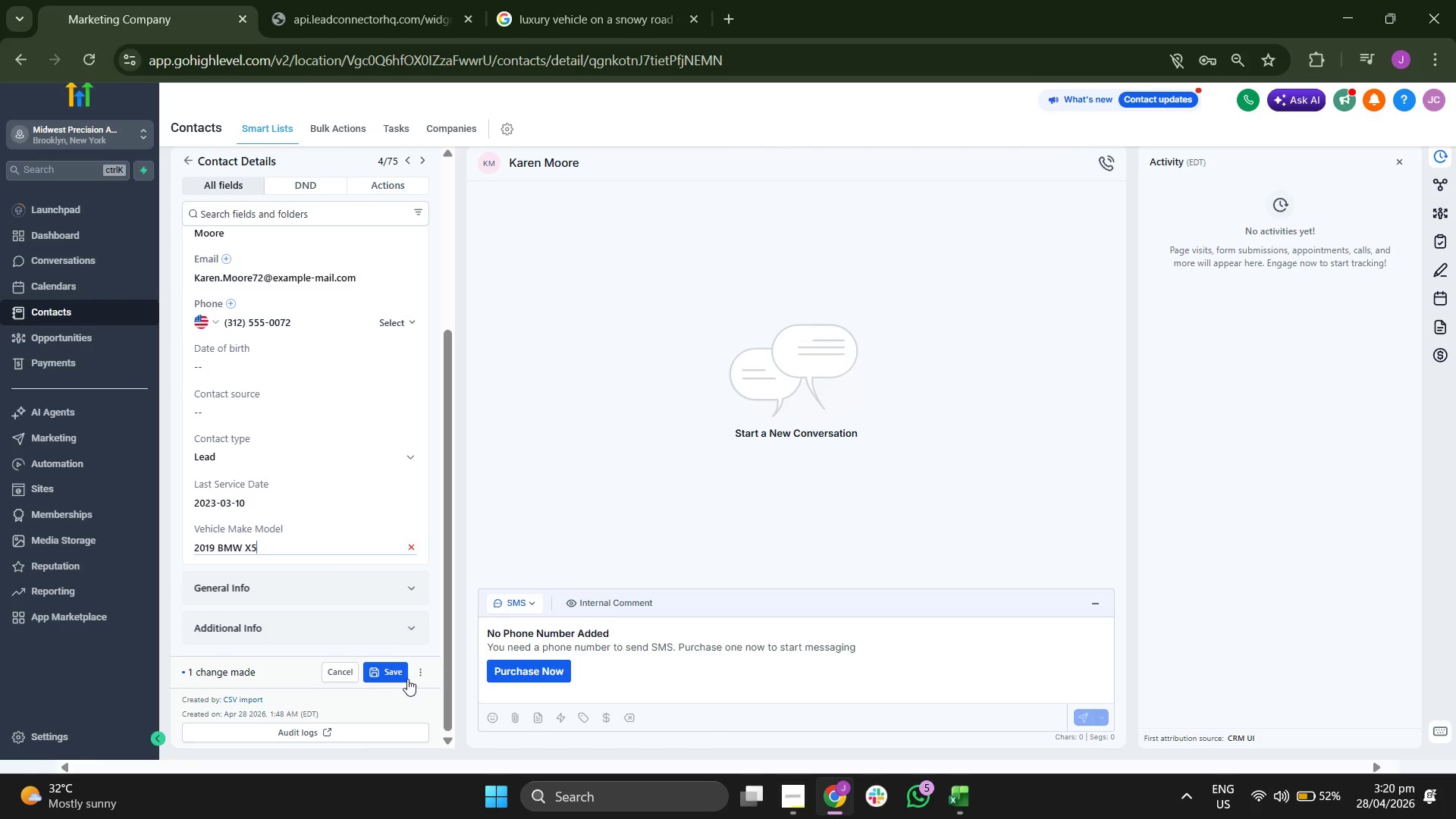 
left_click([394, 672])
 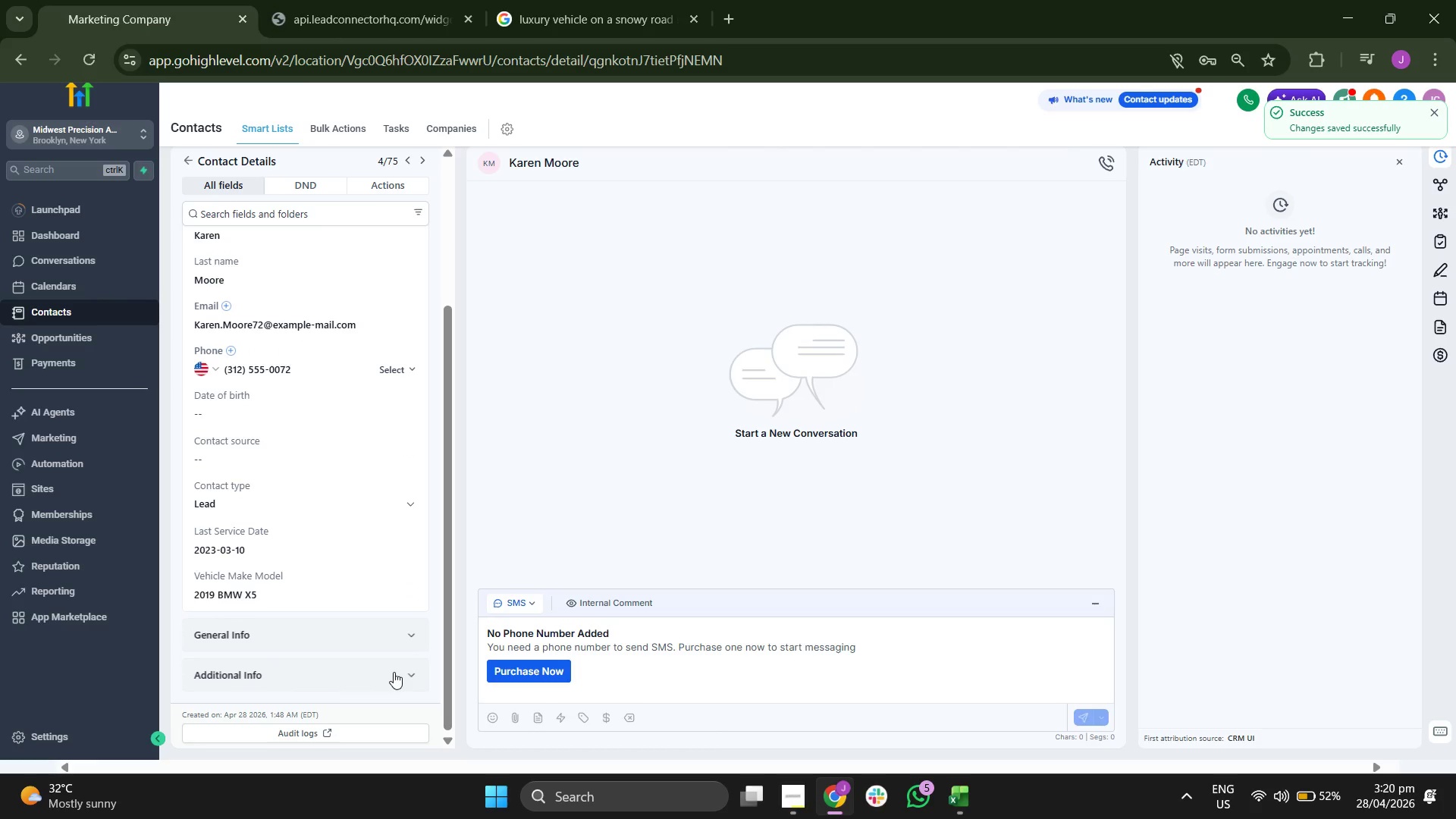 
scroll: coordinate [355, 464], scroll_direction: up, amount: 1.0
 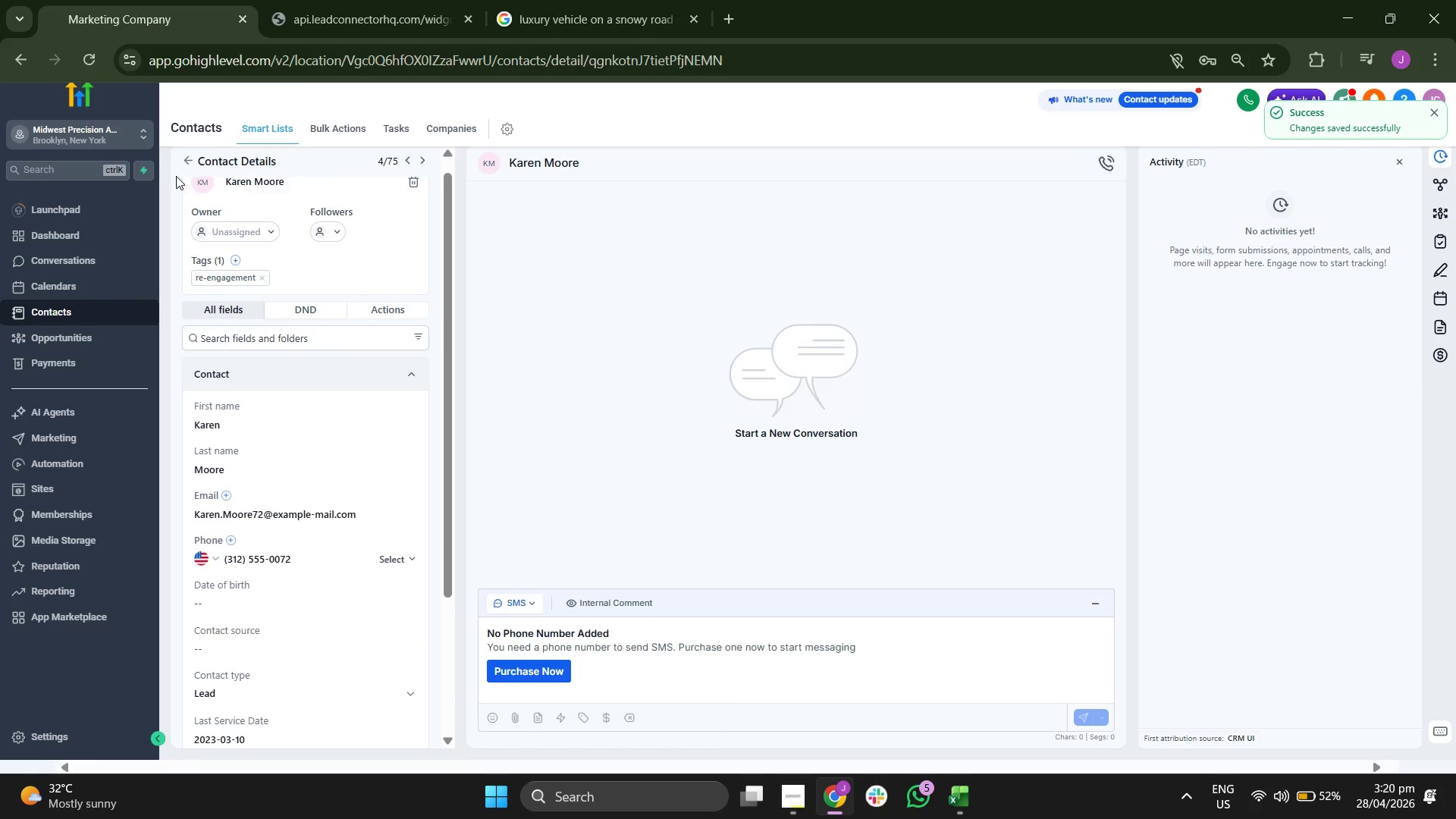 
left_click([188, 163])
 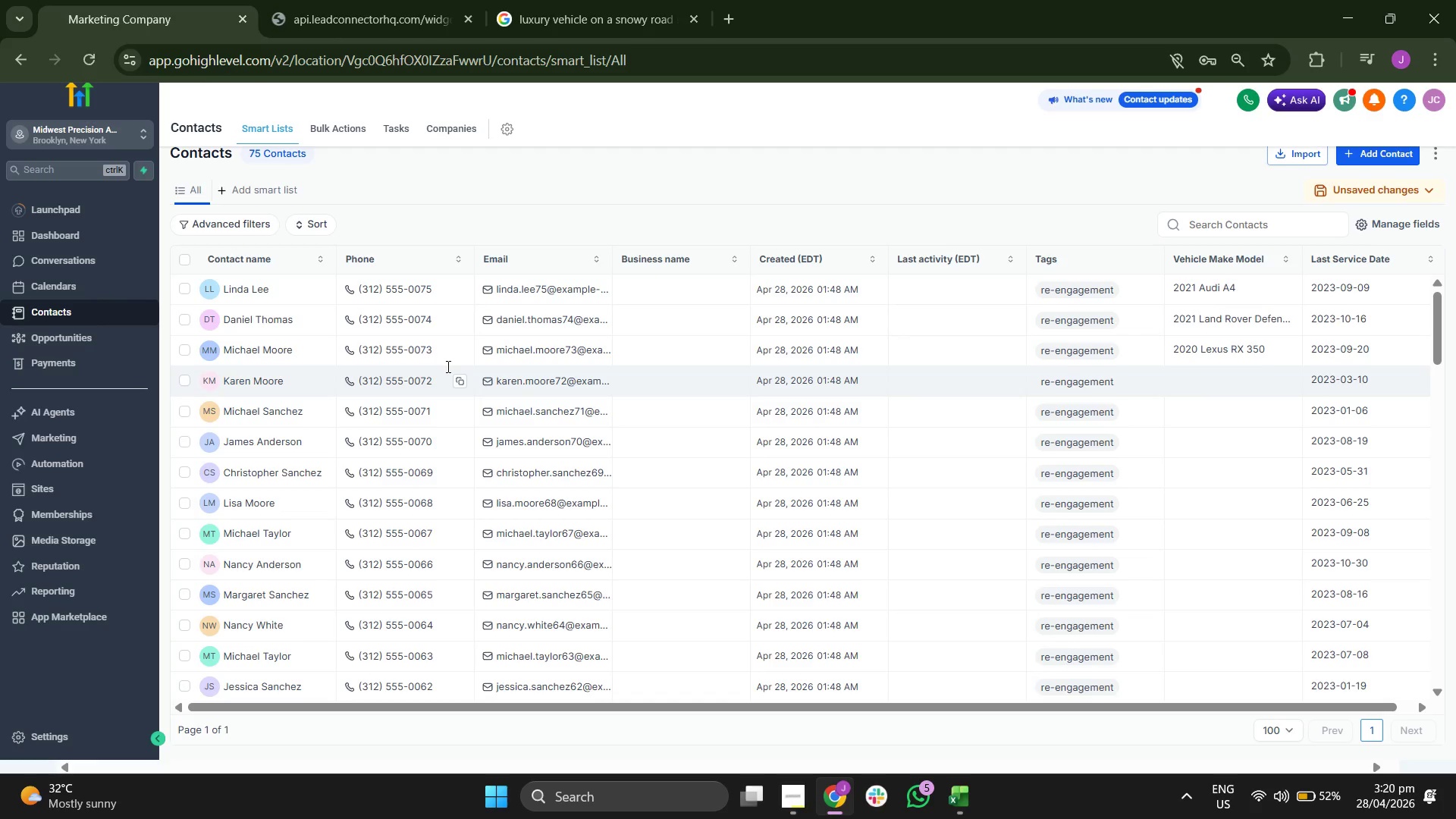 
wait(7.94)
 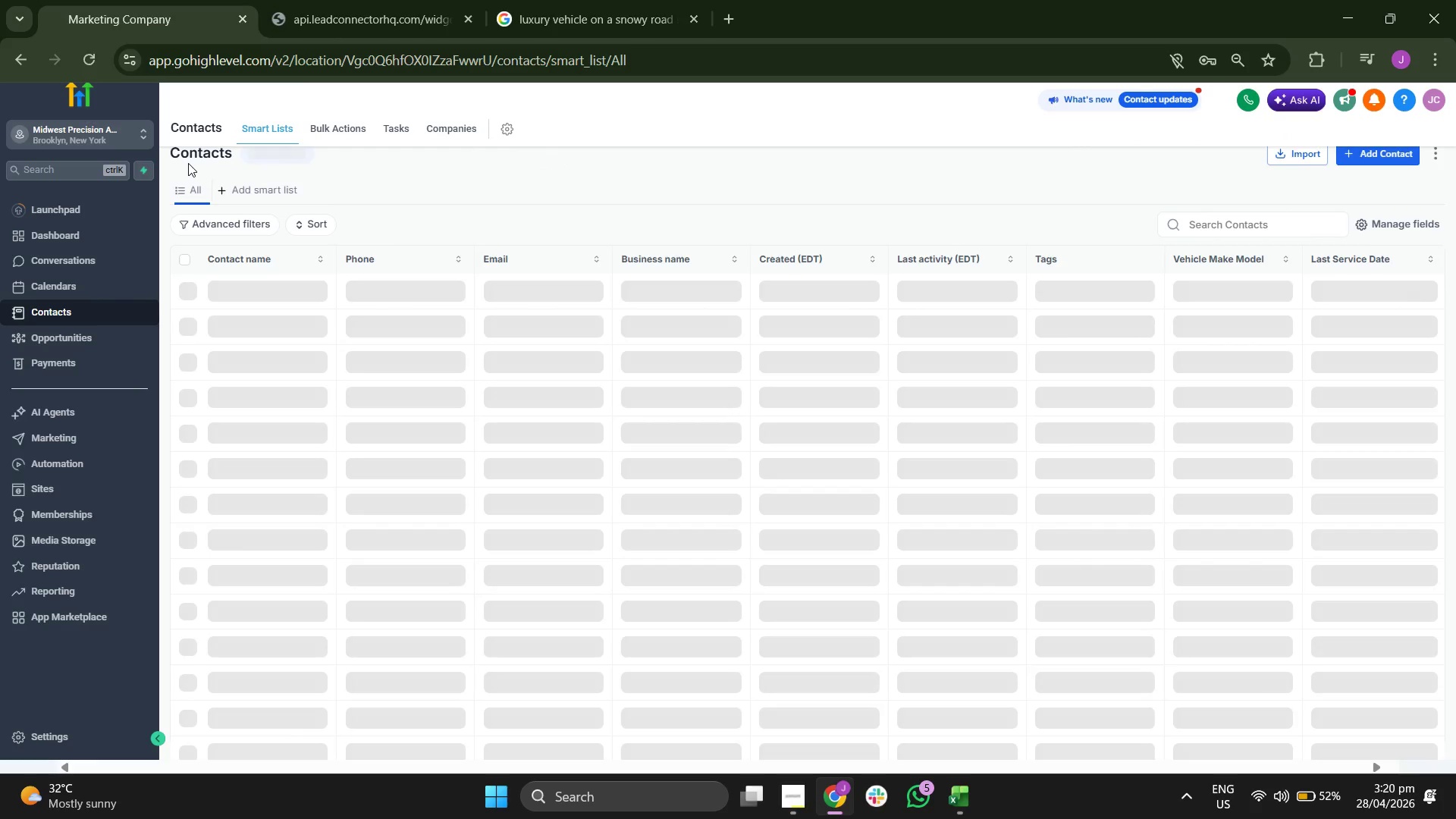 
left_click([949, 790])
 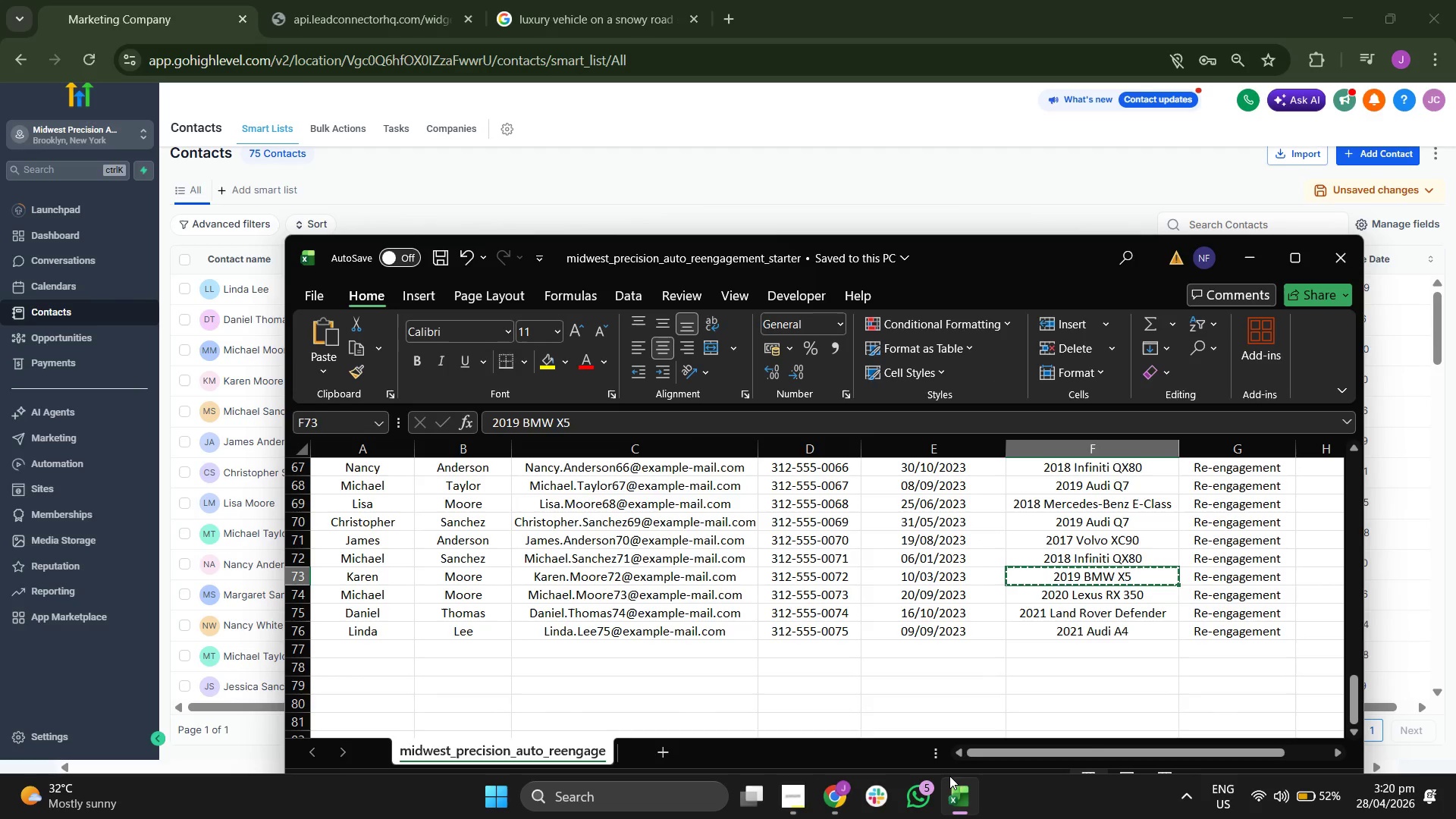 
key(ArrowUp)
 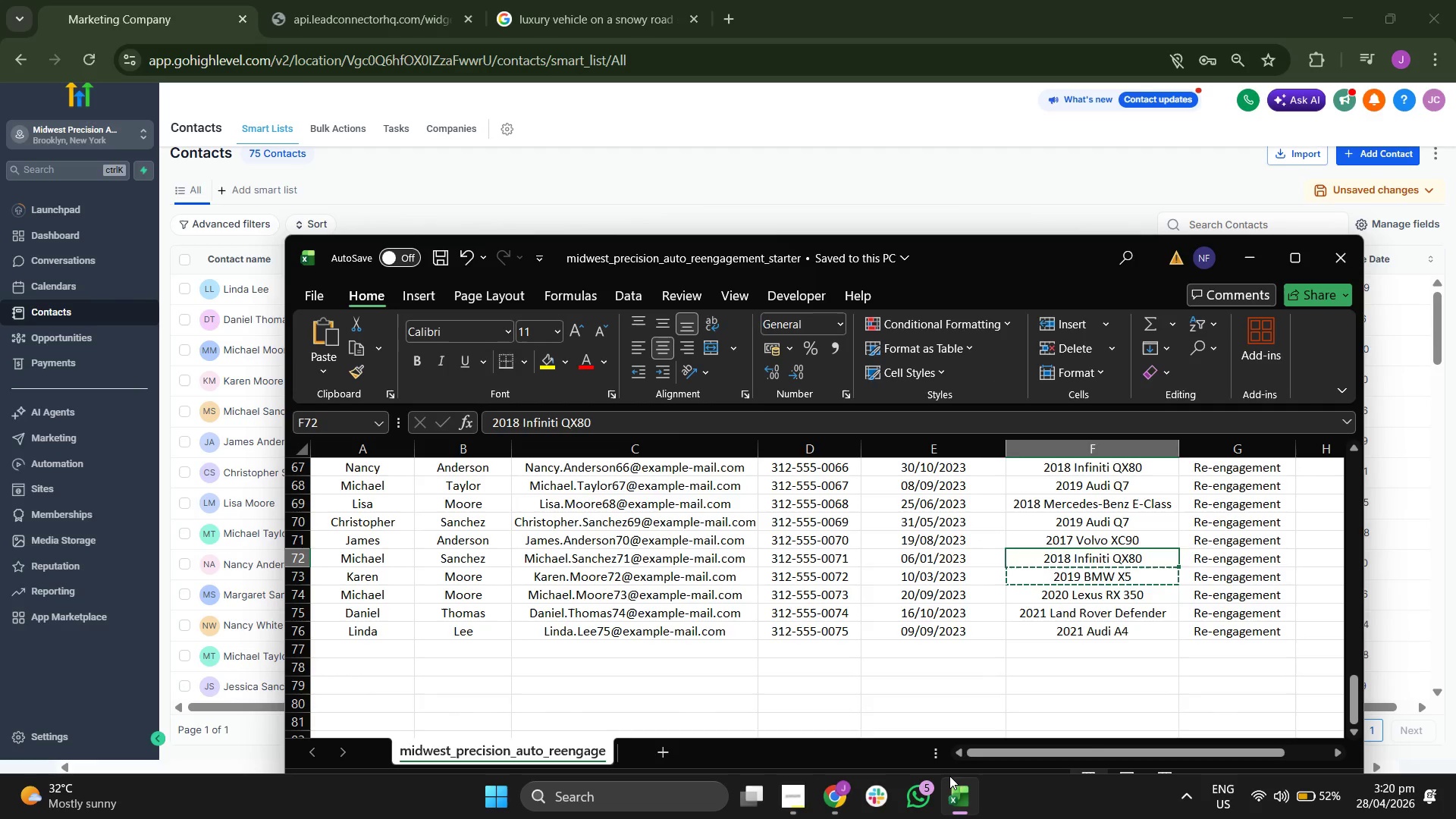 
key(ArrowLeft)
 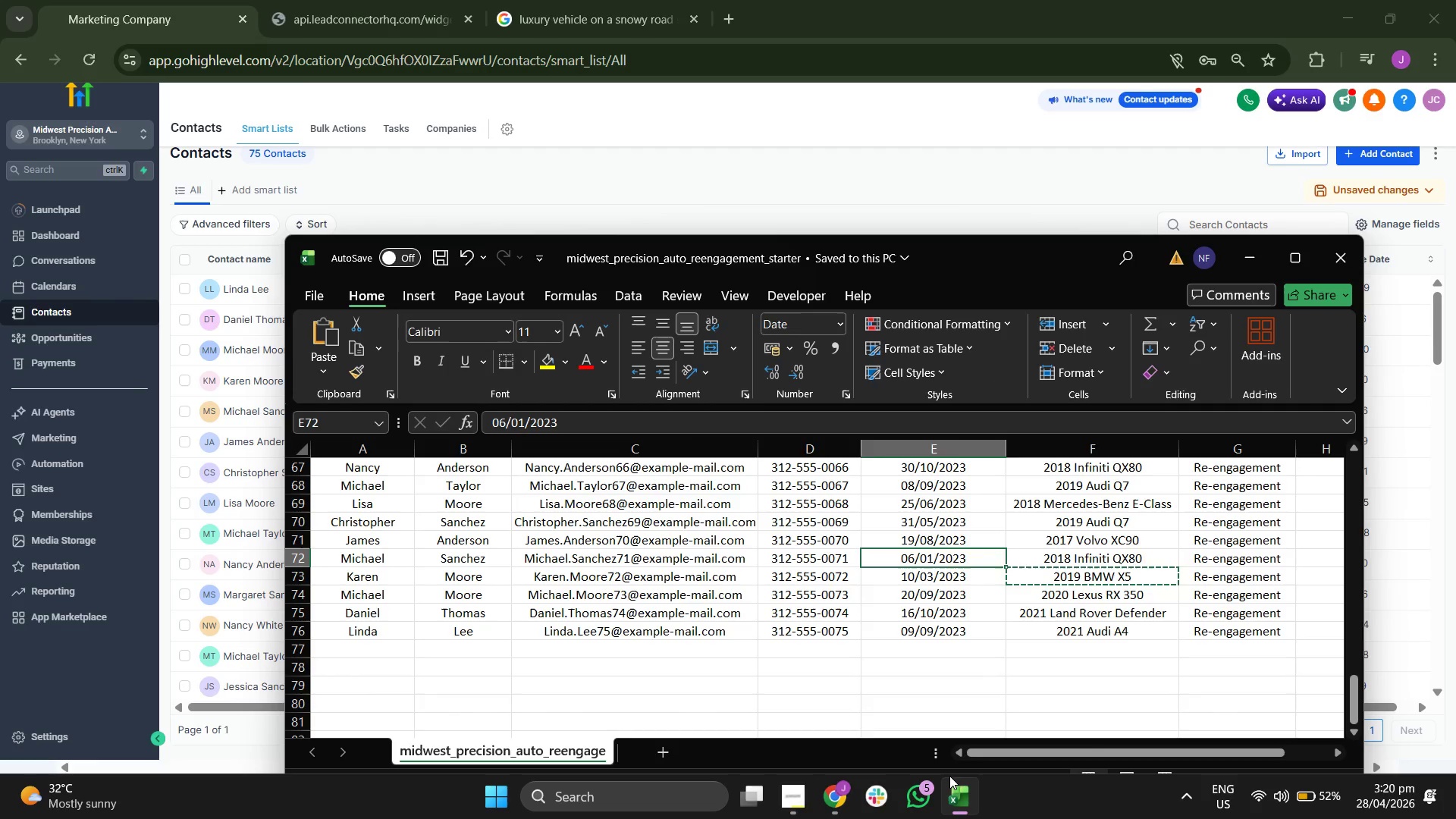 
key(ArrowLeft)
 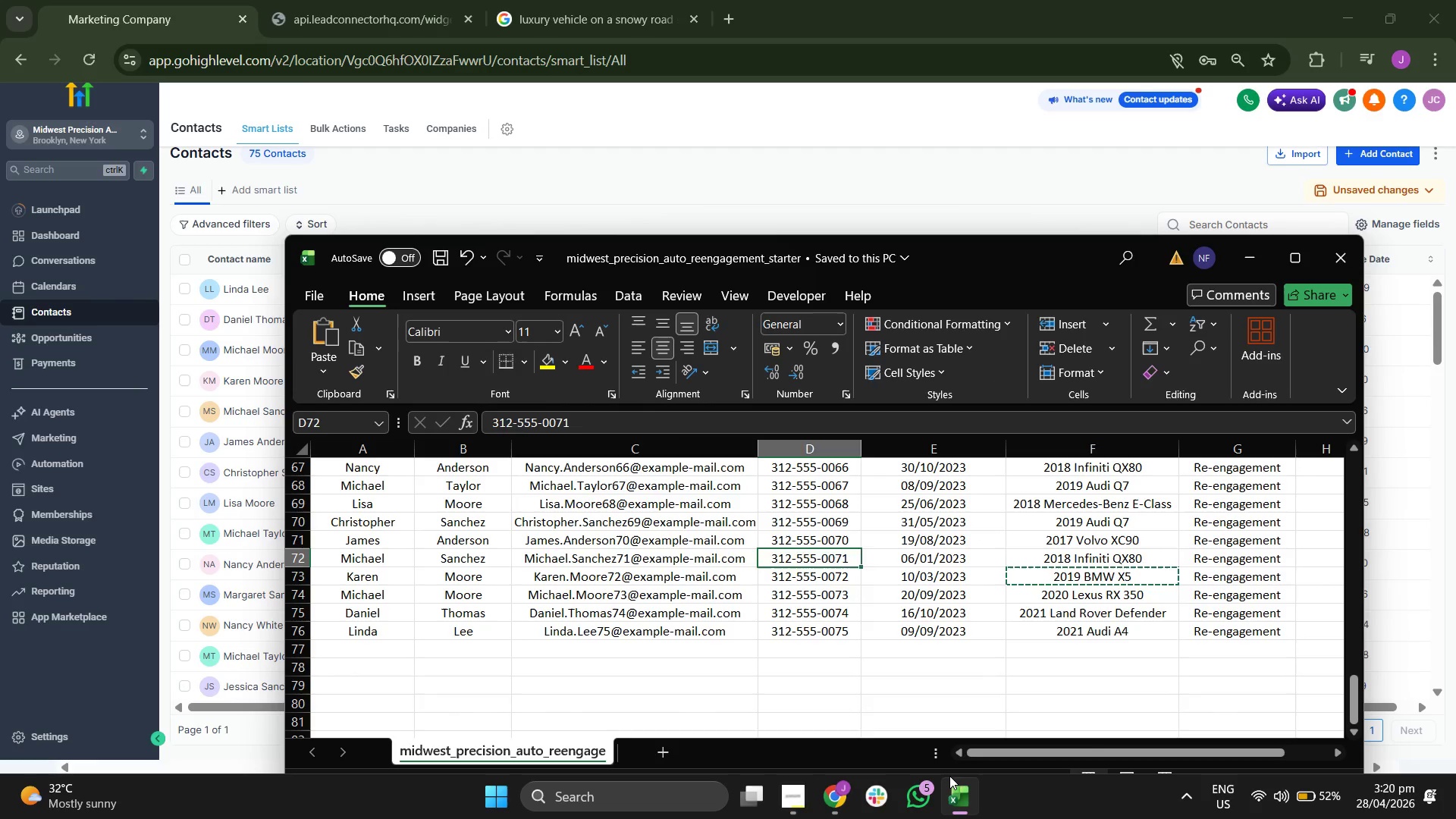 
key(ArrowLeft)
 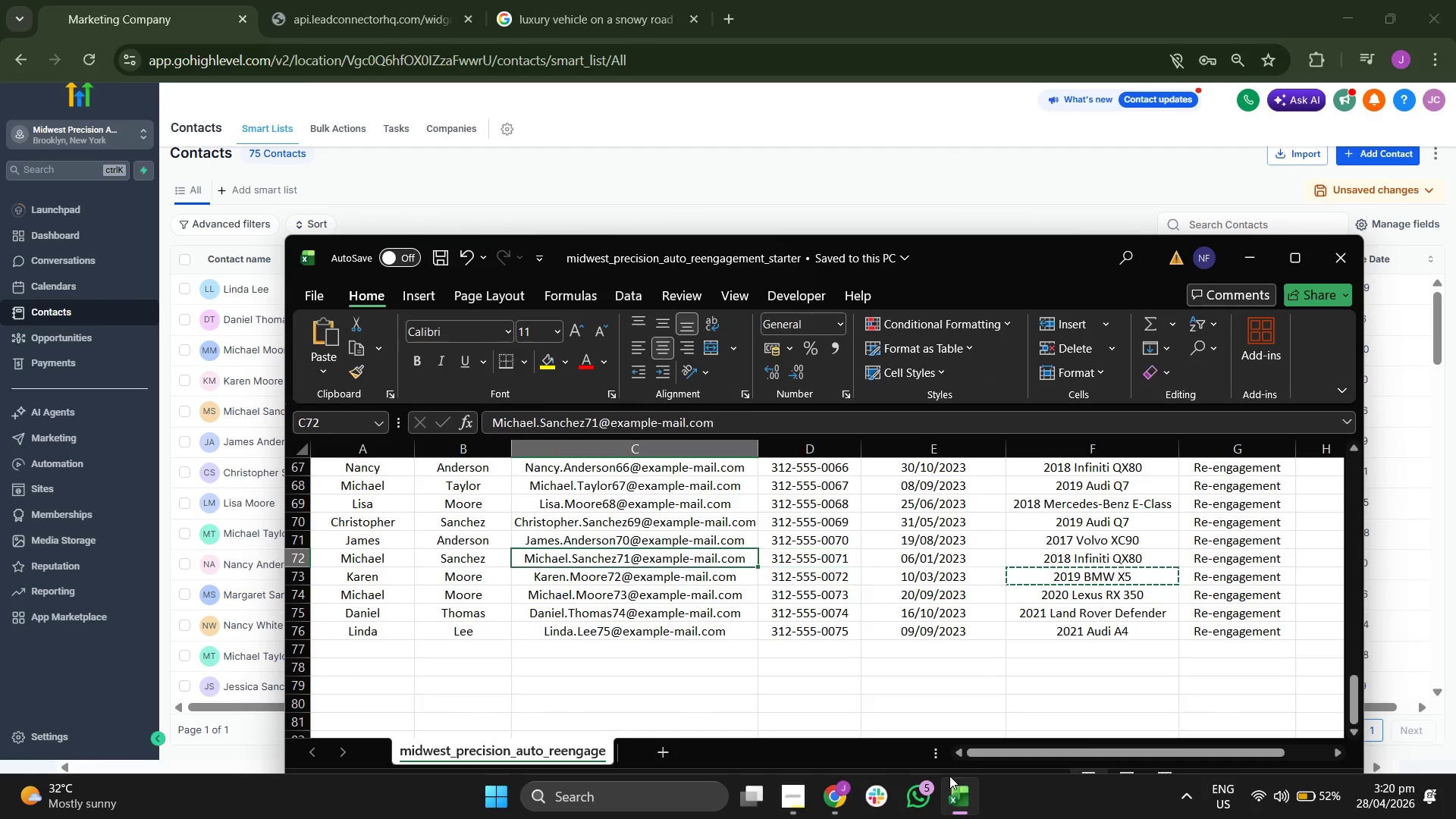 
key(ArrowLeft)
 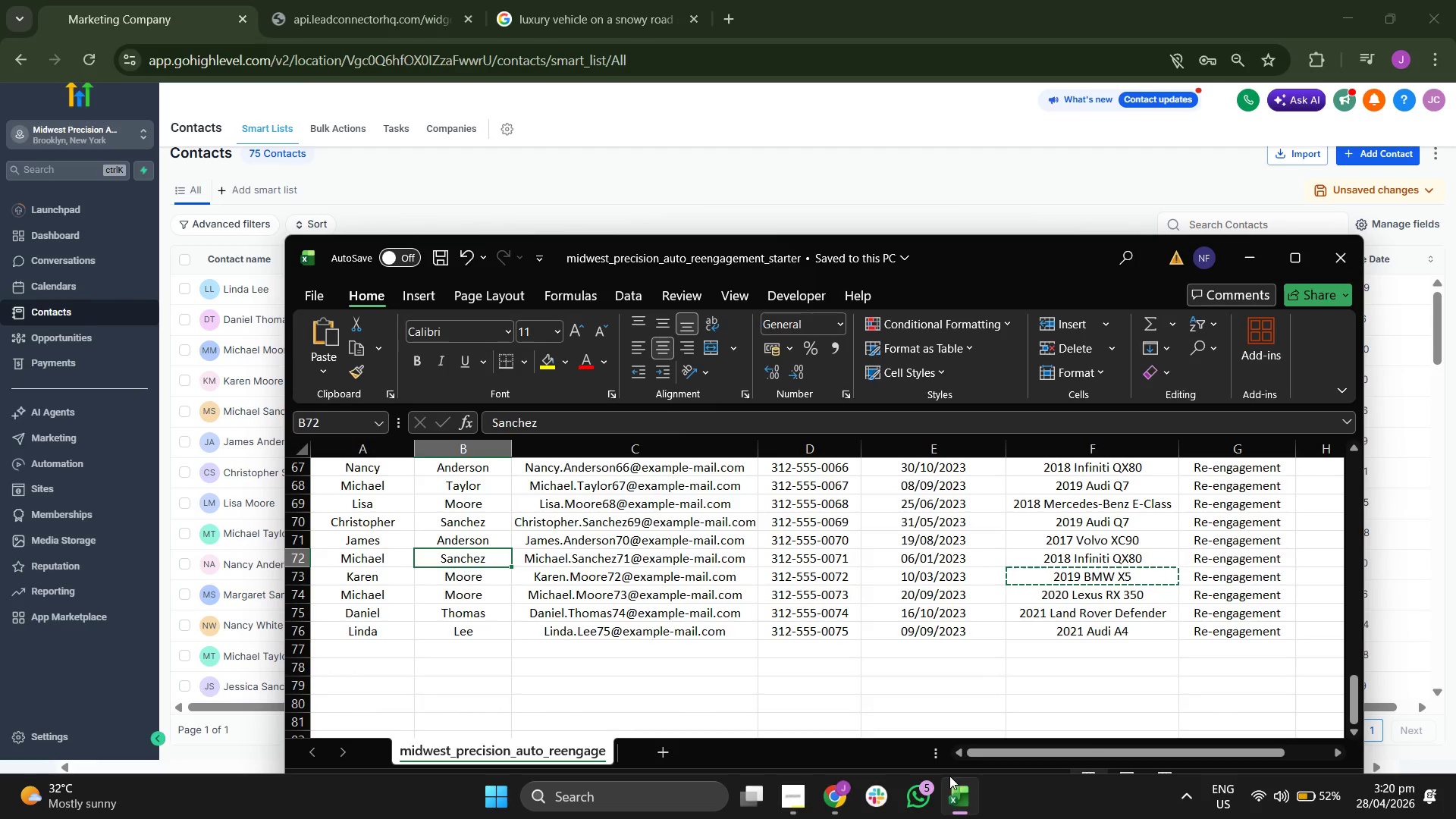 
key(ArrowLeft)
 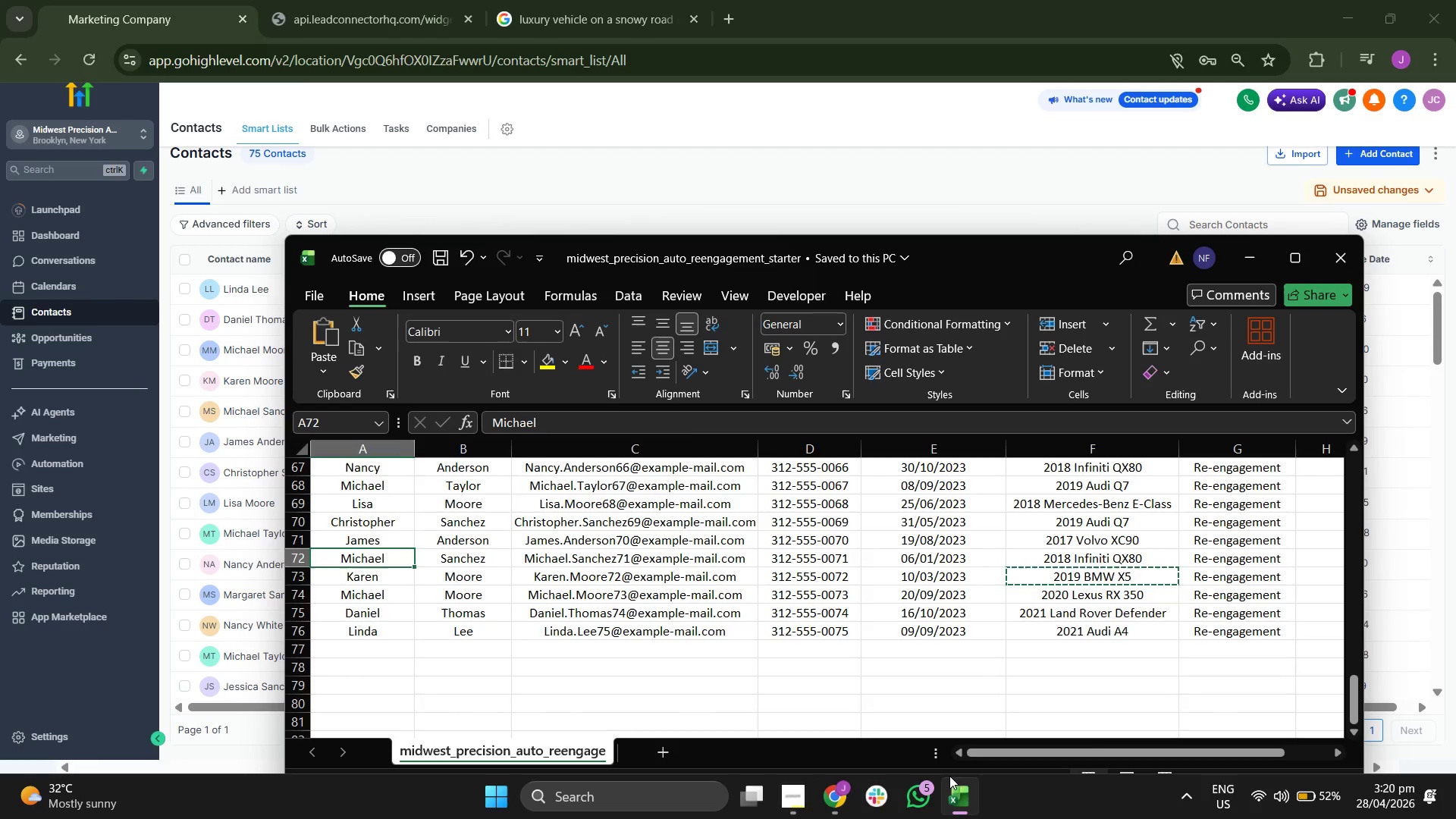 
key(ArrowRight)
 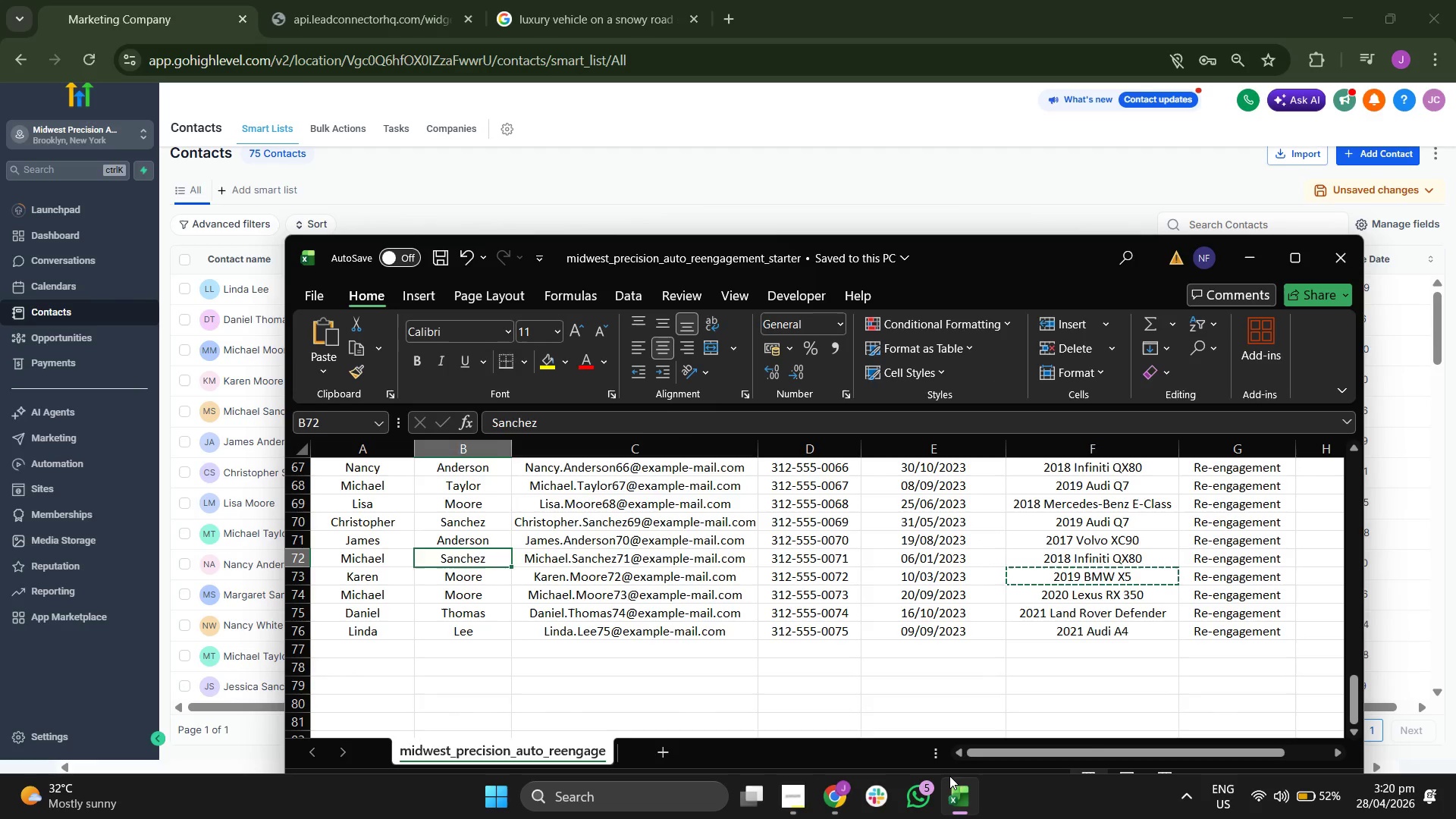 
key(ArrowRight)
 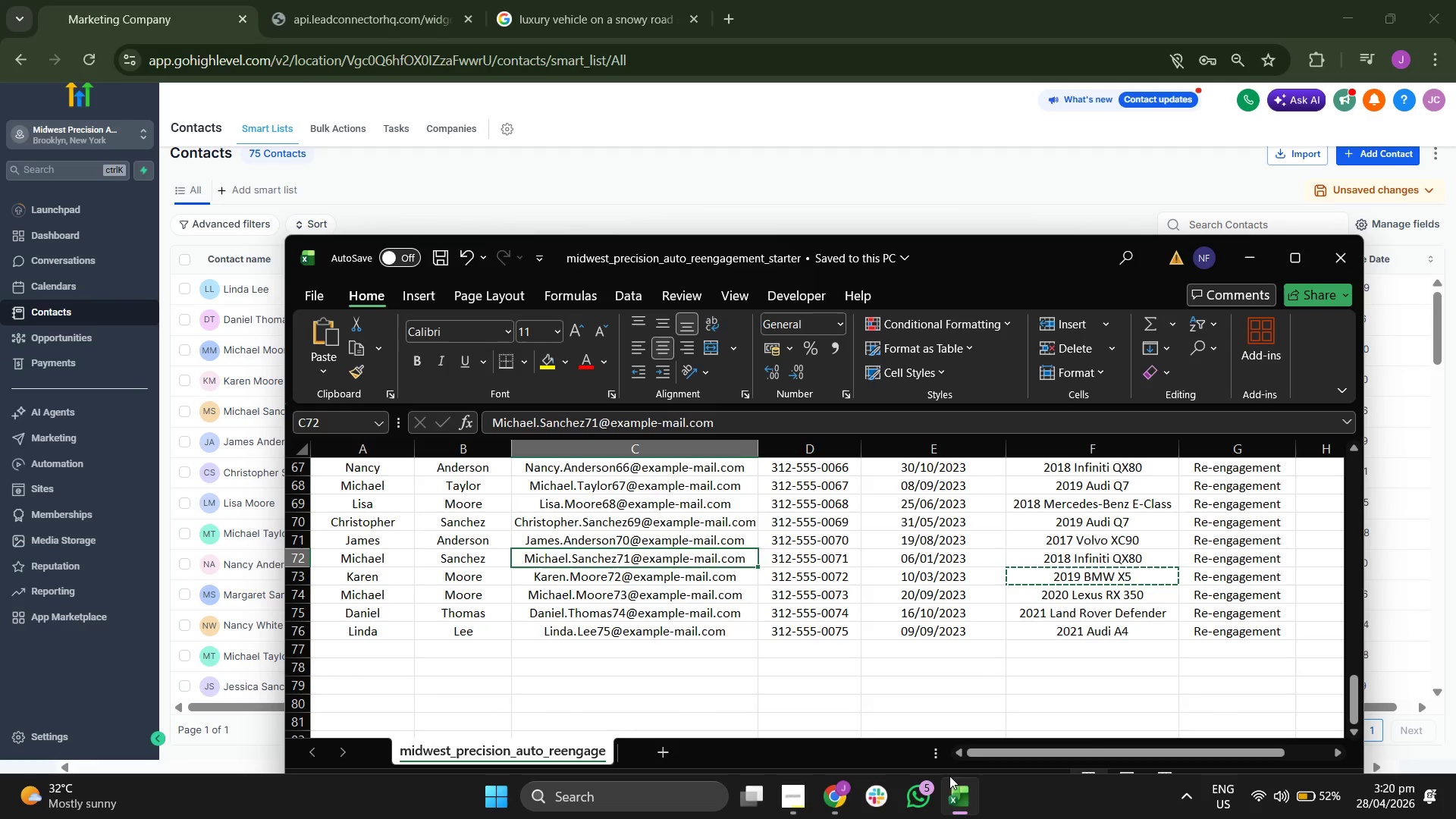 
key(ArrowRight)
 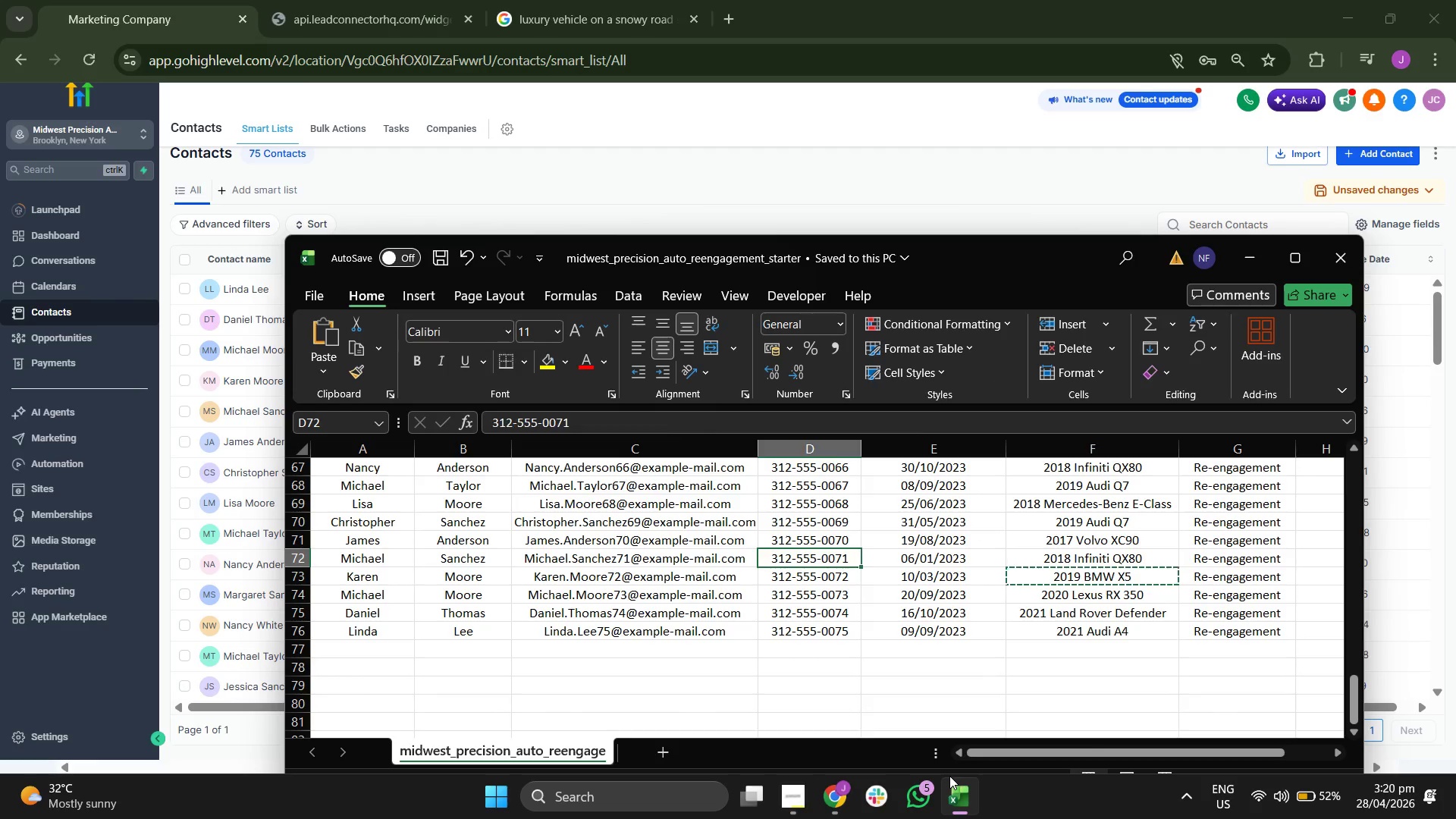 
key(ArrowRight)
 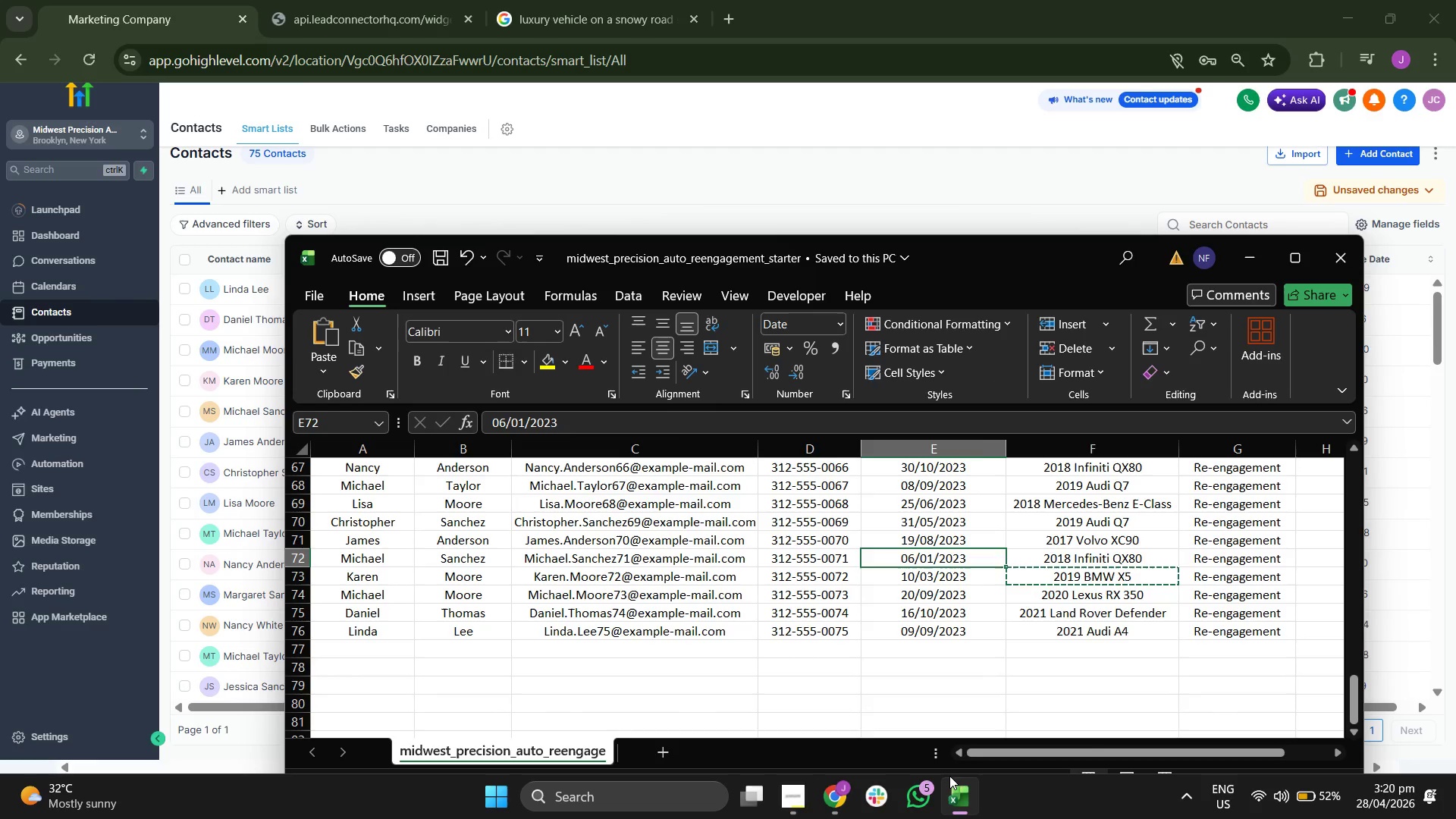 
key(ArrowRight)
 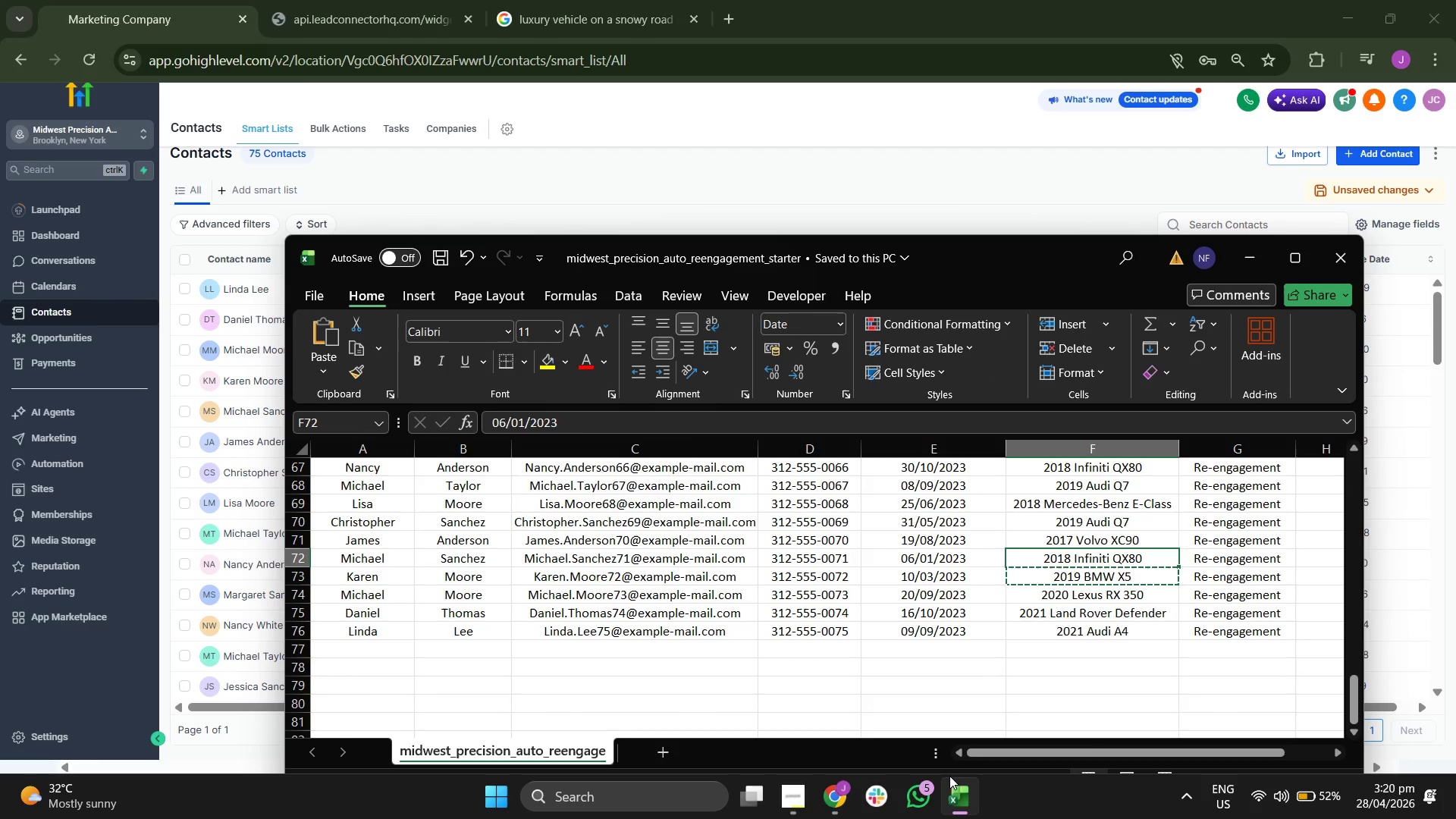 
key(Control+C)
 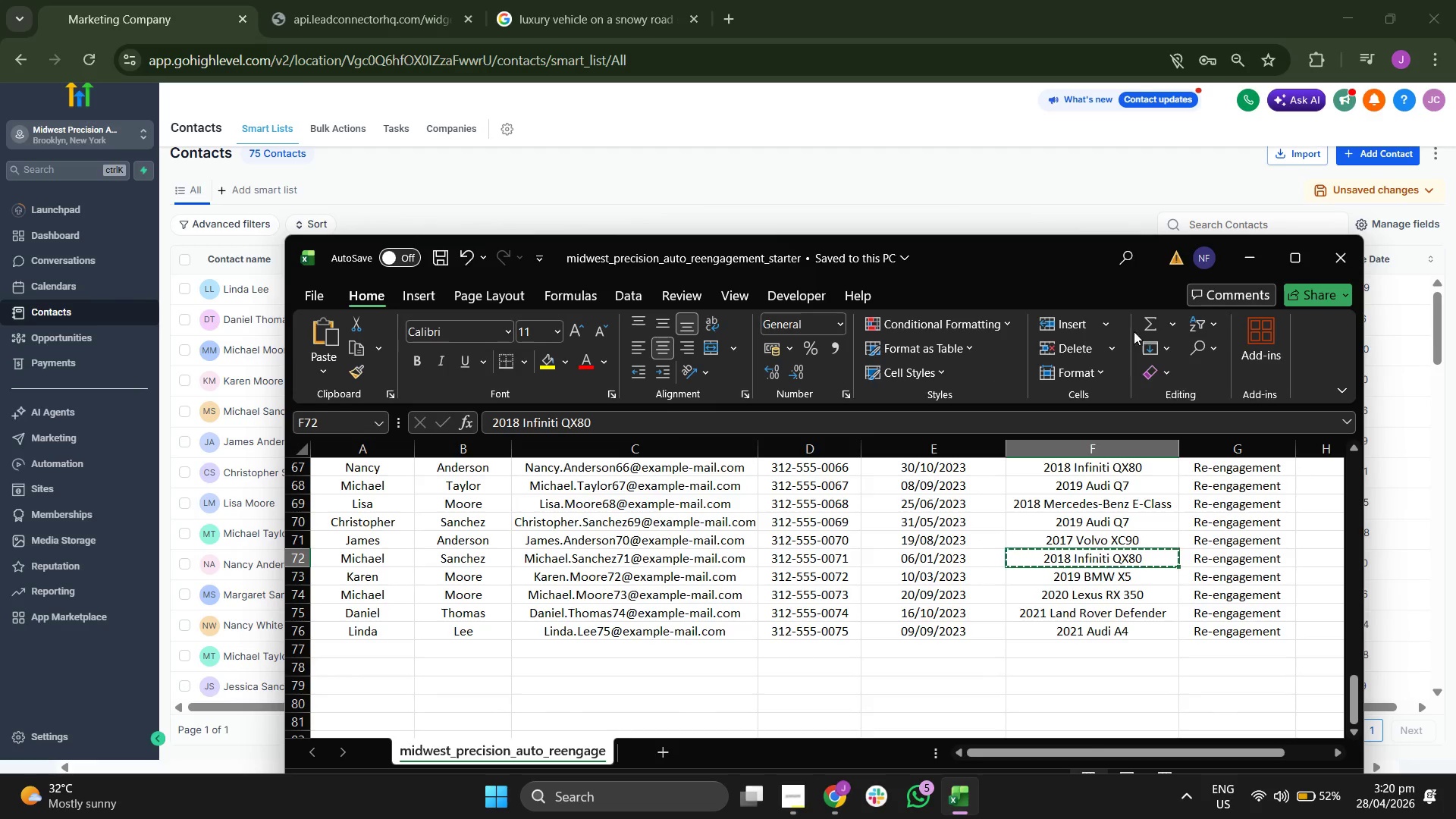 
left_click([1242, 264])
 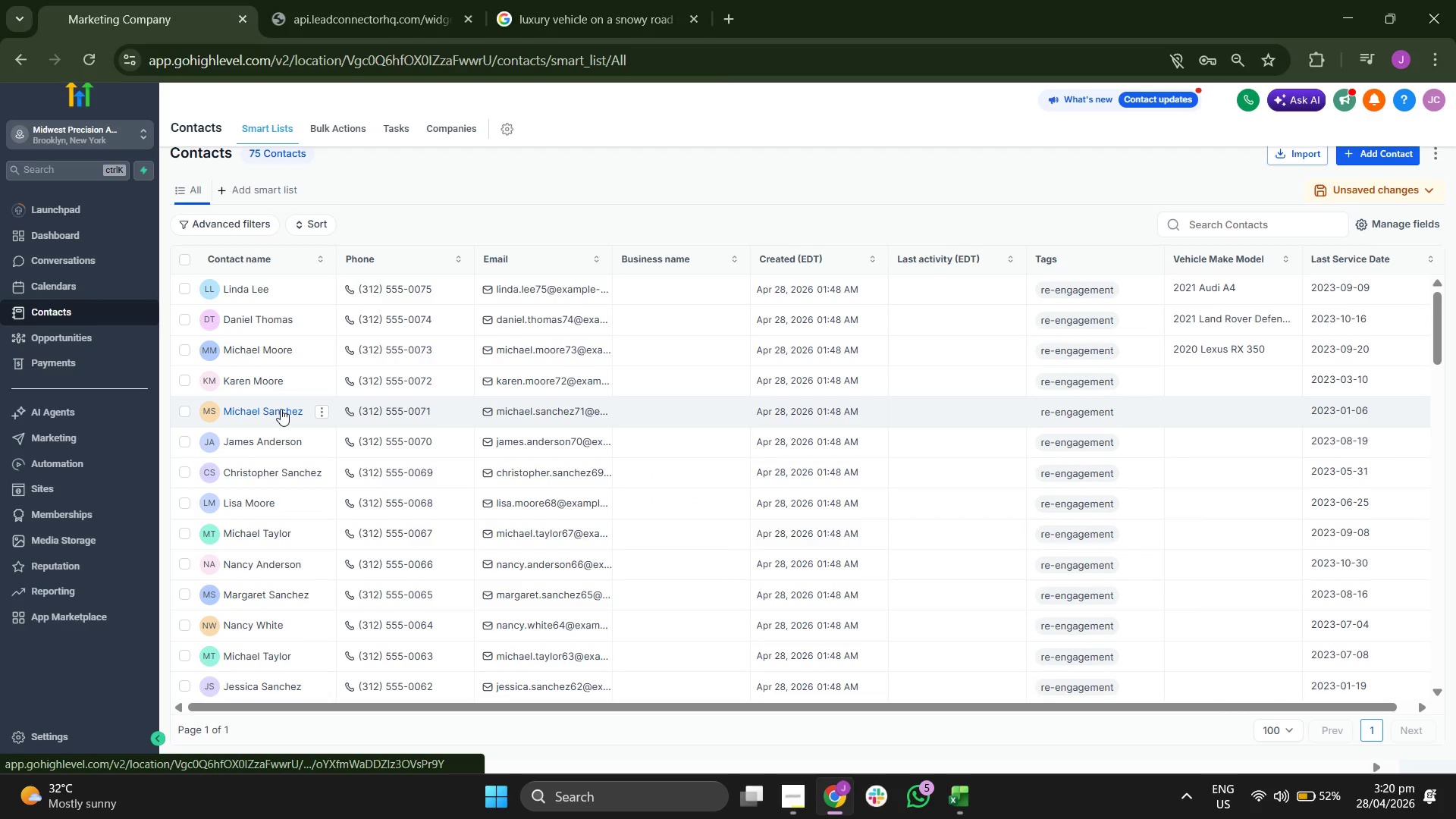 
left_click([281, 409])
 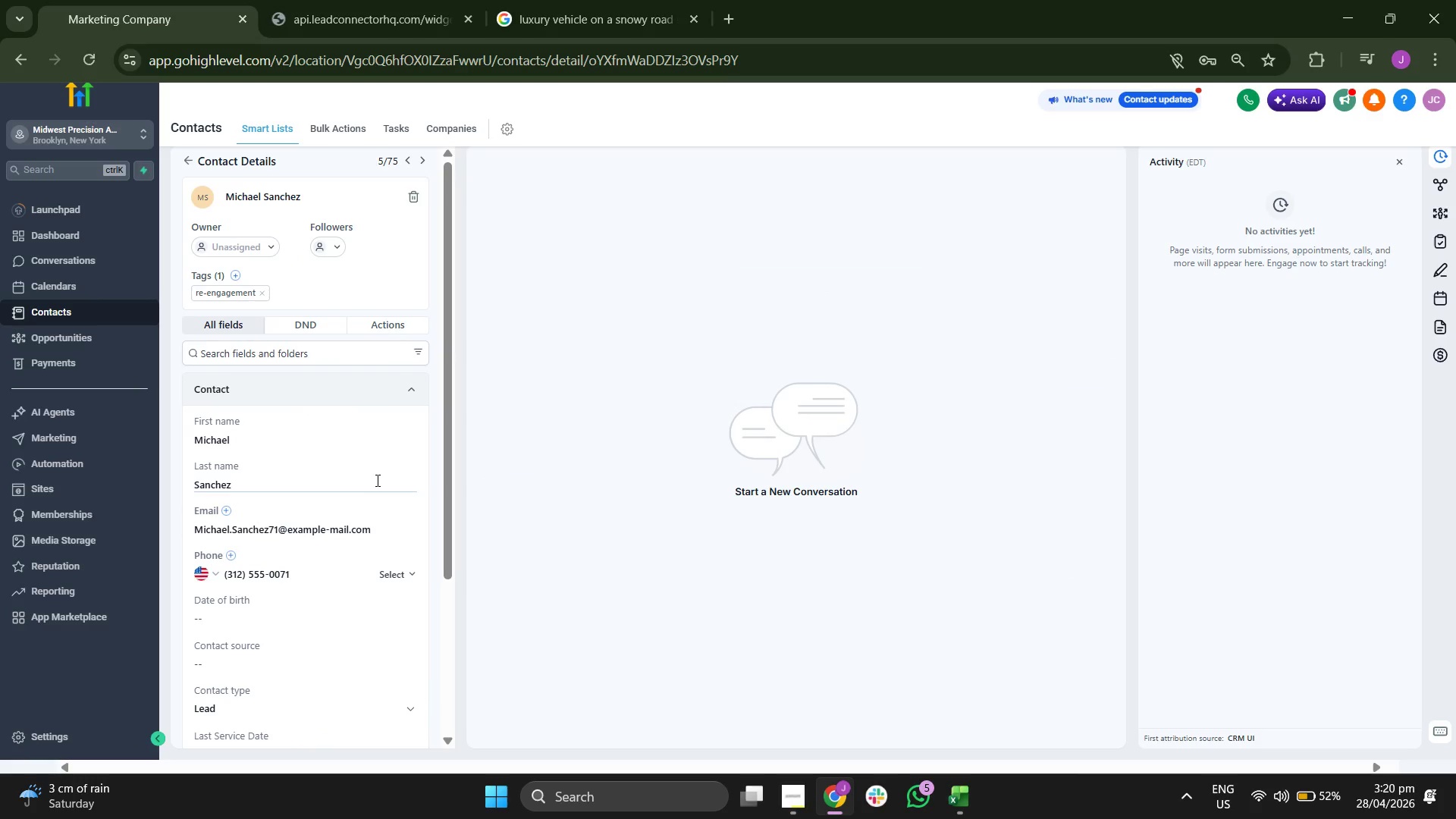 
scroll: coordinate [395, 491], scroll_direction: none, amount: 0.0
 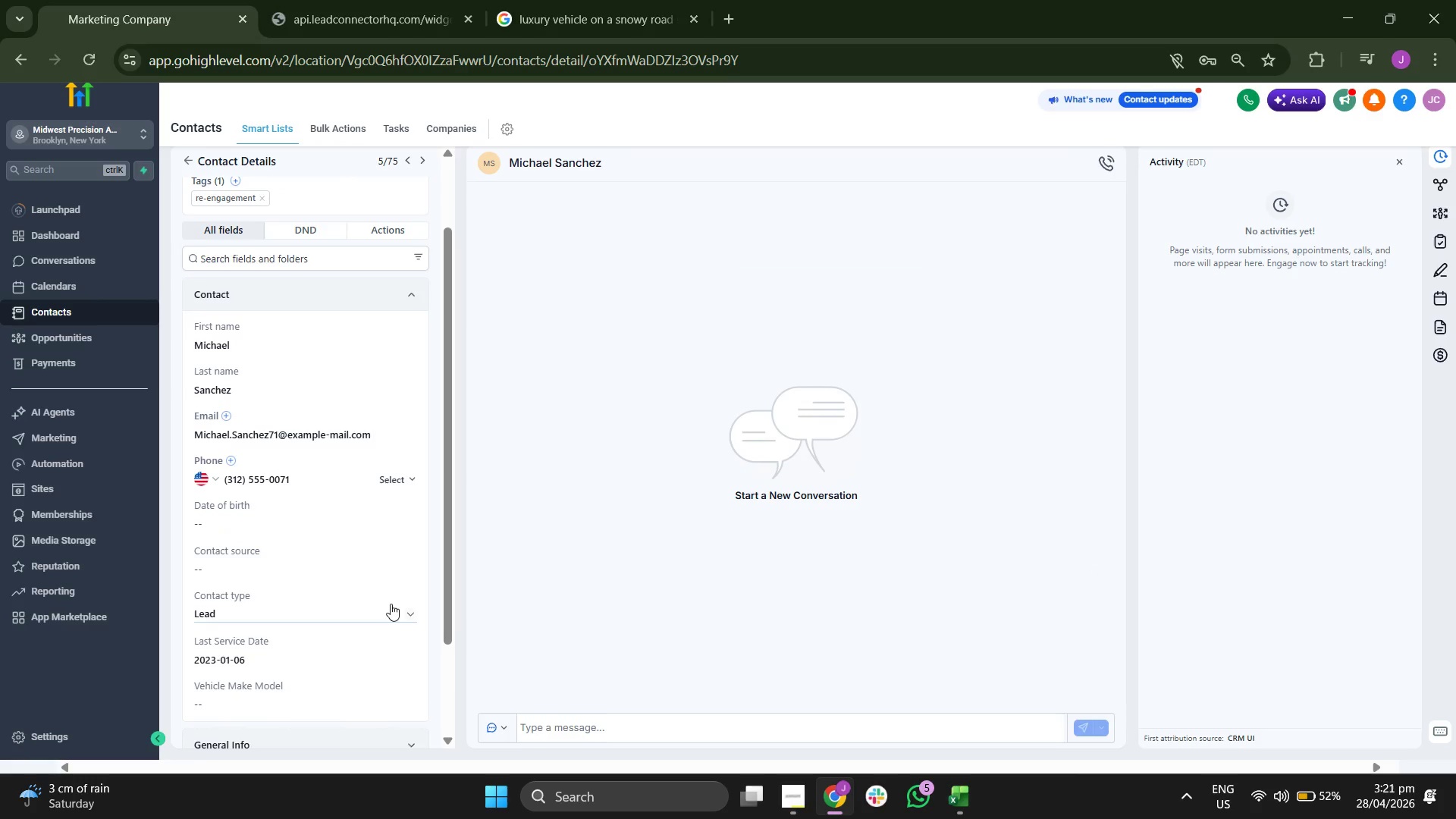 
scroll: coordinate [423, 595], scroll_direction: down, amount: 1.0
 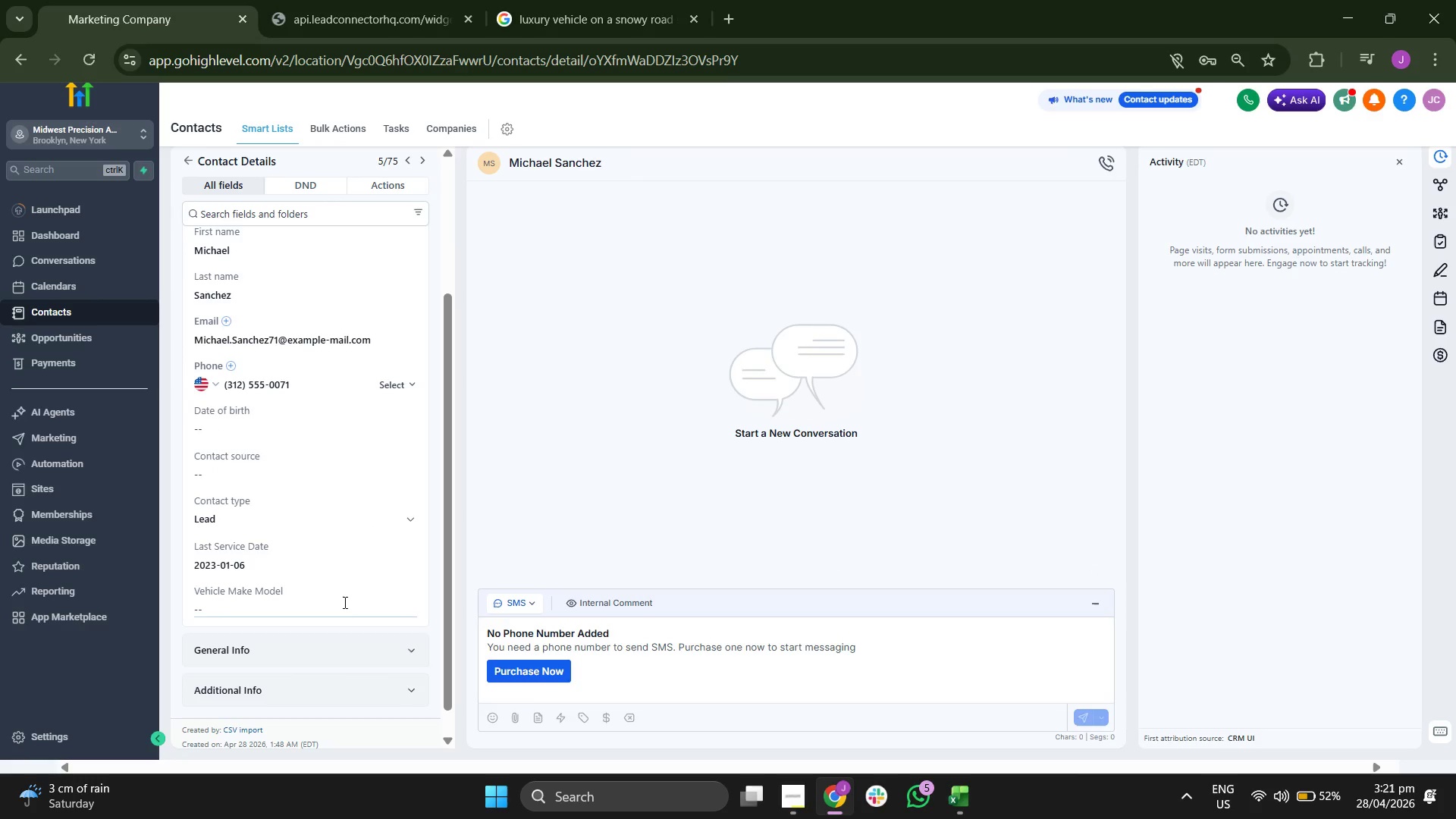 
left_click([343, 602])
 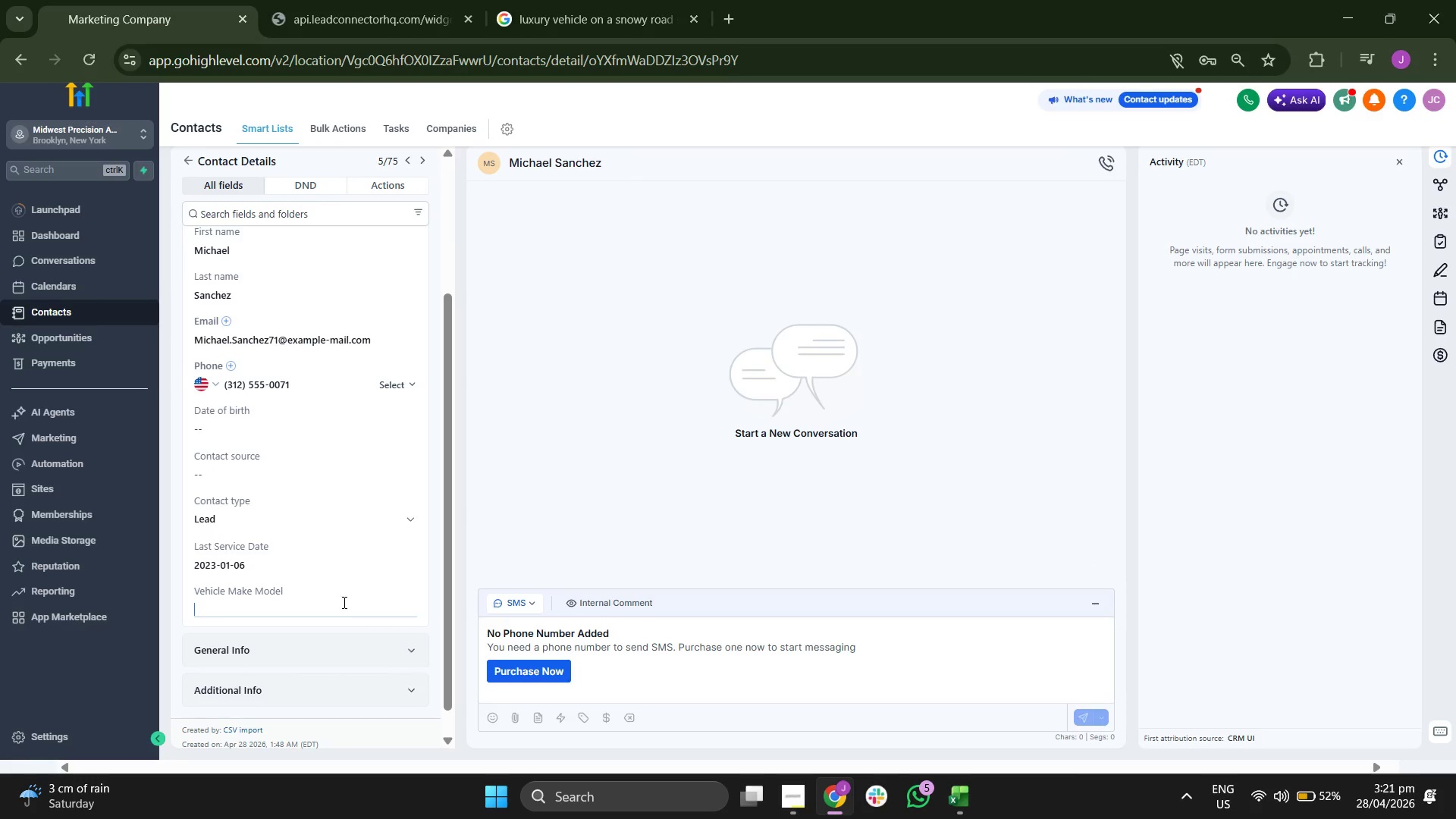 
key(Control+V)
 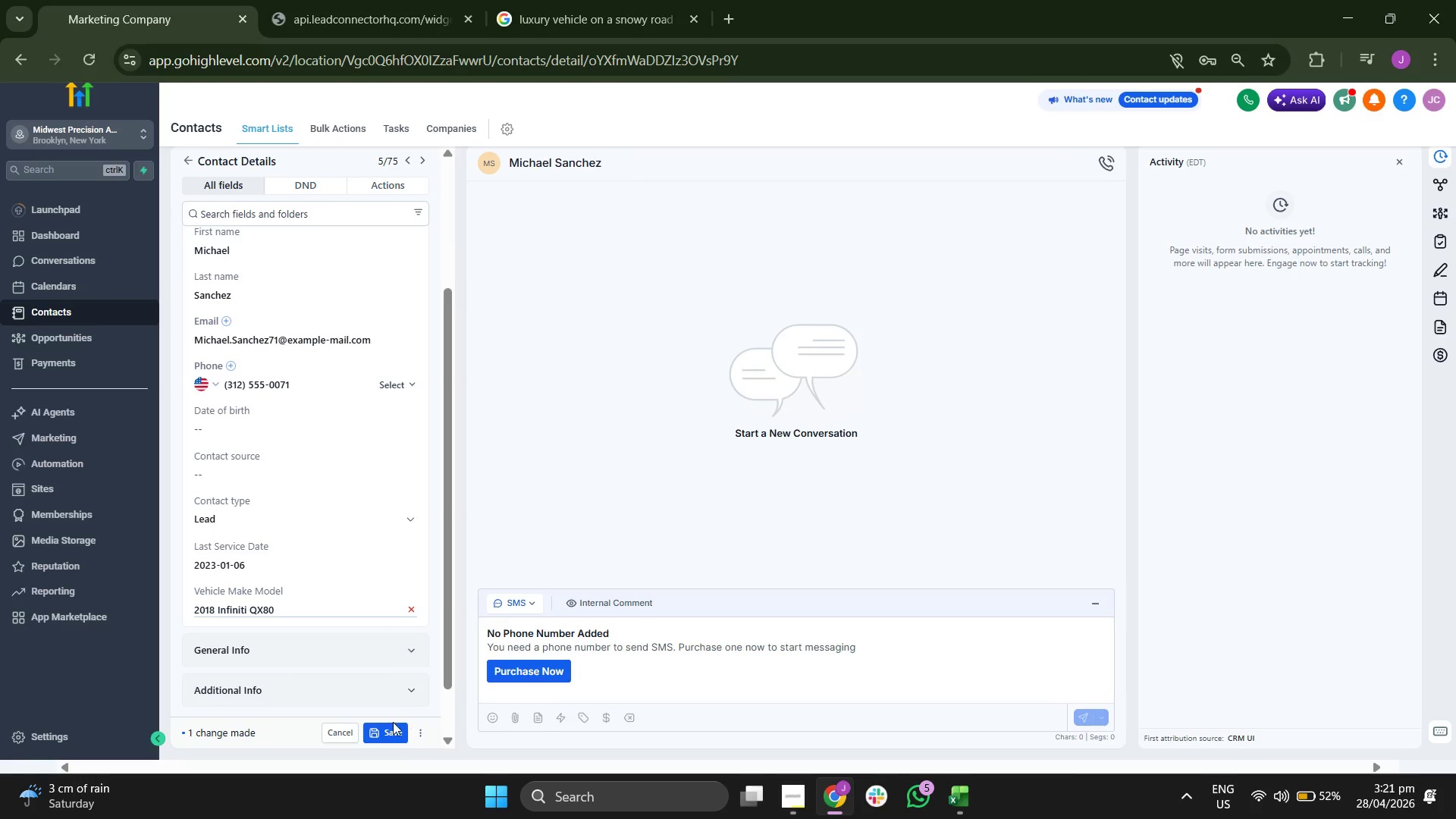 
left_click([381, 725])
 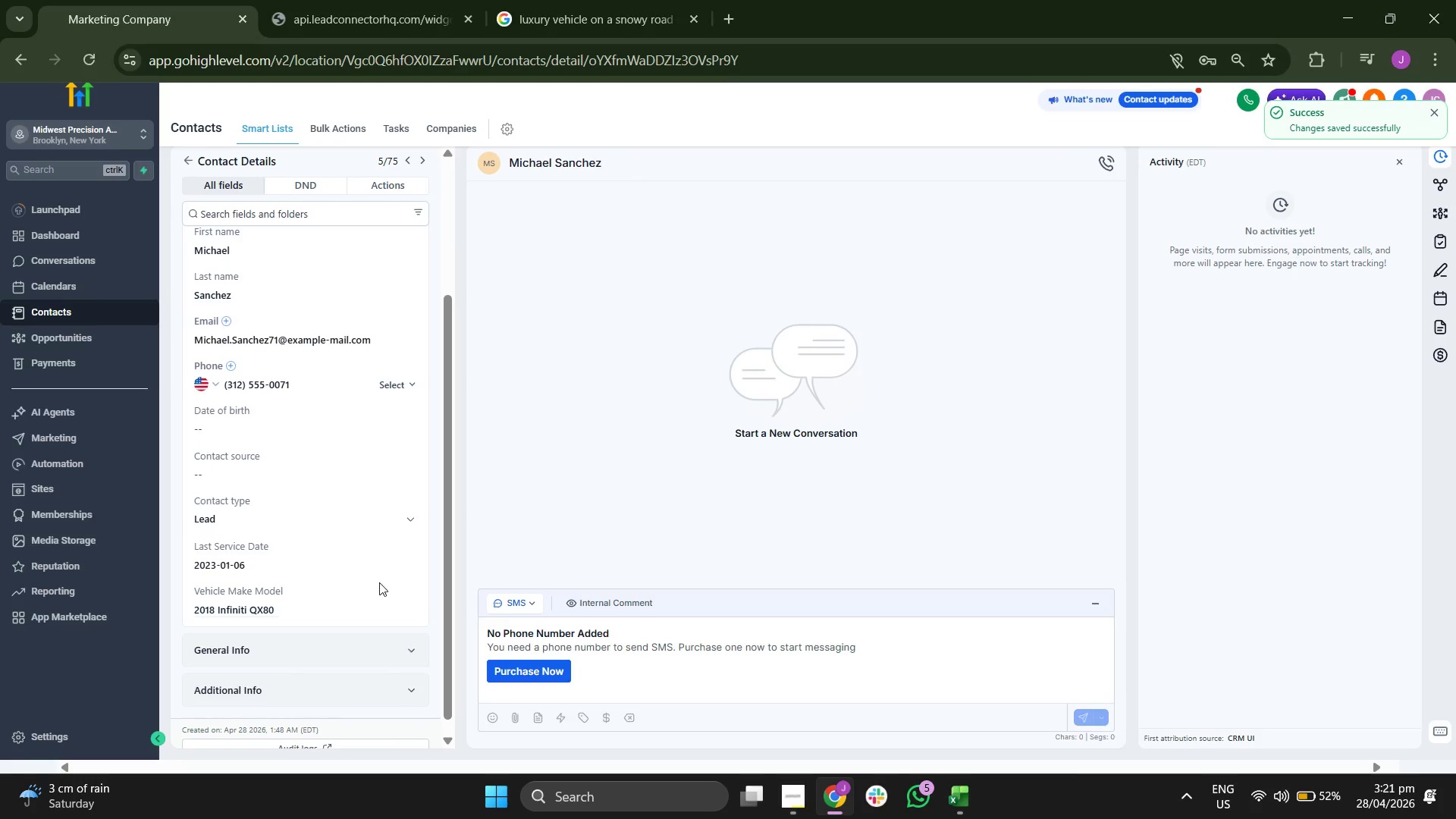 
scroll: coordinate [388, 580], scroll_direction: up, amount: 1.0
 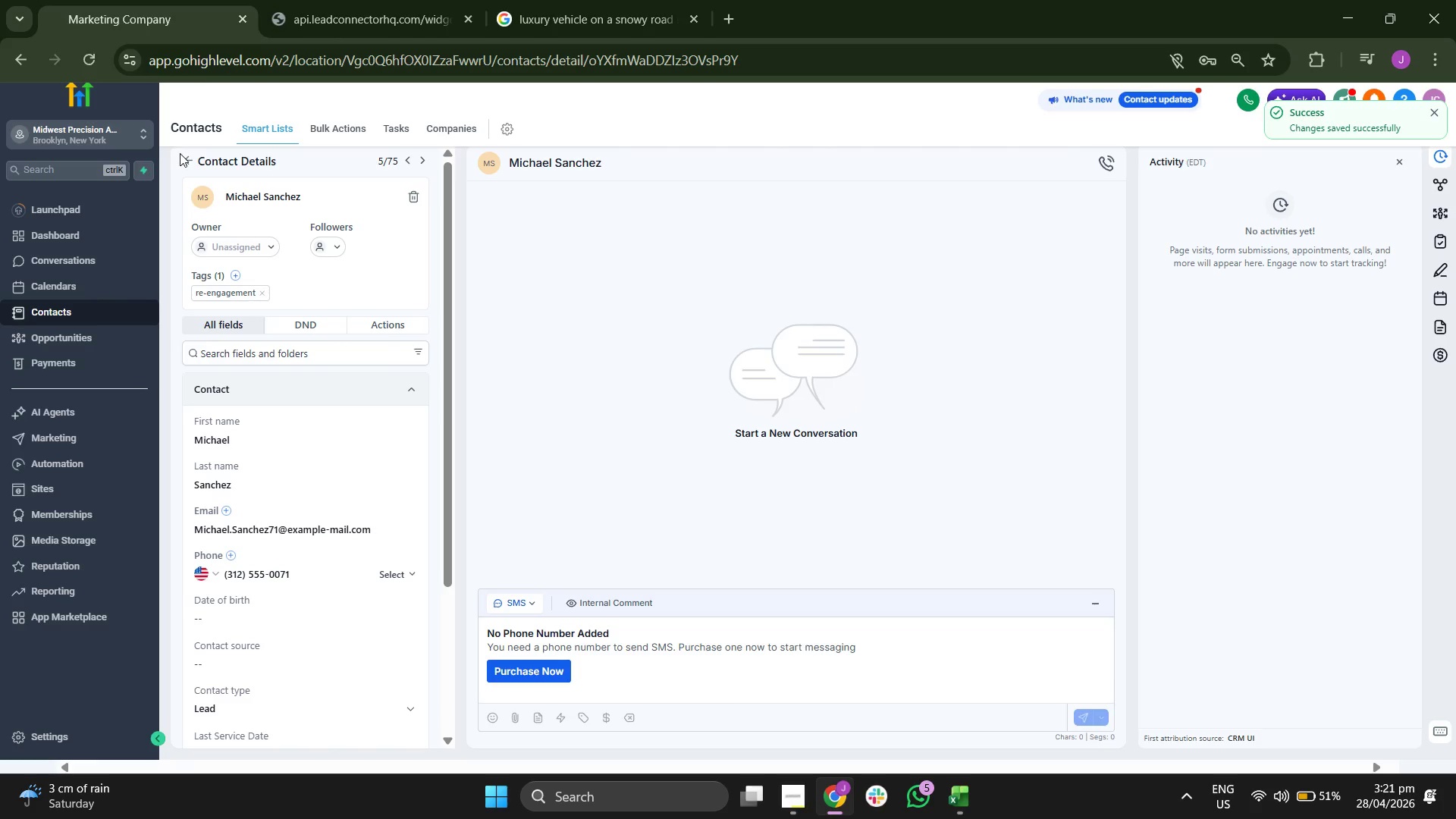 
double_click([186, 160])
 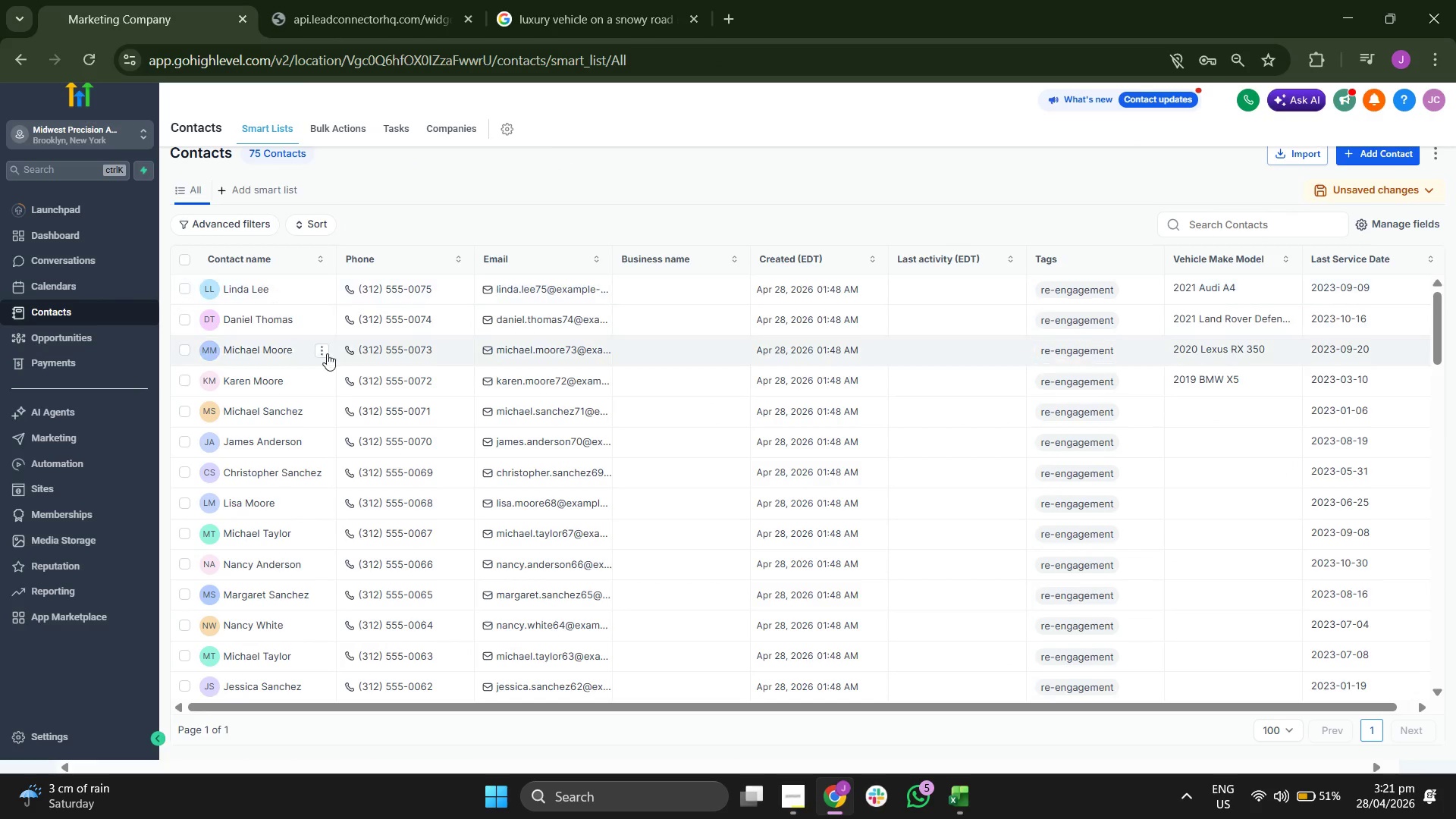 
wait(6.75)
 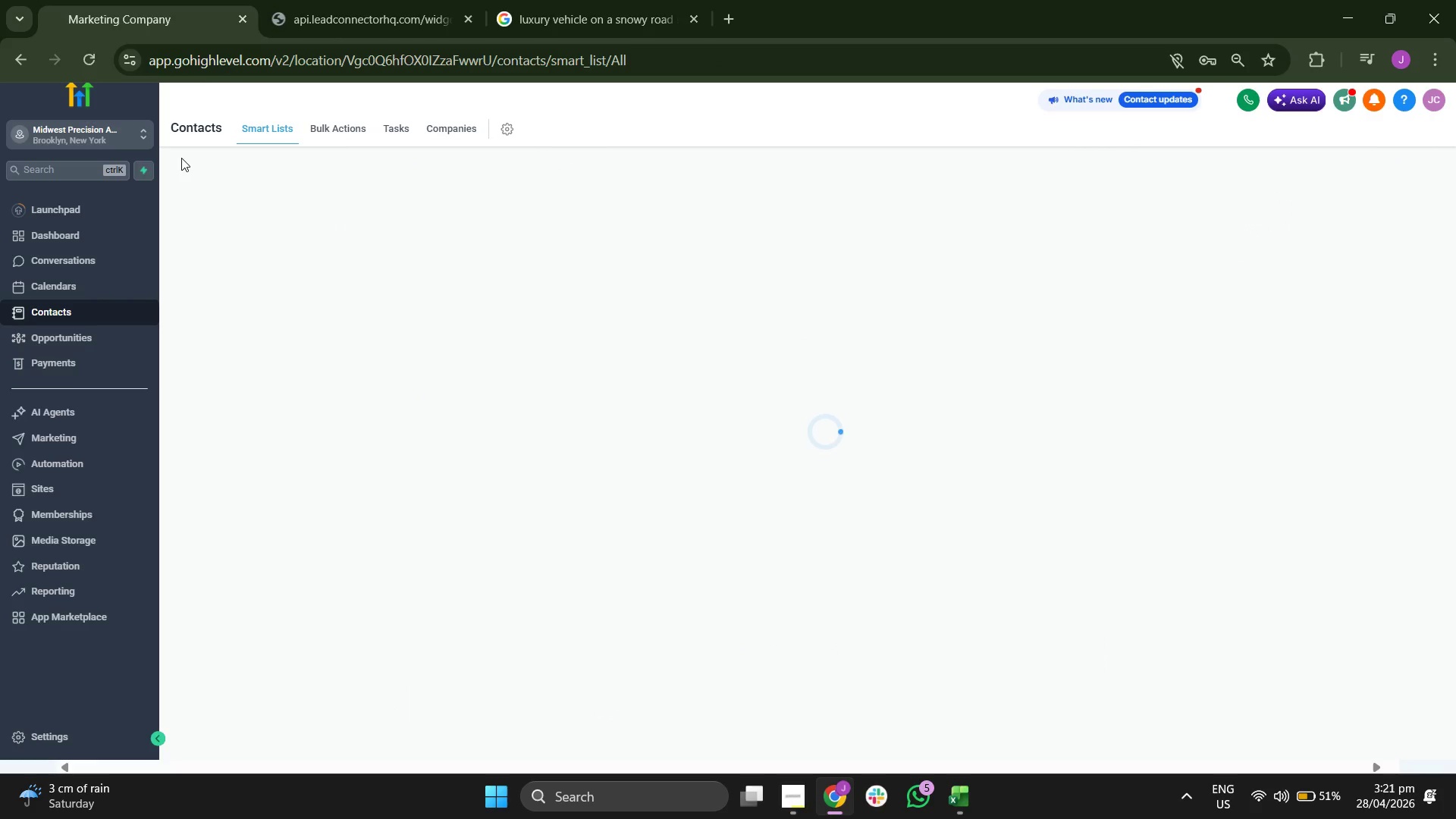 
left_click([283, 438])
 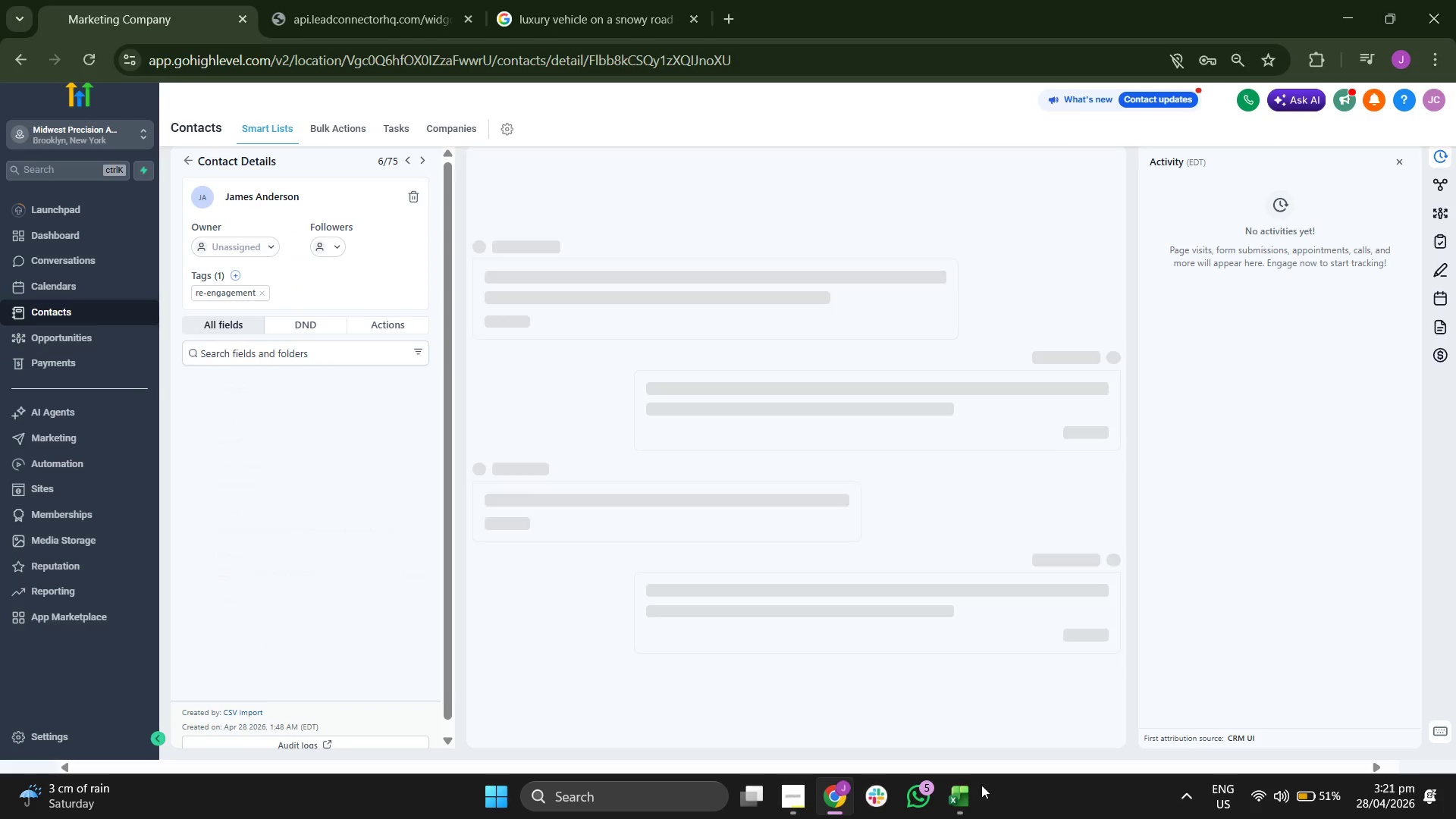 
double_click([968, 794])
 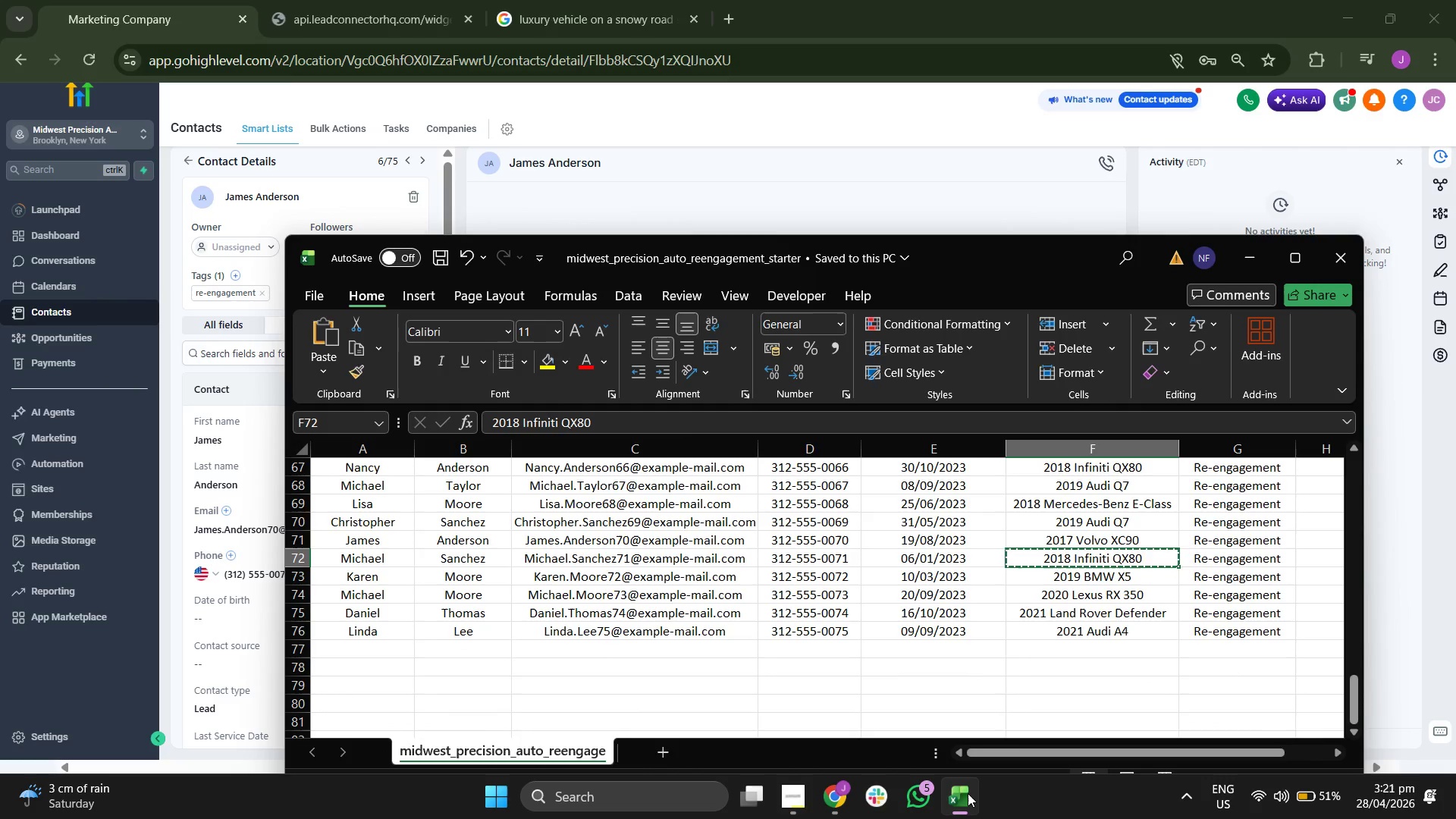 
key(ArrowUp)
 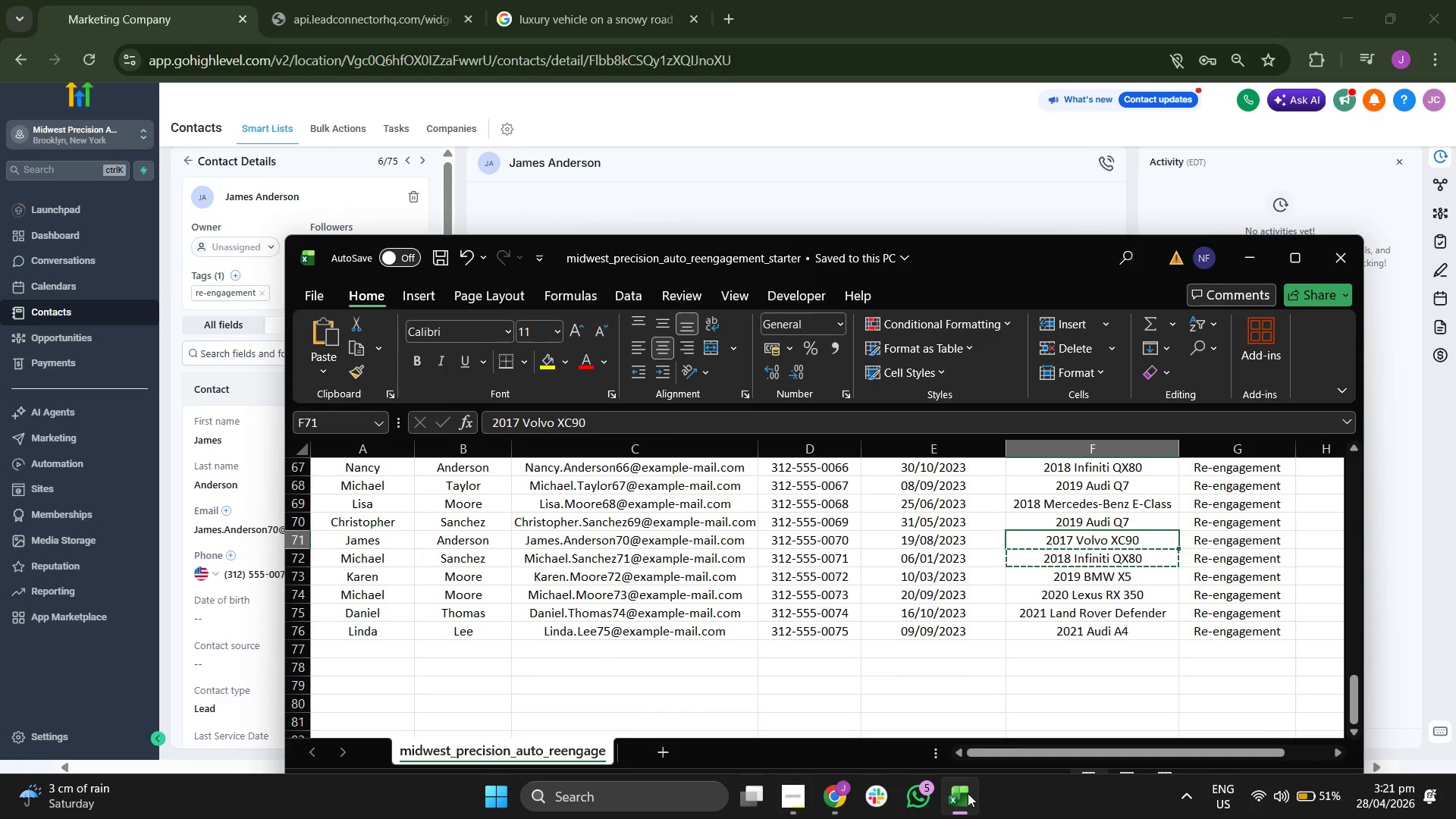 
key(ArrowLeft)
 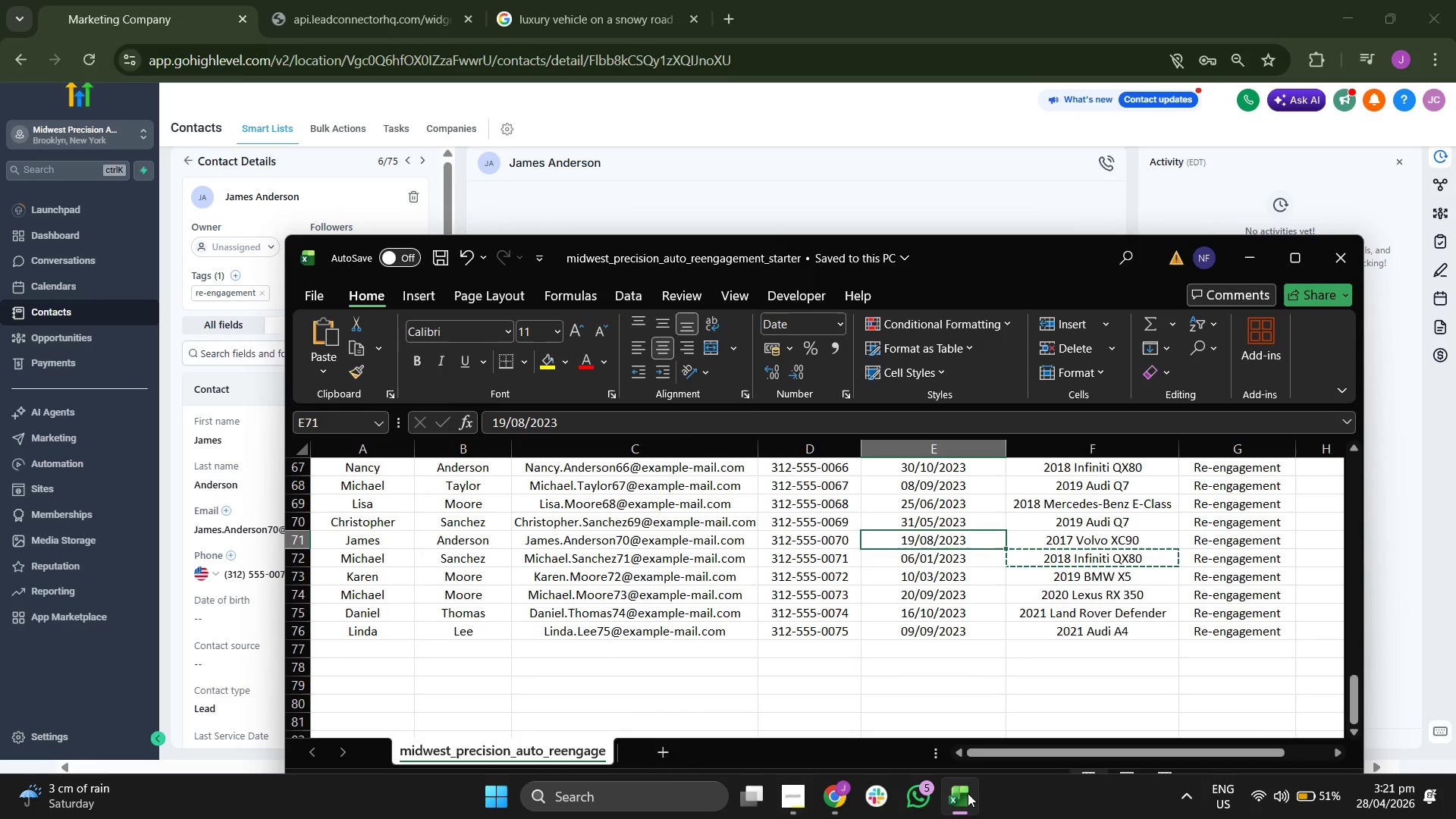 
key(ArrowLeft)
 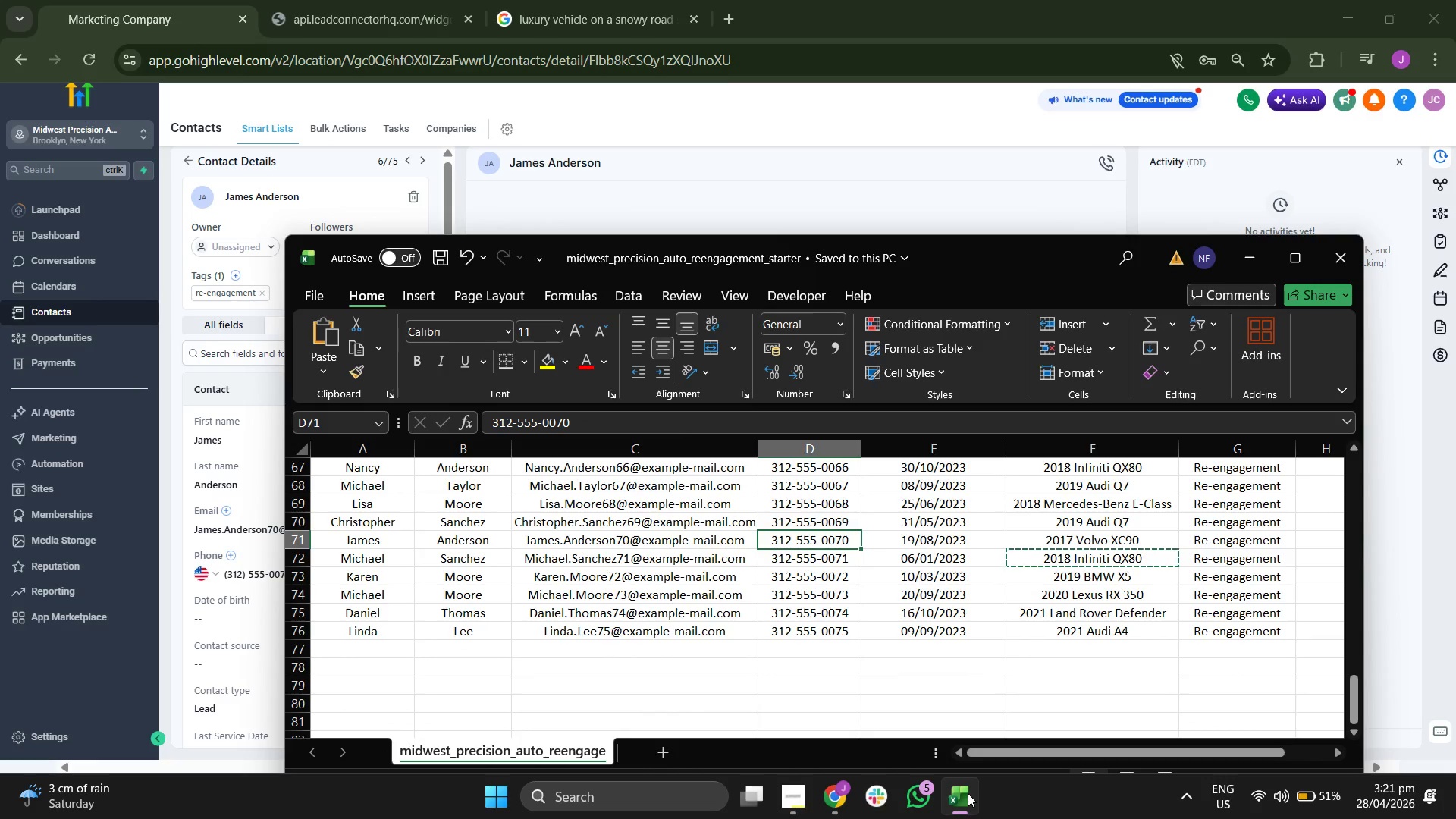 
key(ArrowLeft)
 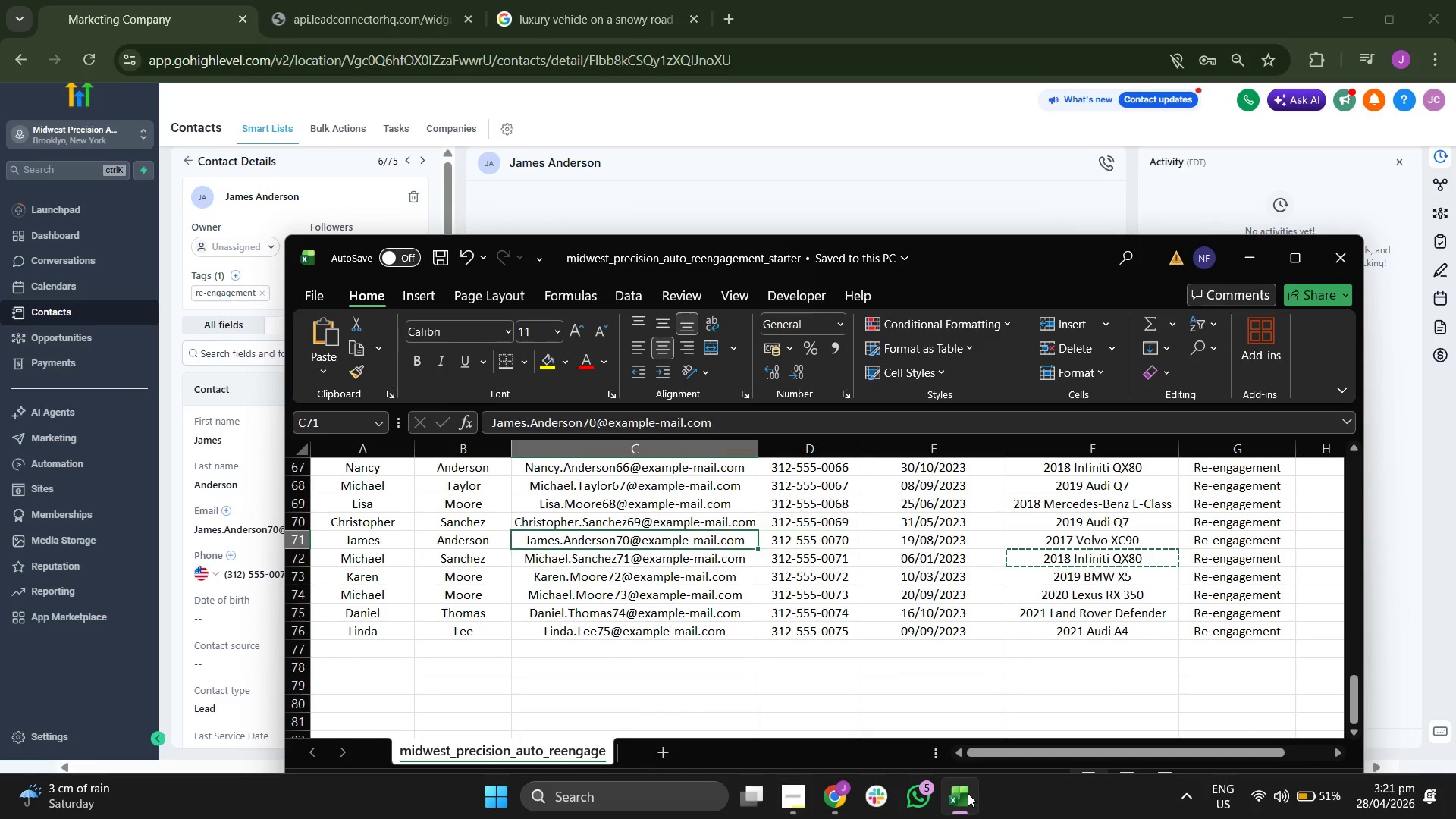 
key(ArrowLeft)
 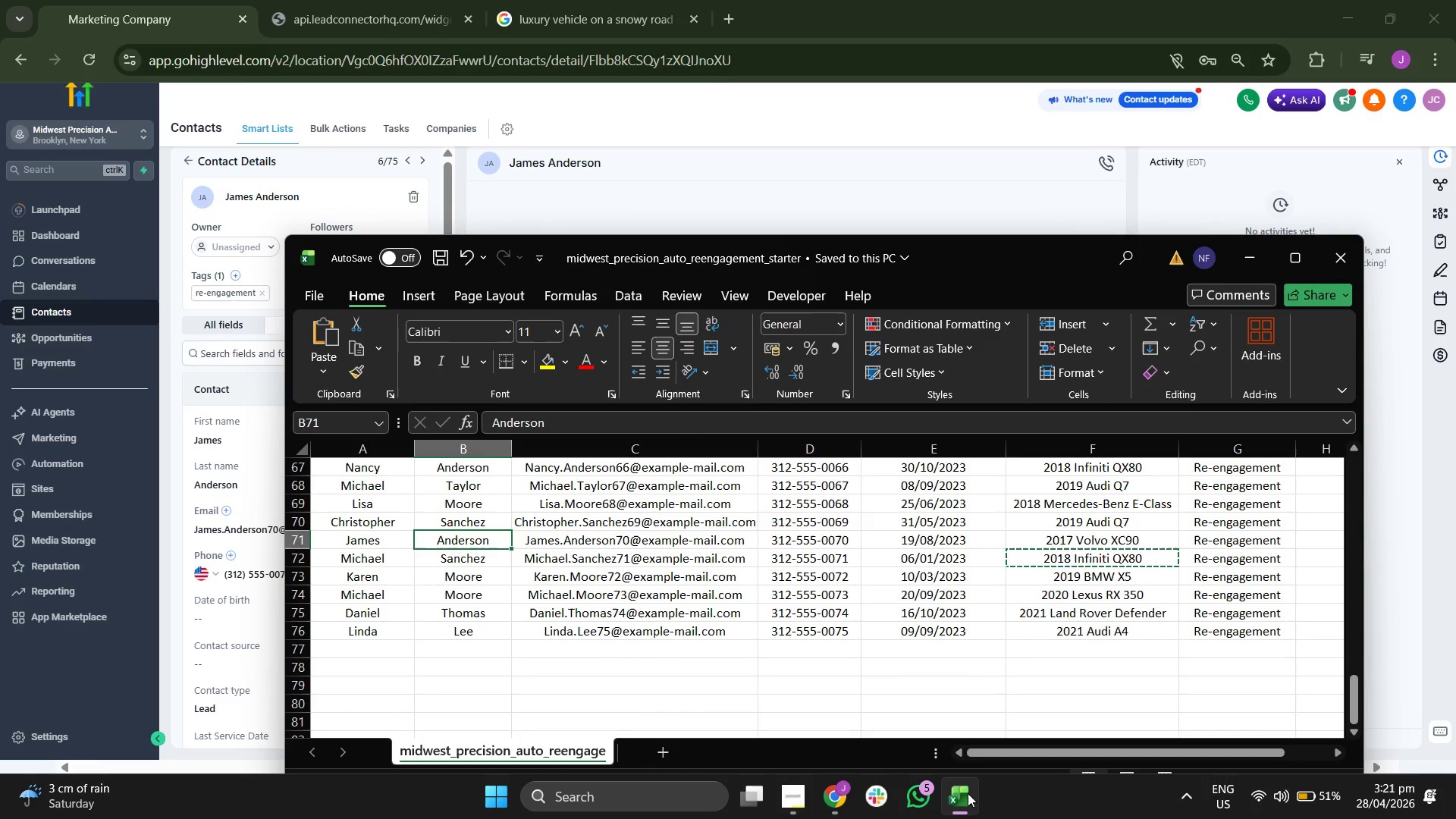 
key(ArrowRight)
 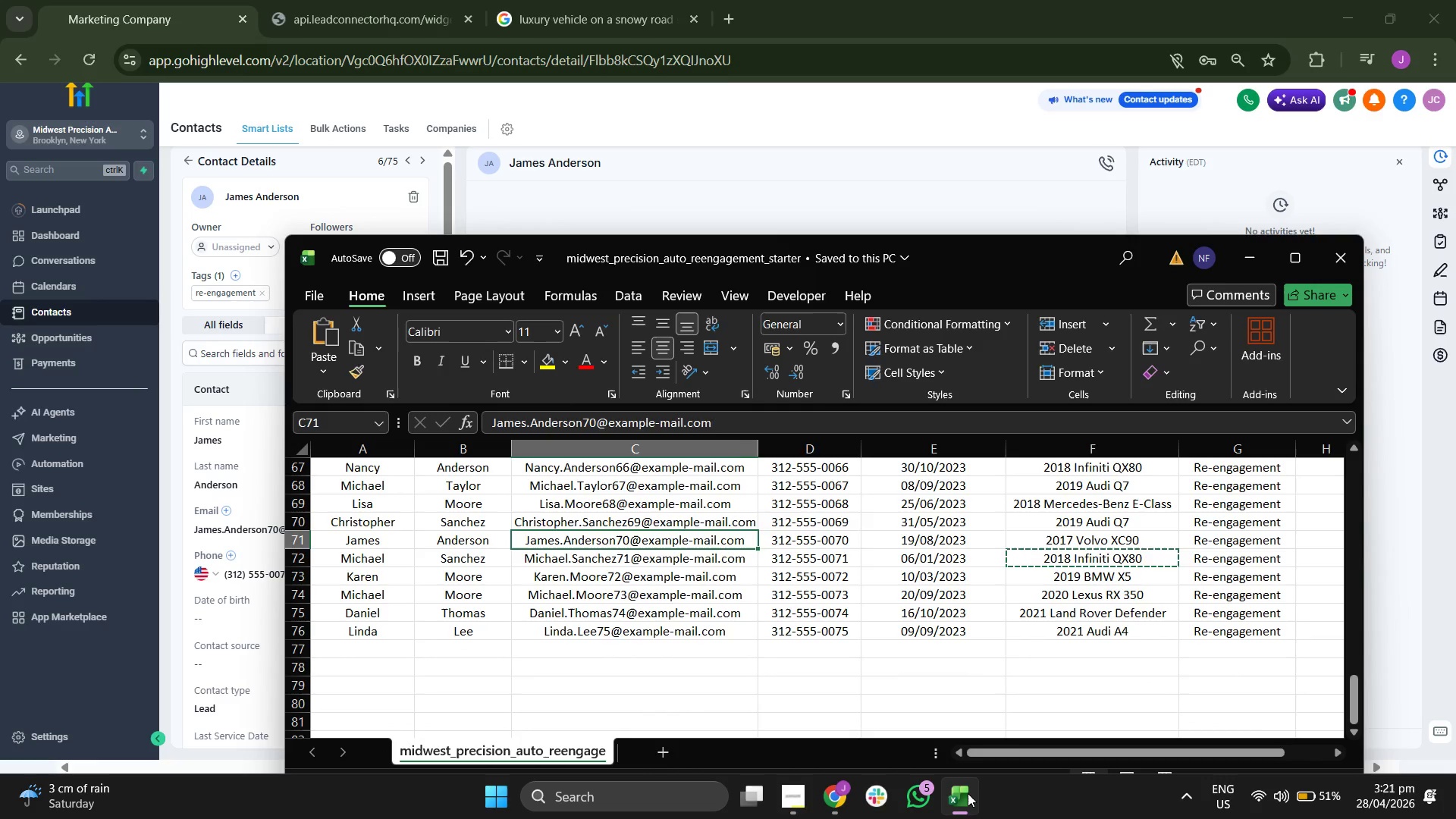 
key(ArrowRight)
 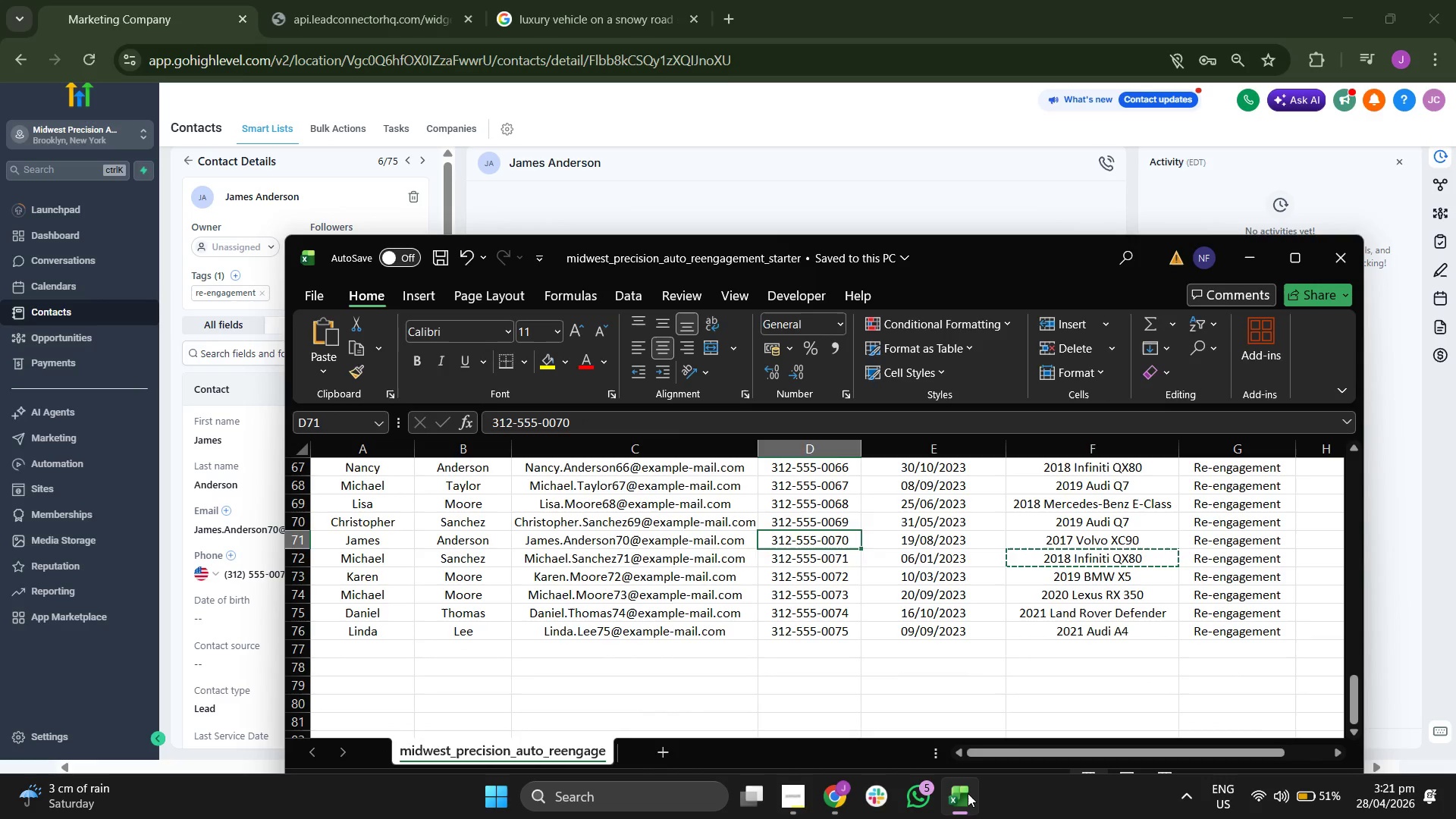 
key(ArrowRight)
 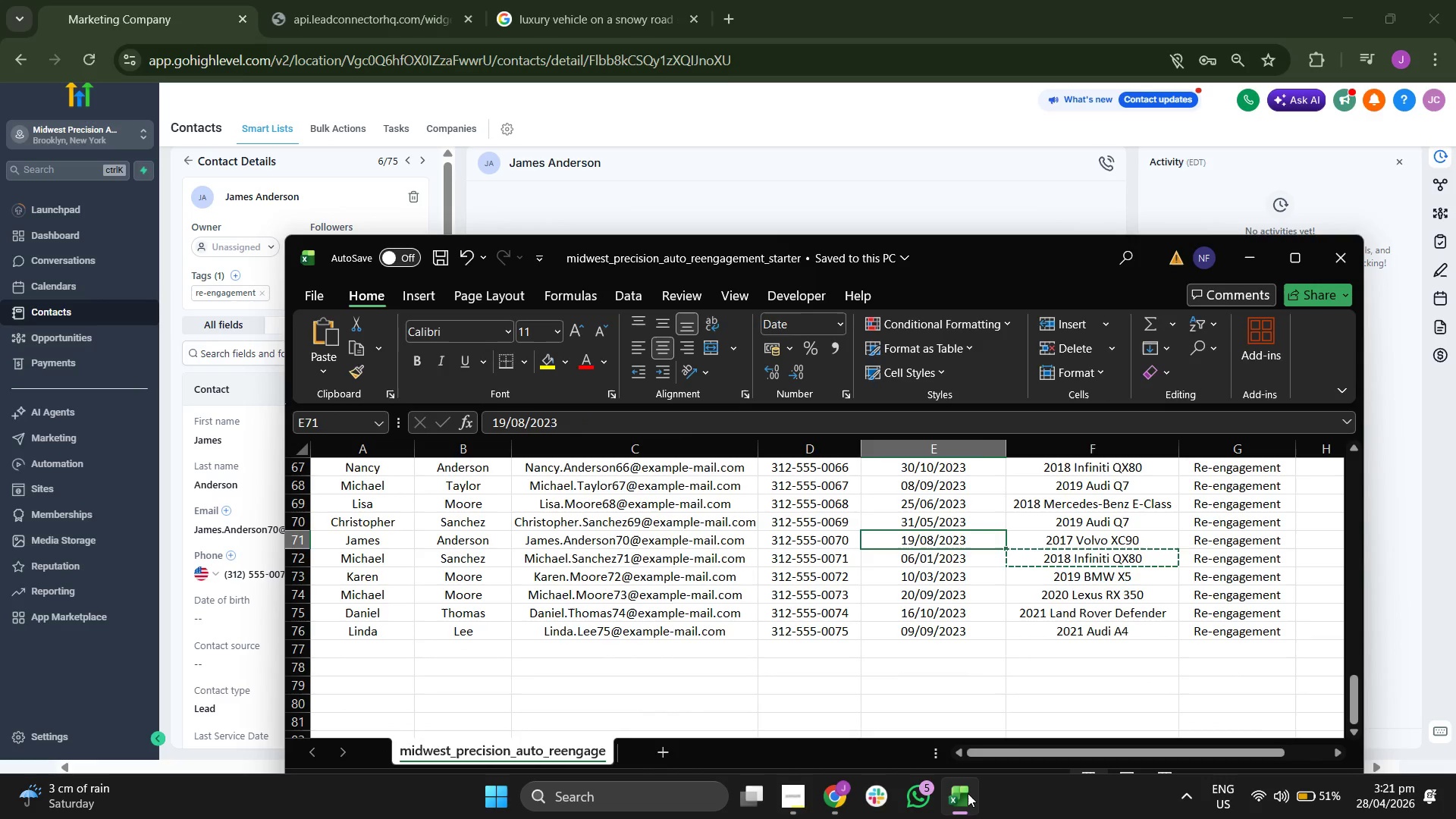 
key(ArrowRight)
 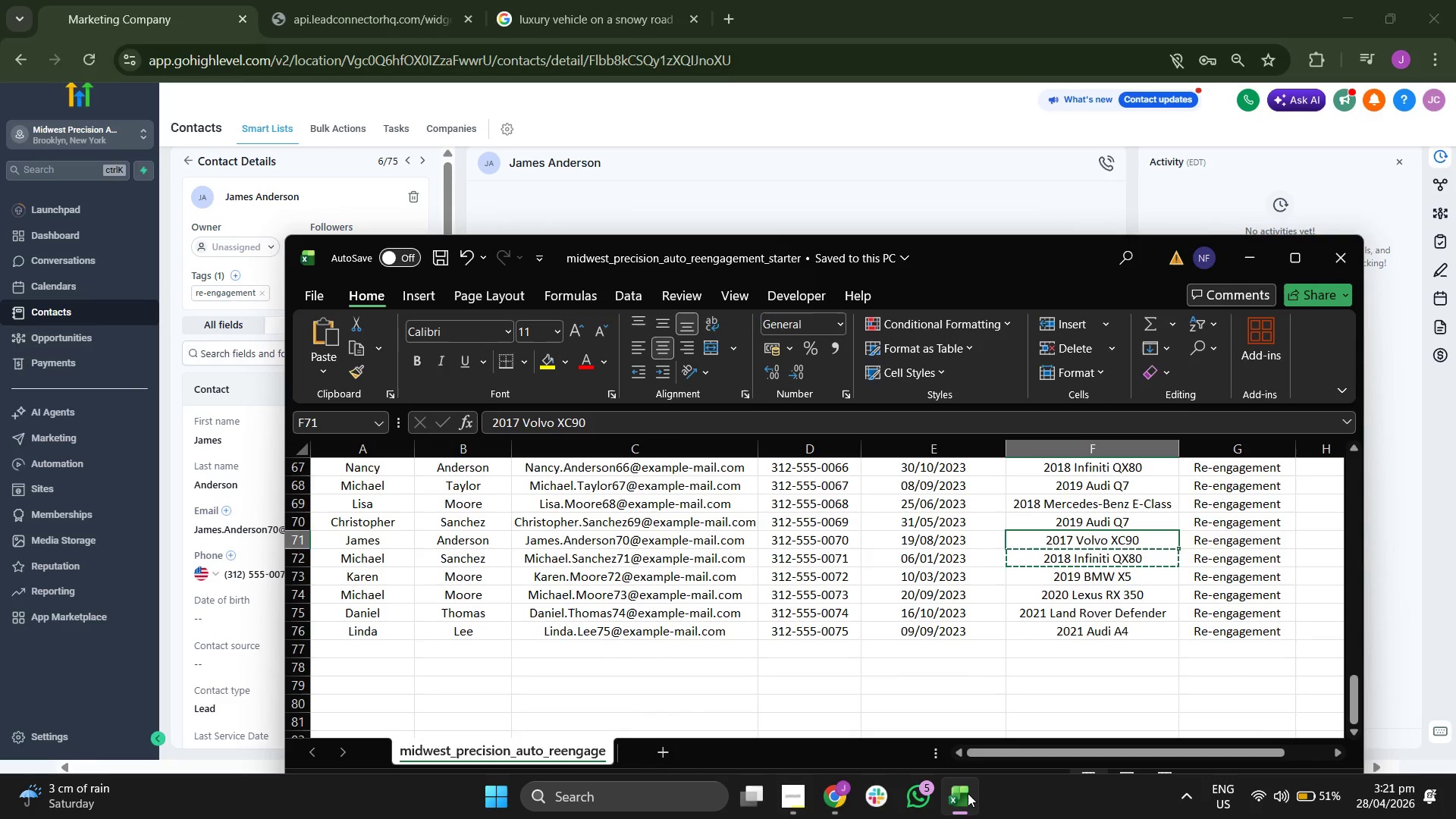 
key(Control+C)
 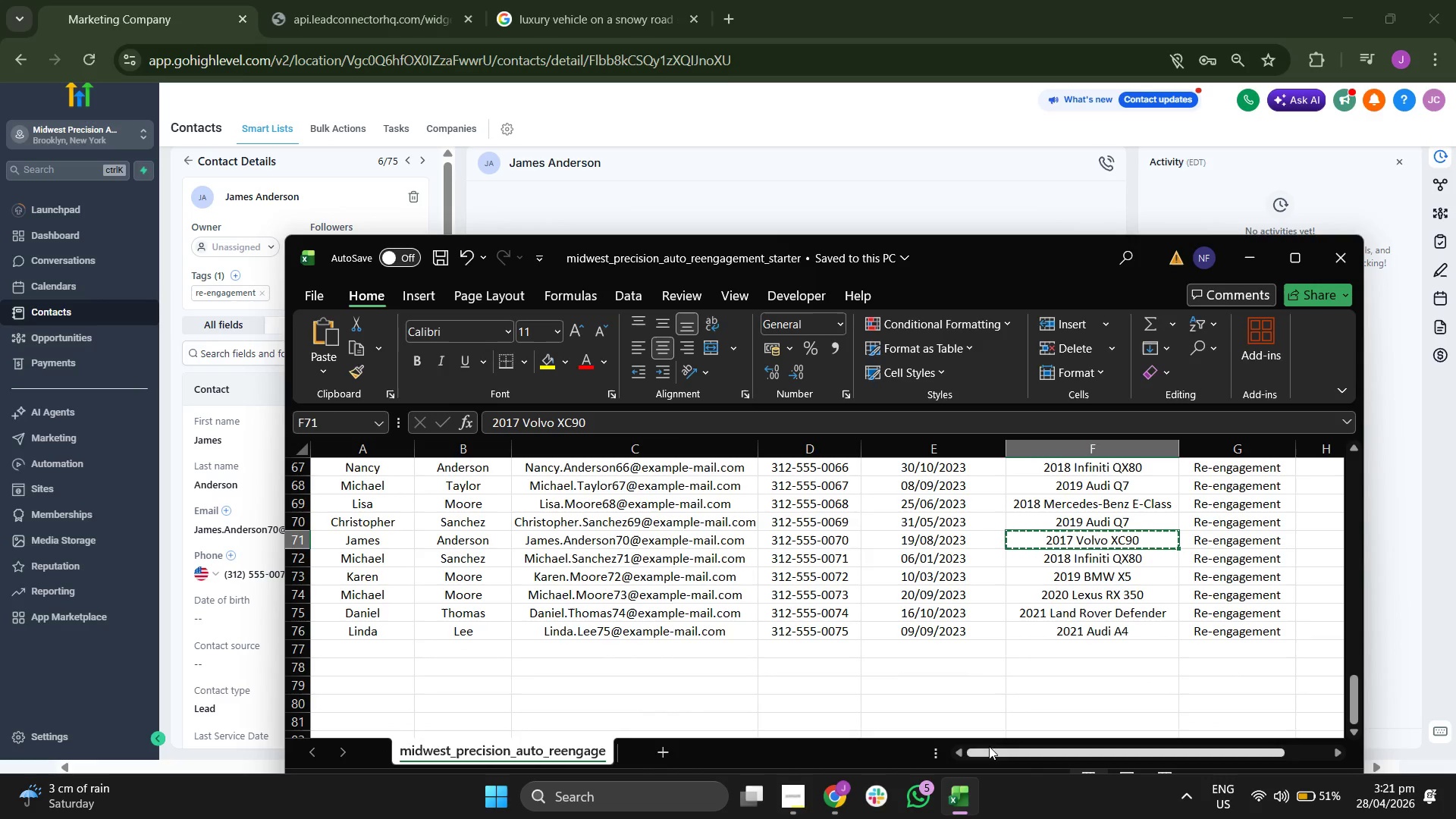 
scroll: coordinate [941, 708], scroll_direction: up, amount: 1.0
 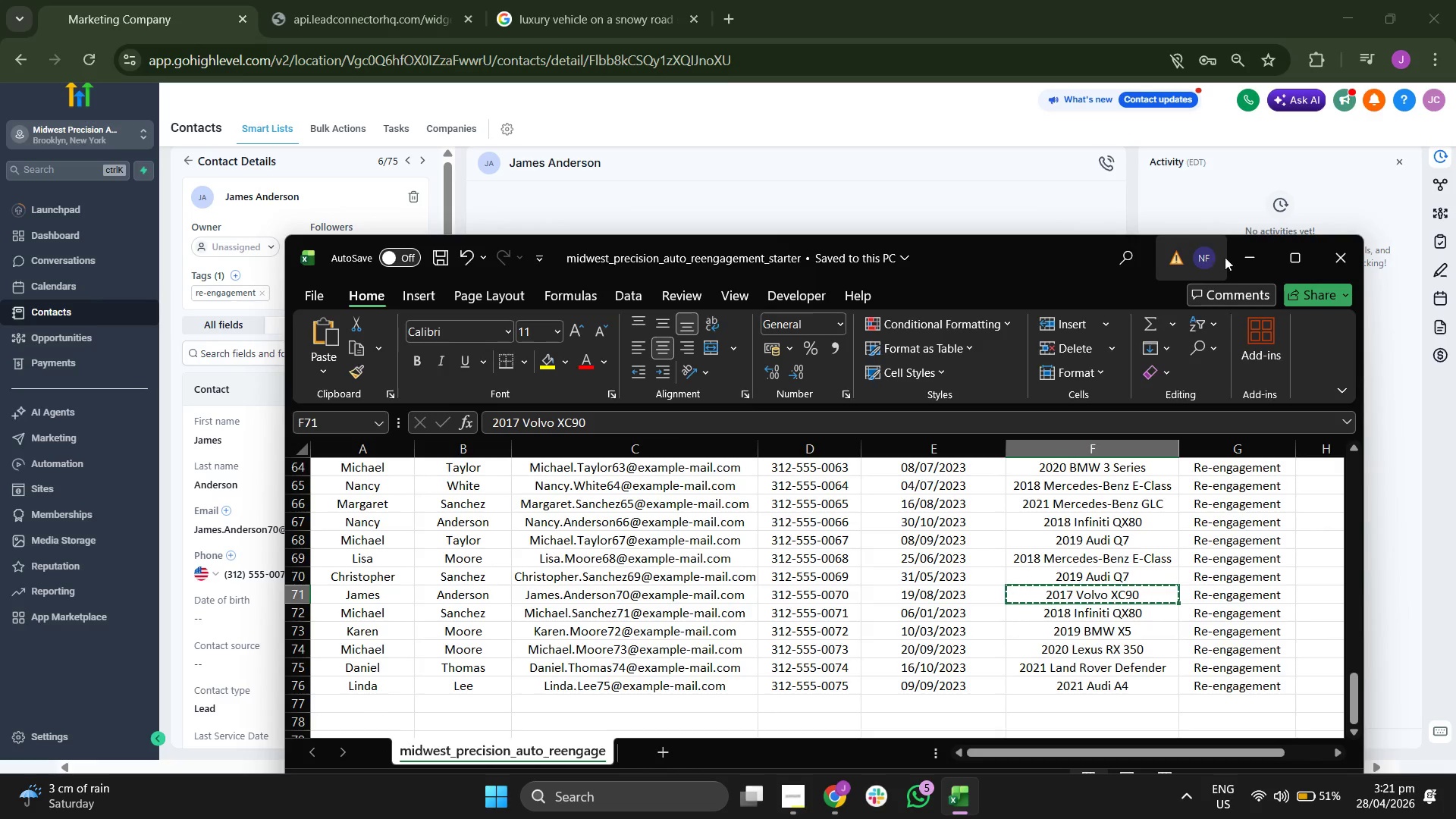 
left_click([1247, 258])
 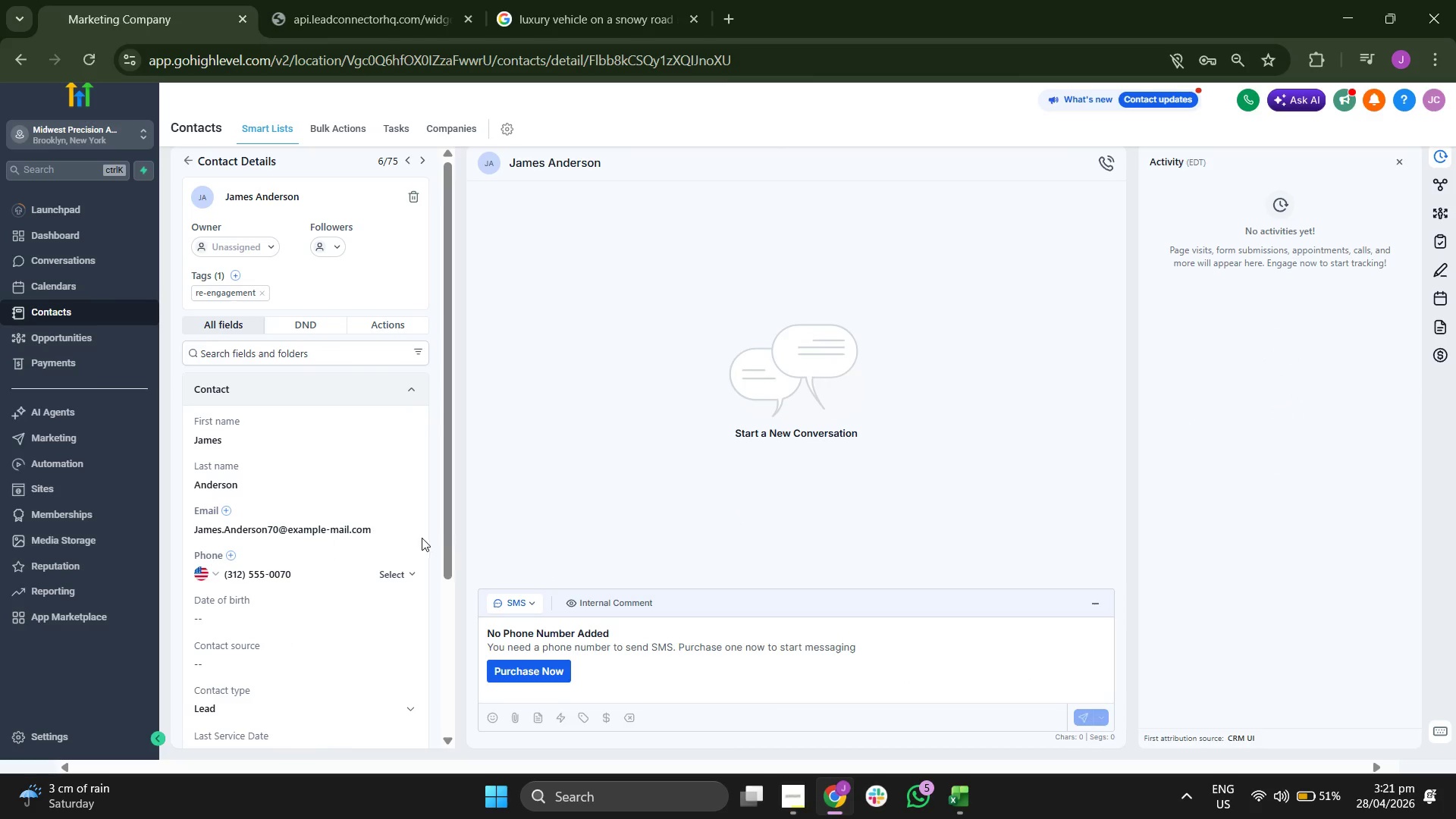 
scroll: coordinate [432, 530], scroll_direction: down, amount: 1.0
 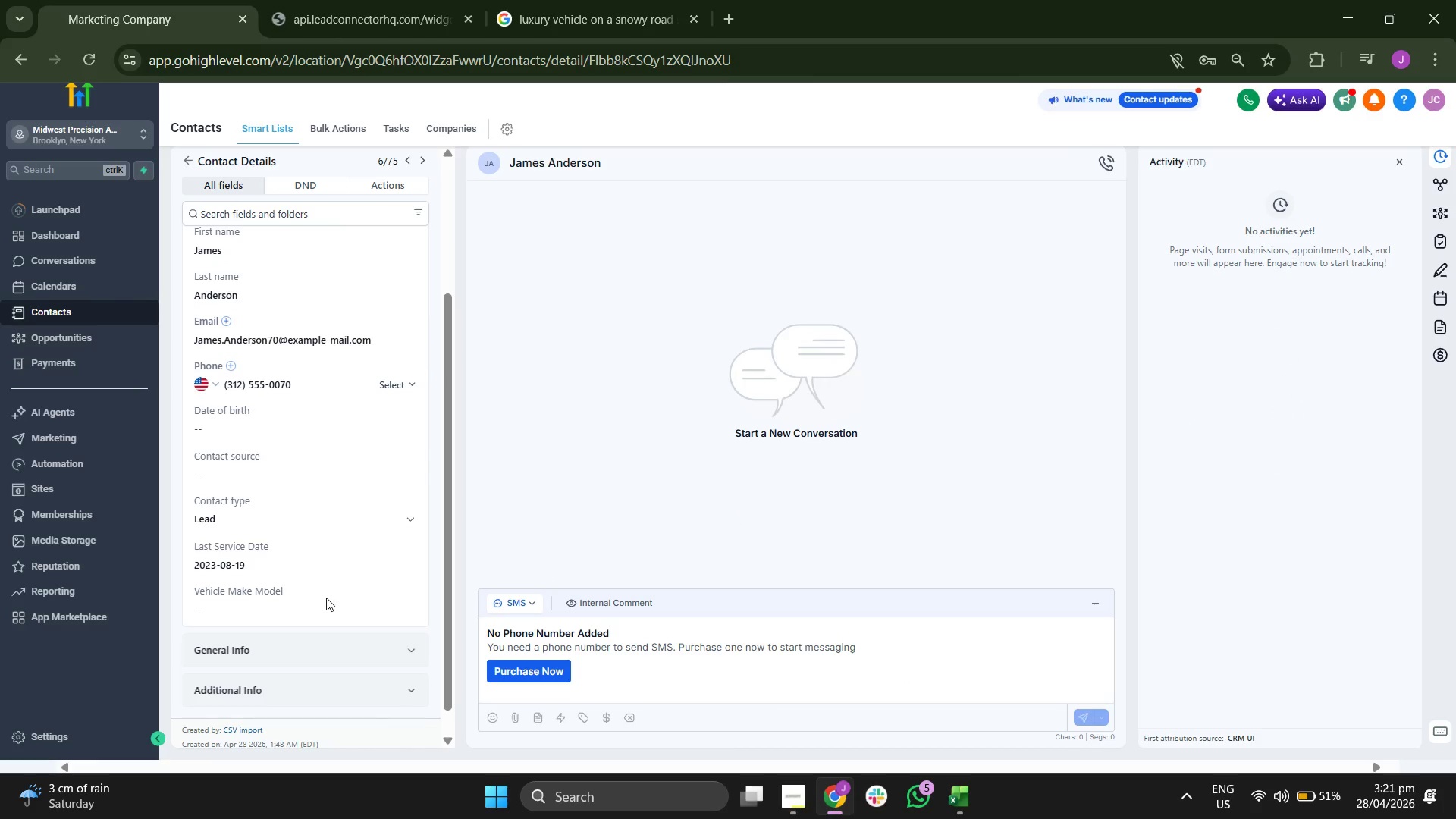 
left_click([325, 606])
 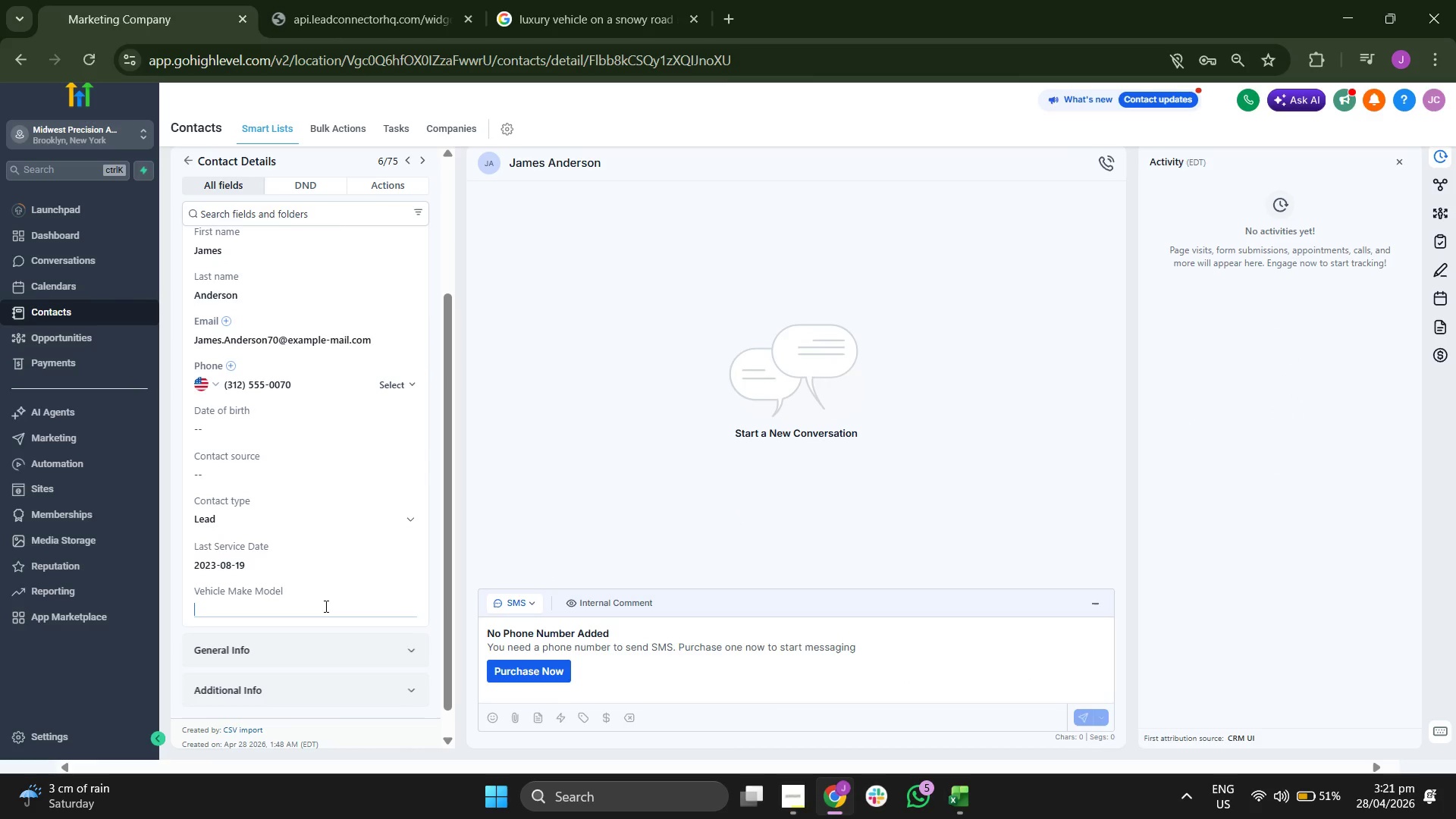 
key(Control+V)
 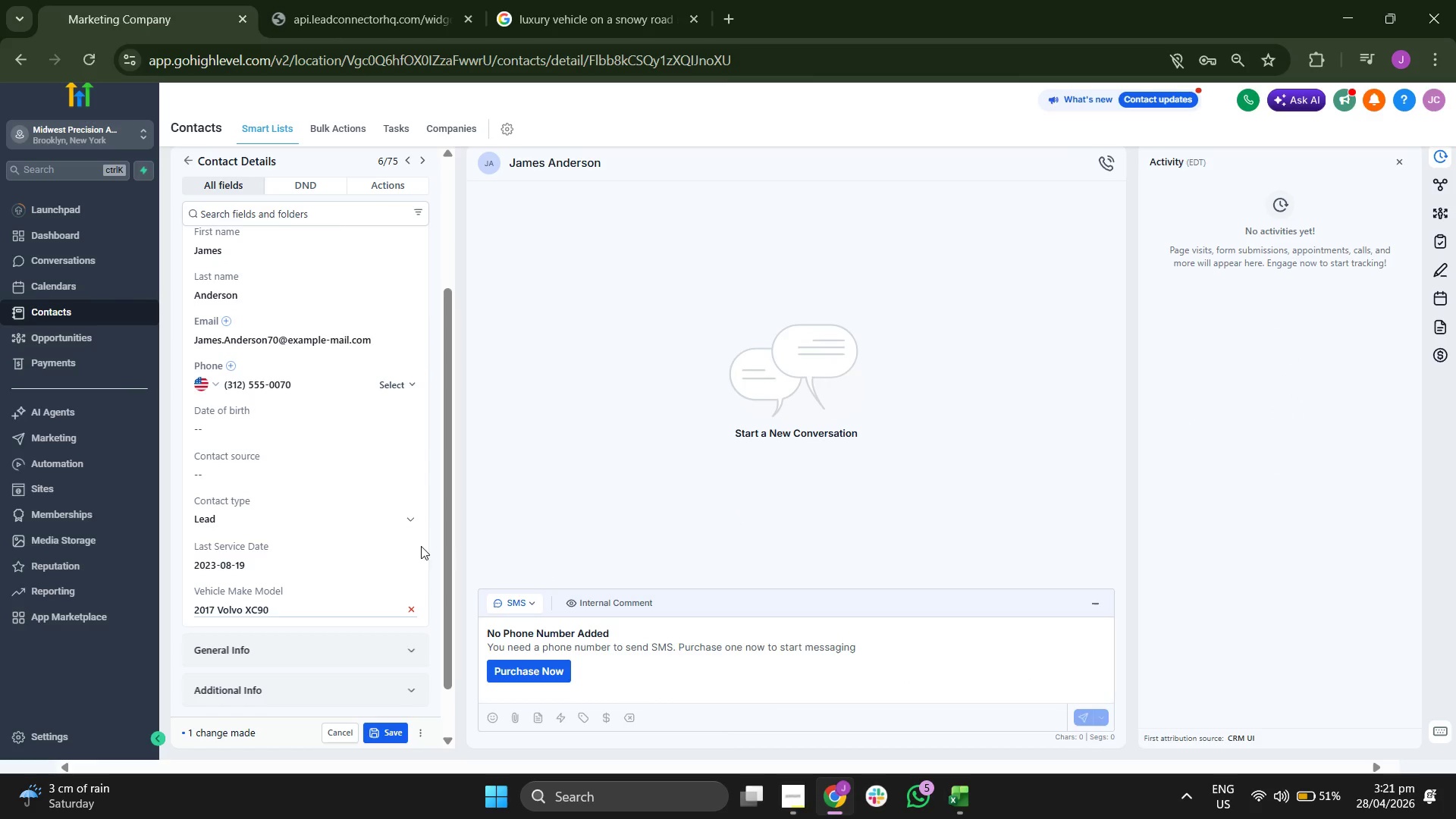 
scroll: coordinate [427, 523], scroll_direction: none, amount: 0.0
 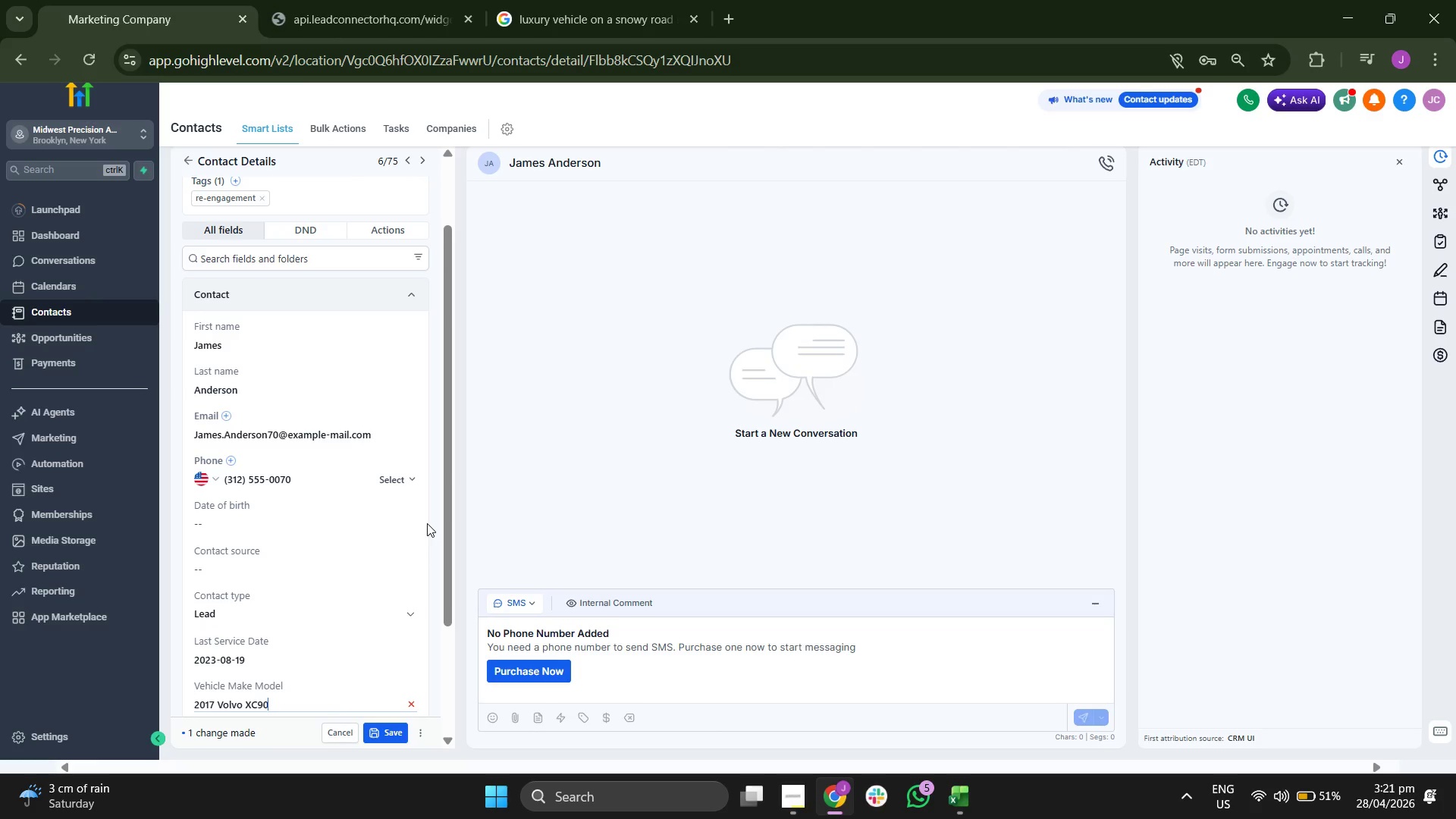 
scroll: coordinate [427, 523], scroll_direction: up, amount: 1.0
 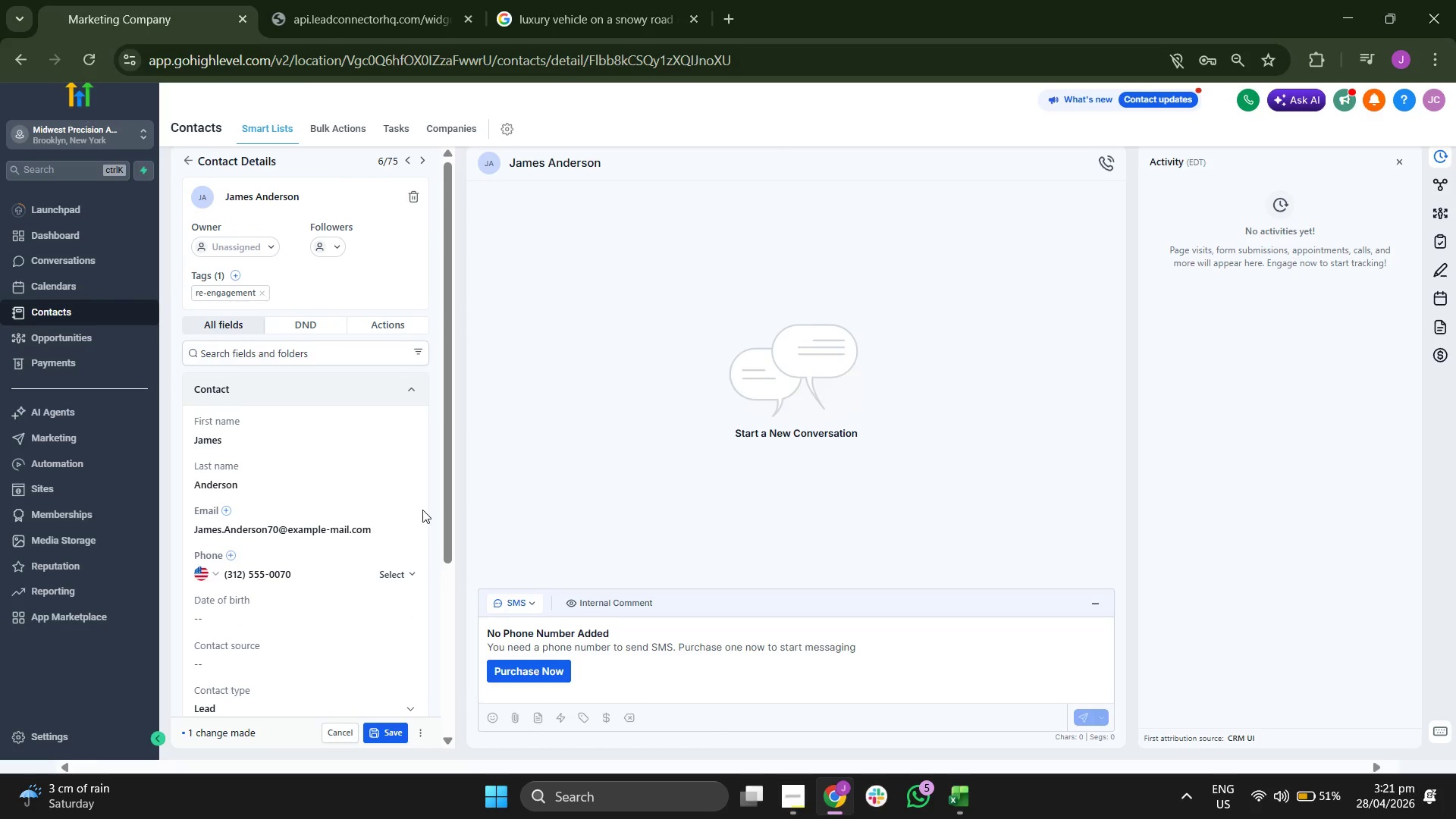 
scroll: coordinate [423, 509], scroll_direction: none, amount: 0.0
 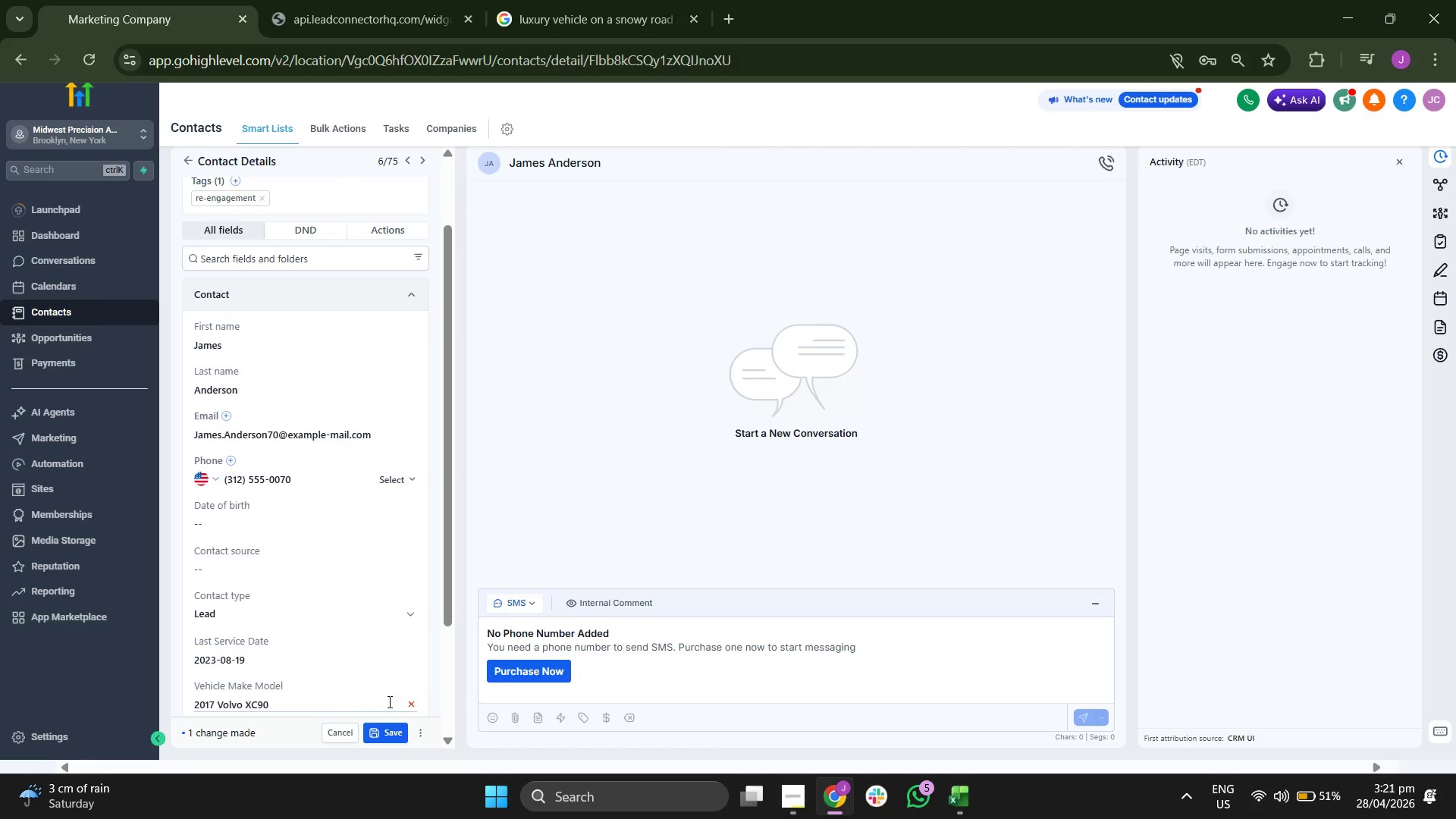 
scroll: coordinate [413, 639], scroll_direction: down, amount: 1.0
 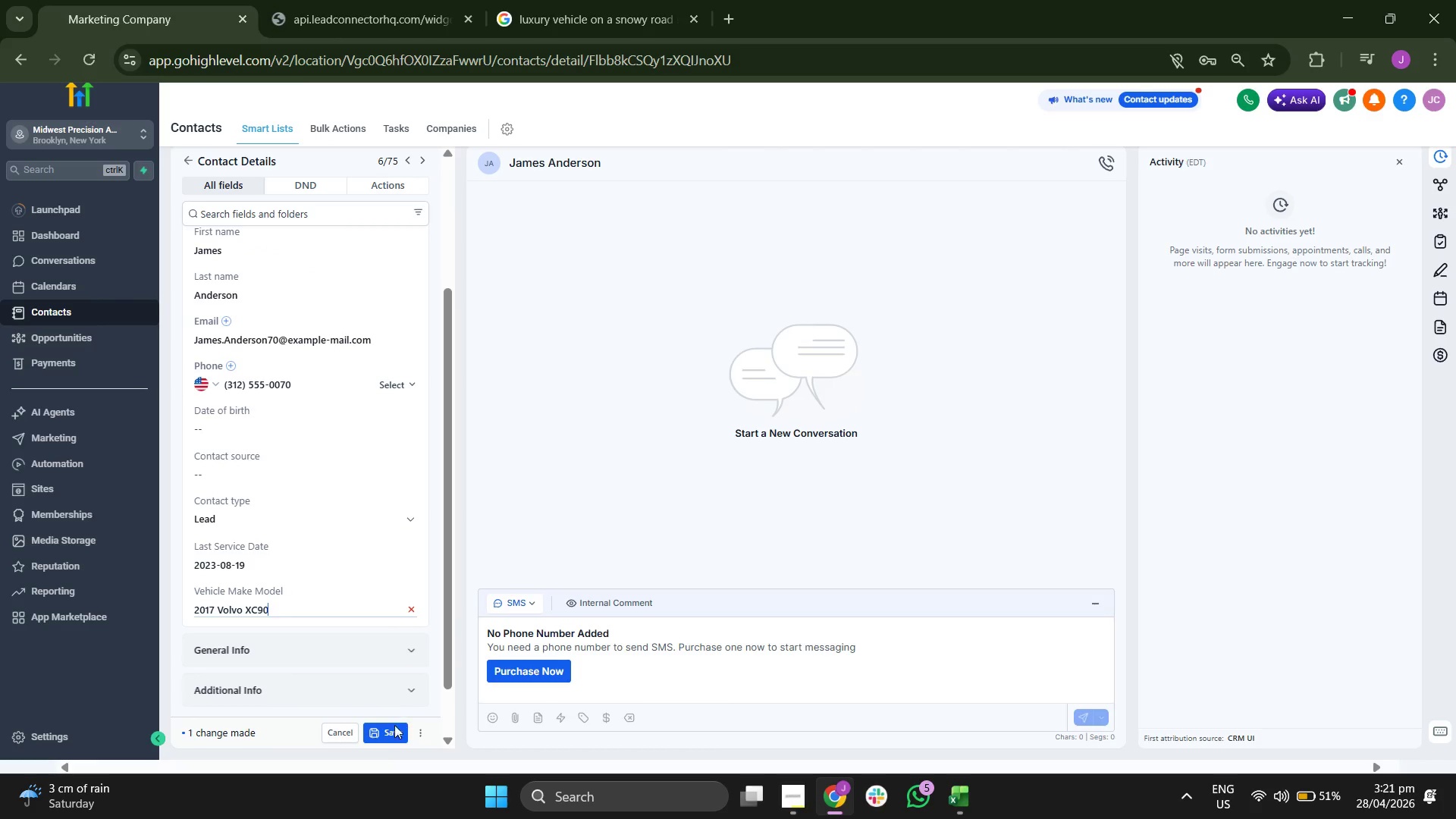 
left_click([388, 733])
 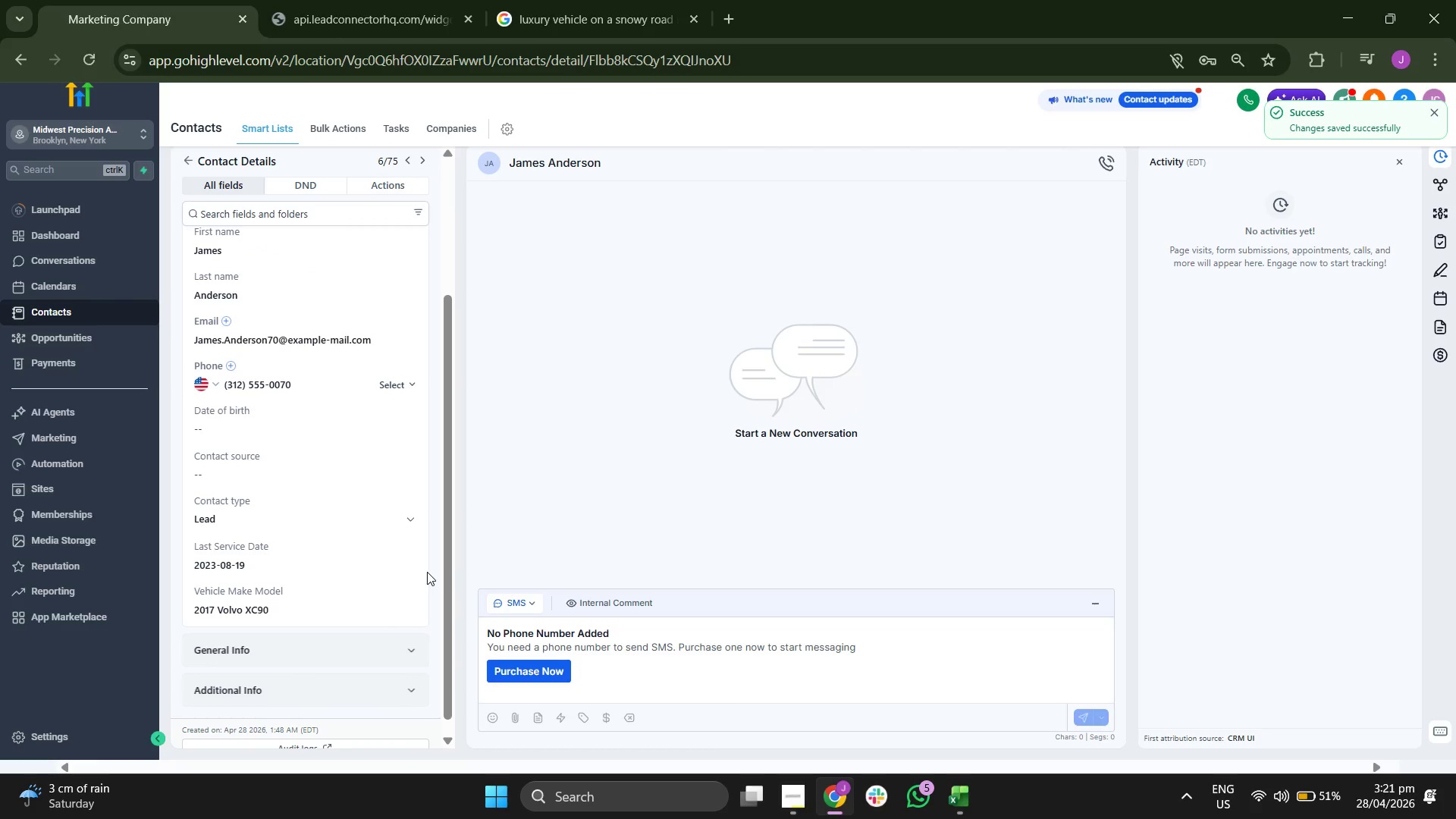 
scroll: coordinate [427, 572], scroll_direction: up, amount: 1.0
 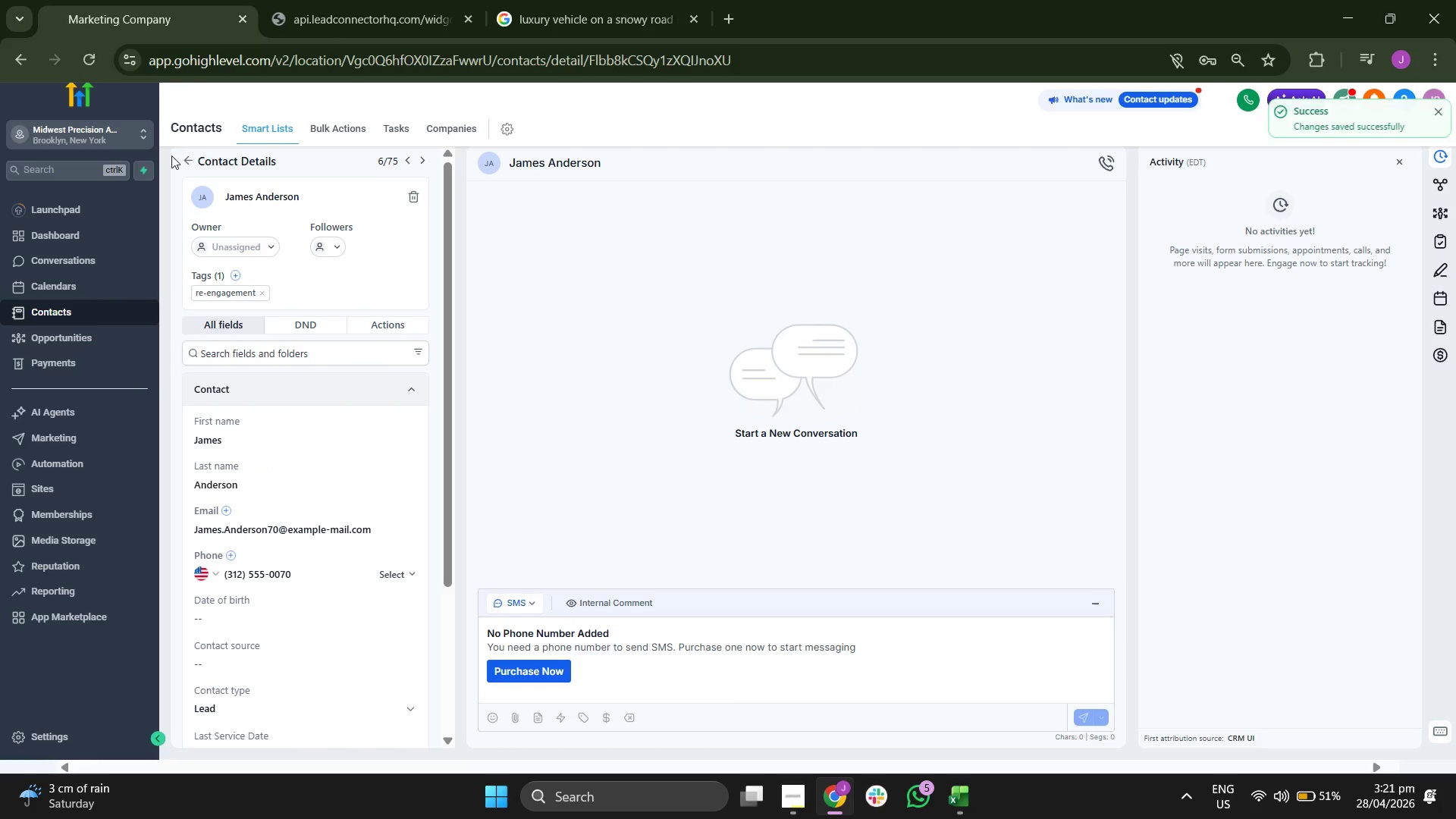 
left_click([187, 163])
 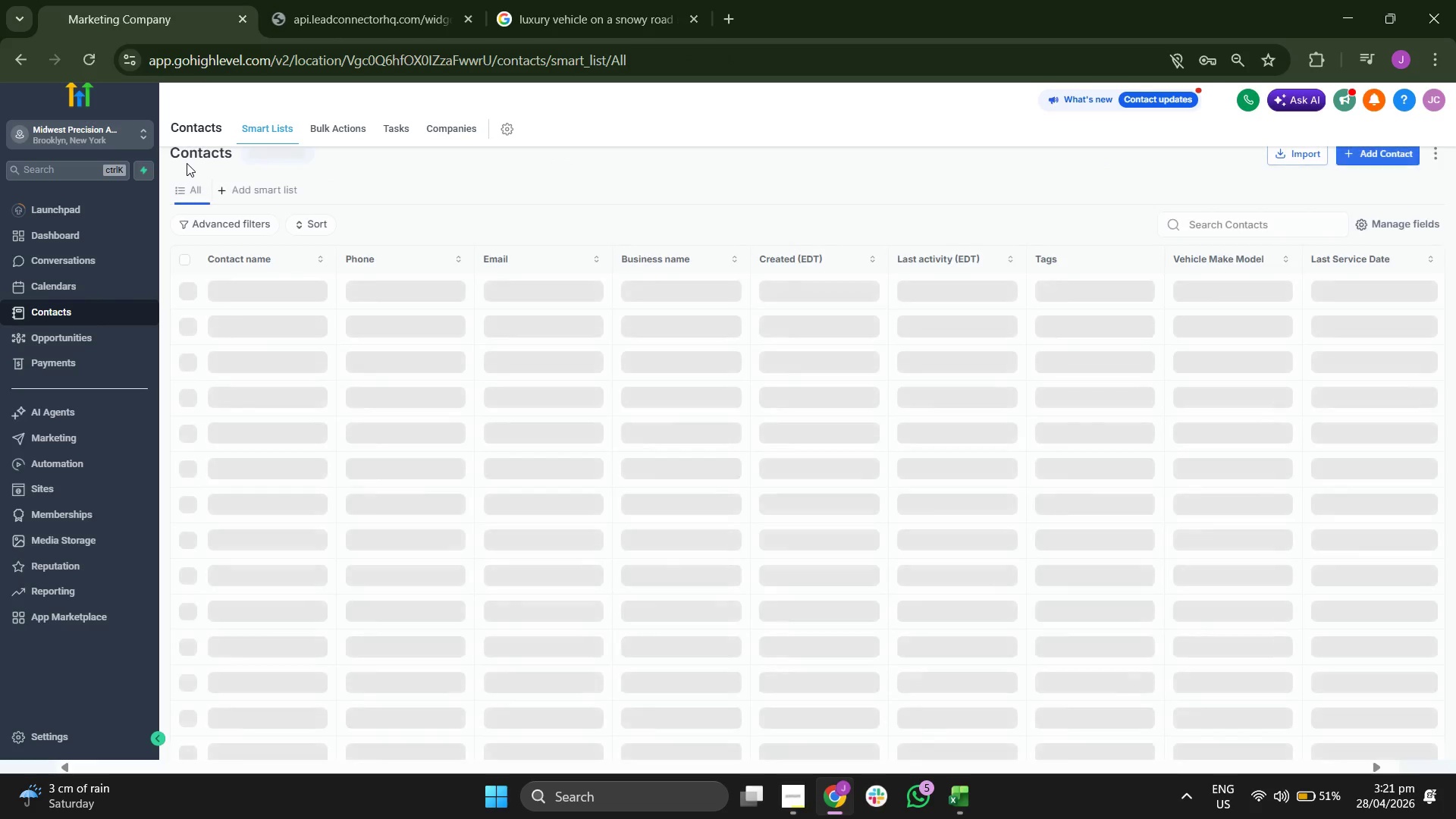 
mouse_move([604, 317])
 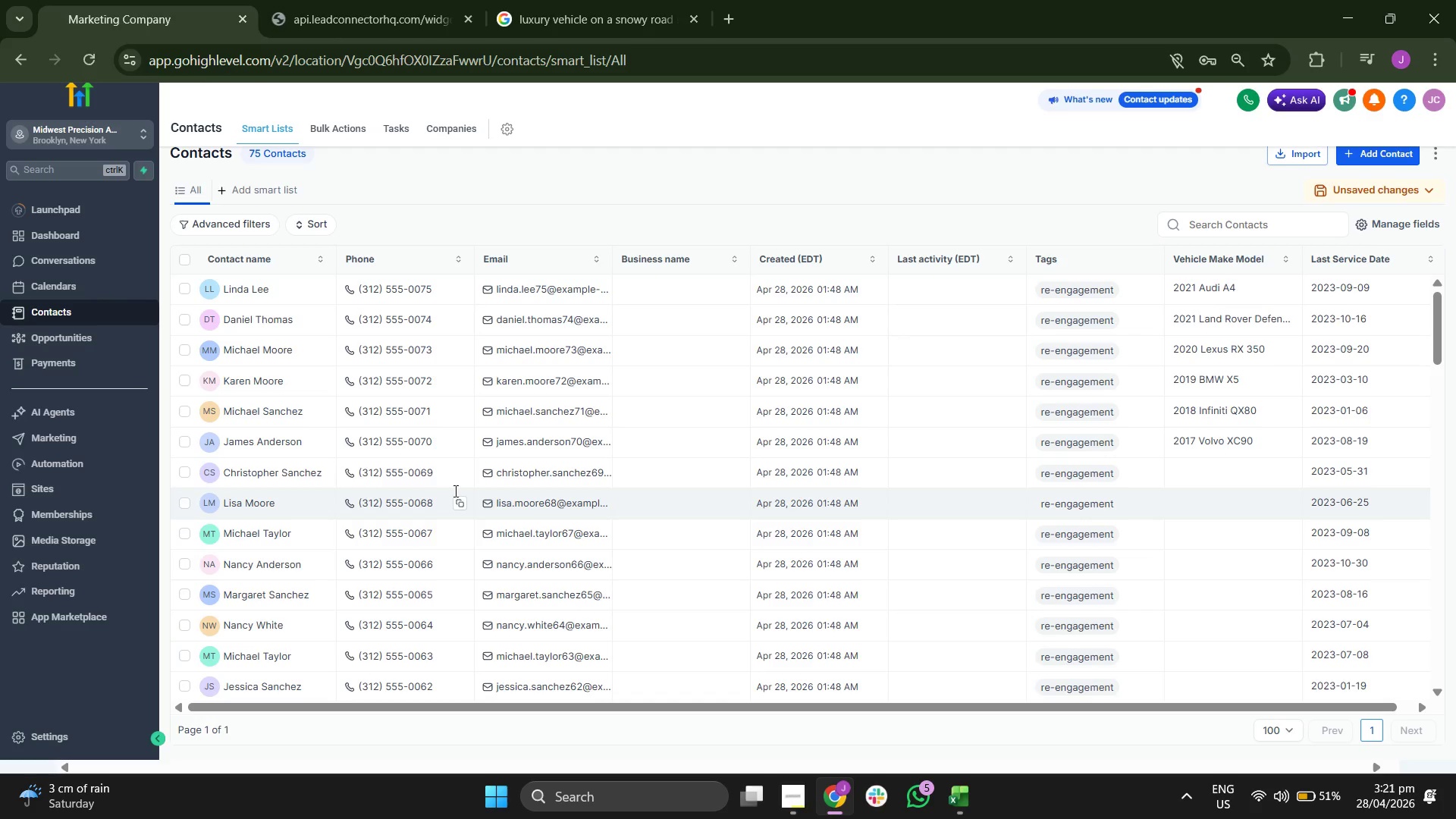 
left_click([281, 475])
 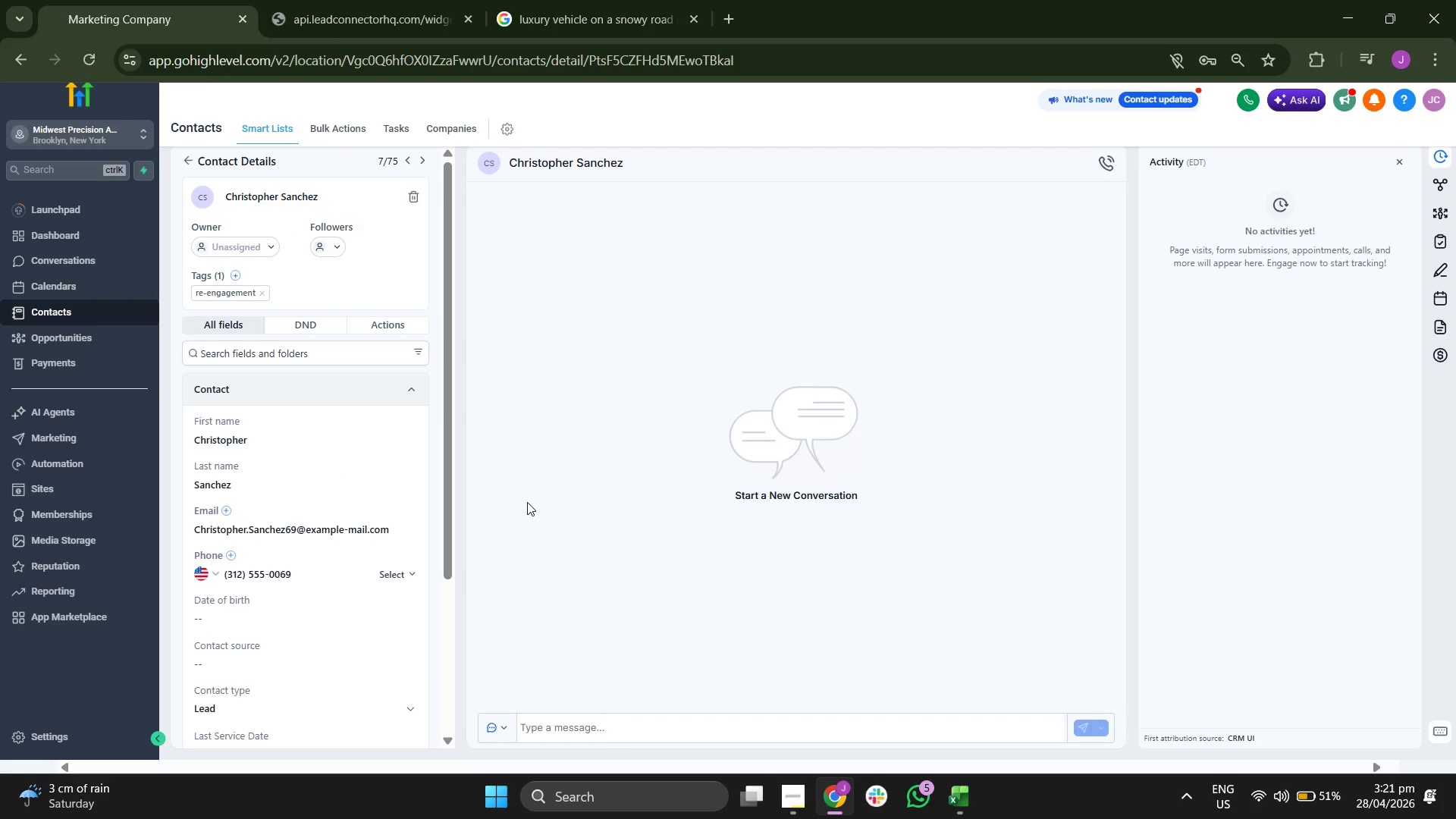 
scroll: coordinate [349, 506], scroll_direction: none, amount: 0.0
 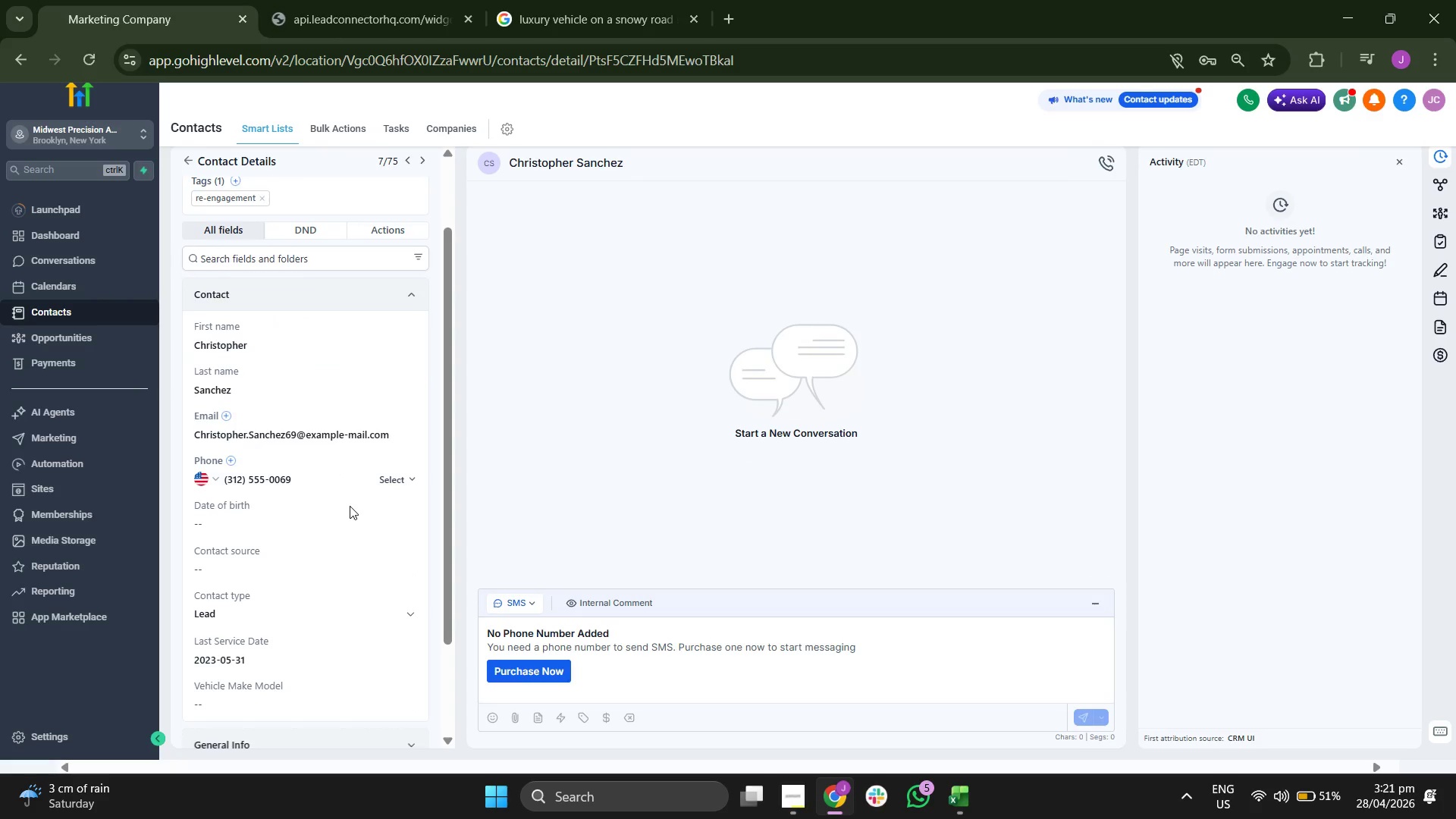 
scroll: coordinate [350, 506], scroll_direction: down, amount: 1.0
 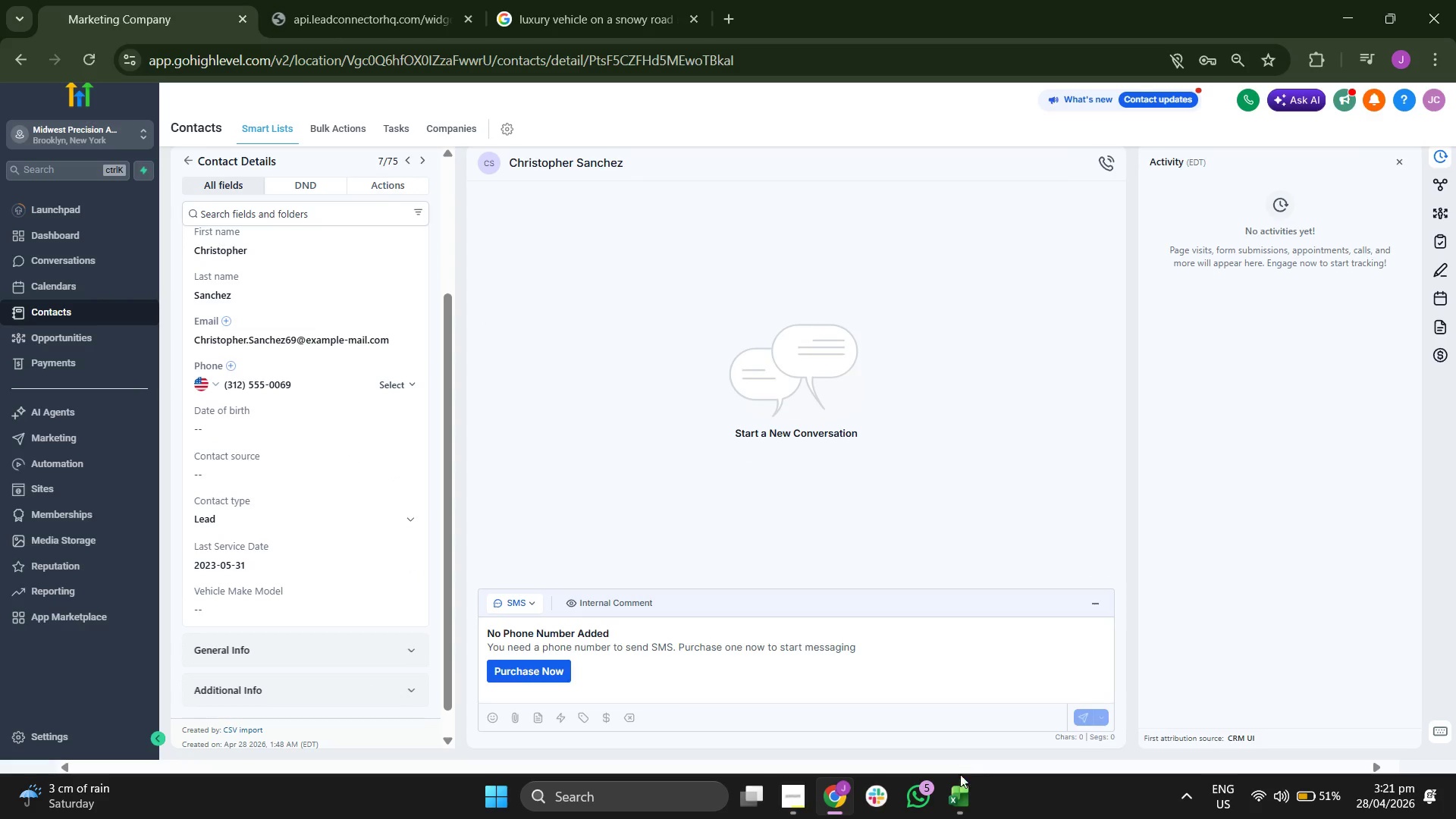 
left_click([961, 786])
 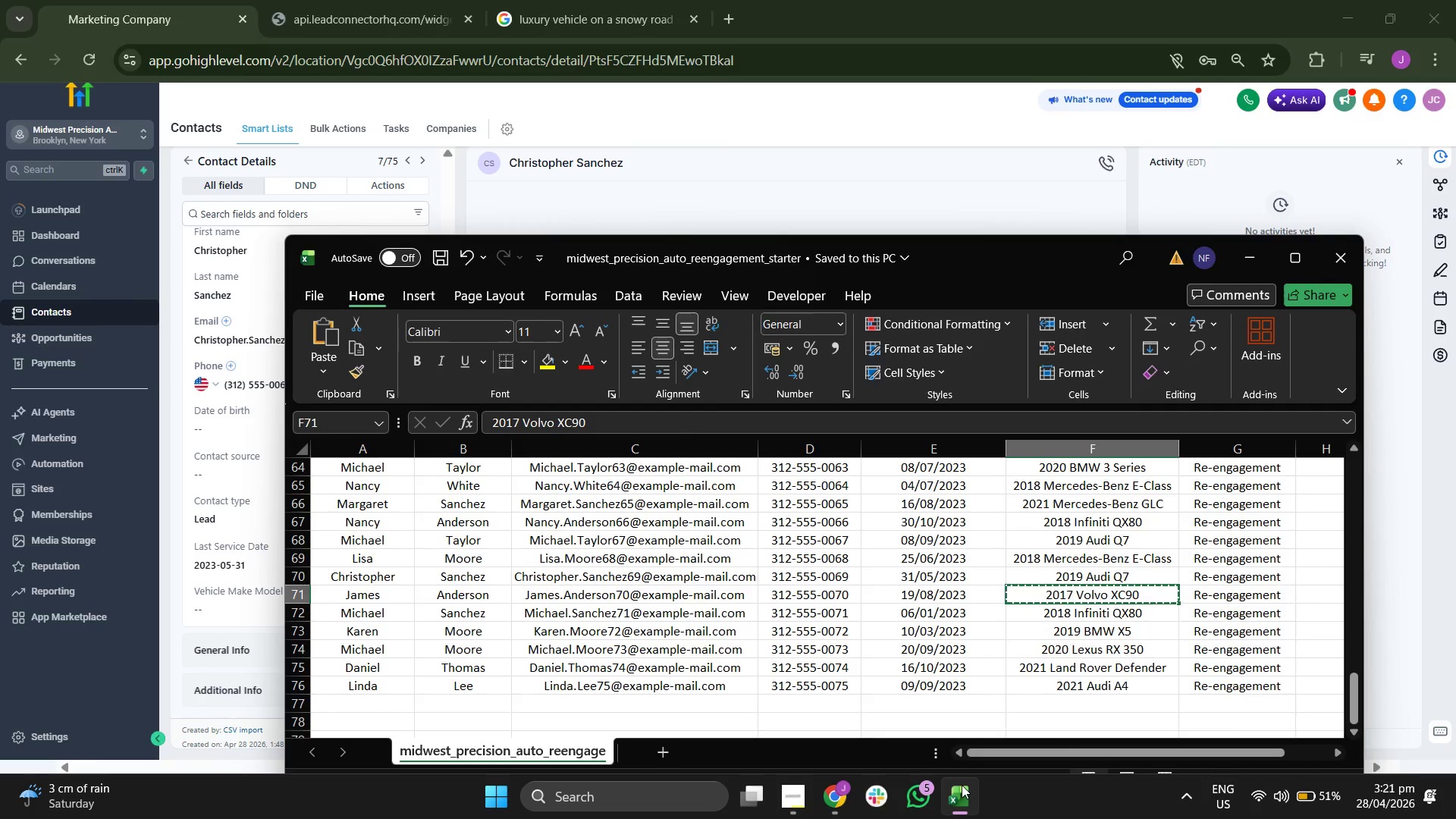 
key(ArrowUp)
 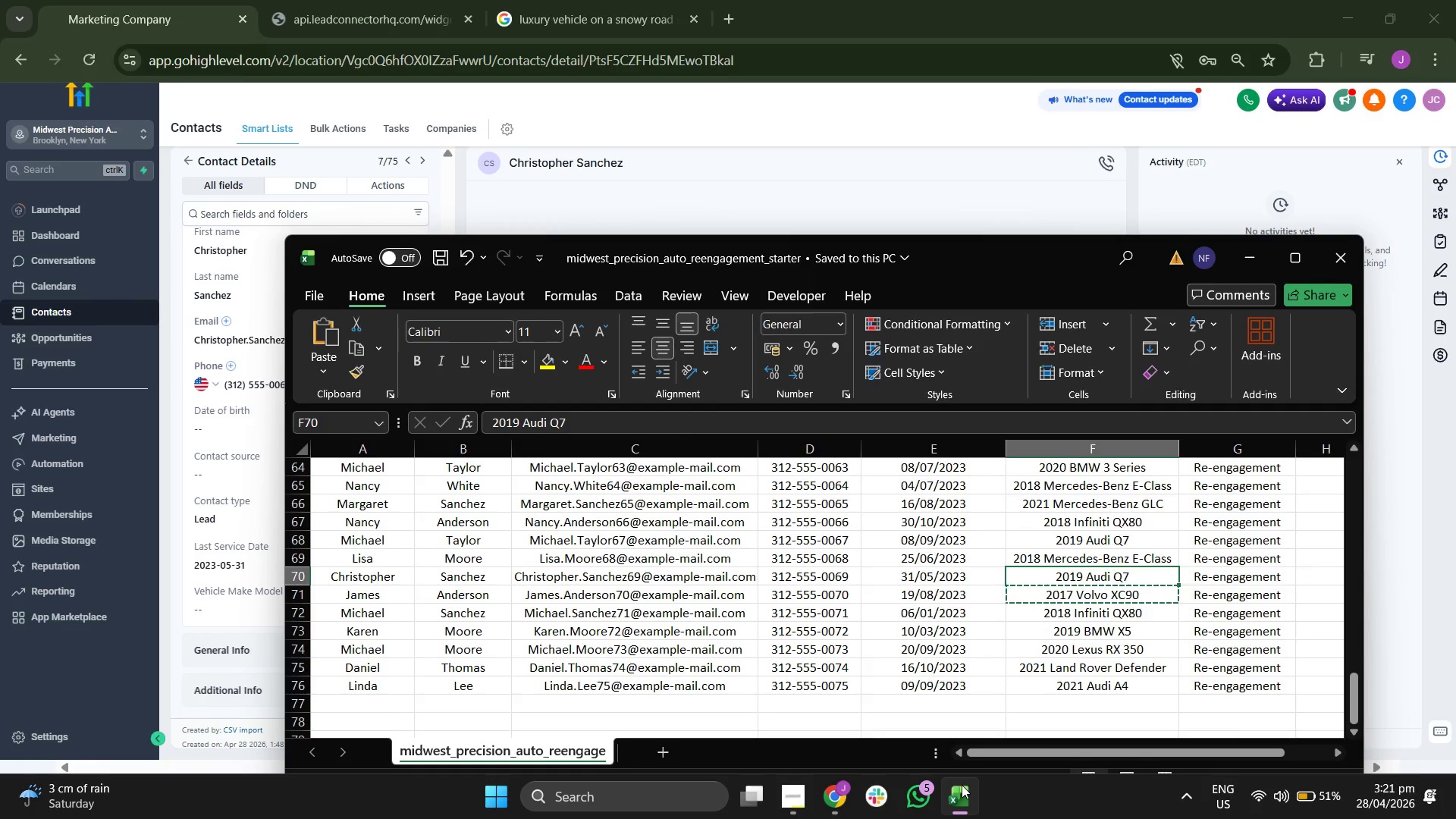 
key(ArrowLeft)
 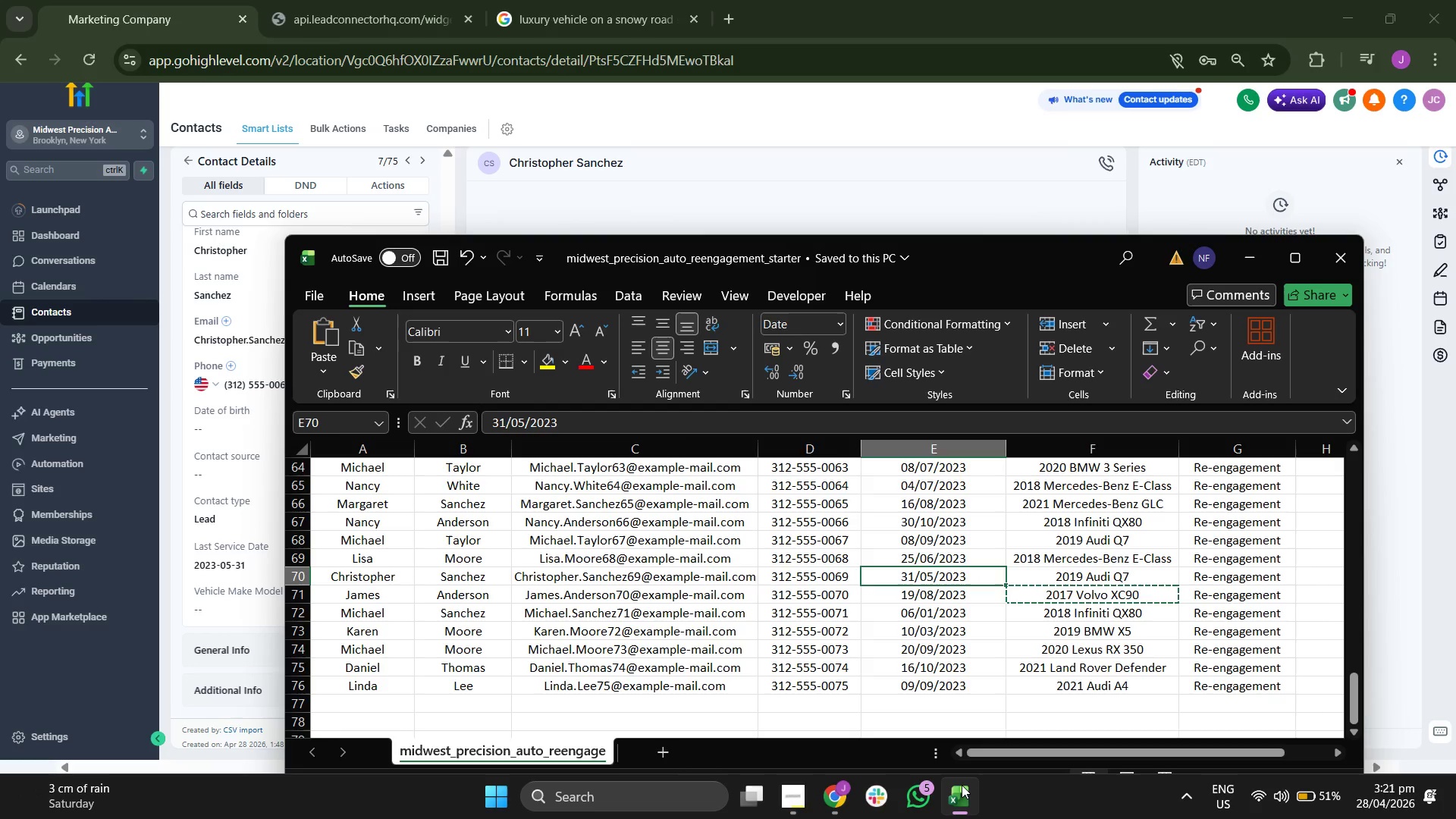 
key(ArrowLeft)
 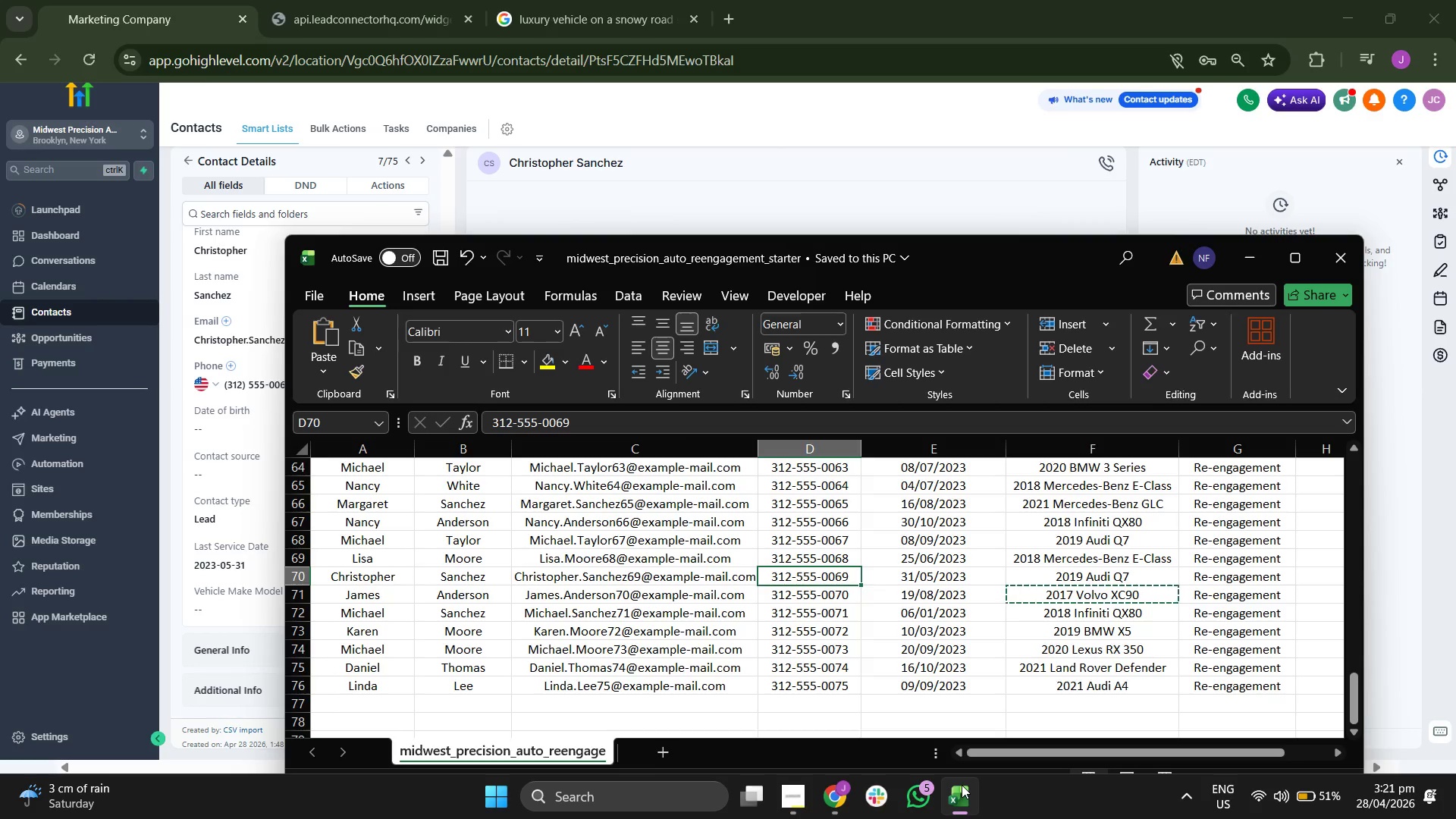 
key(ArrowRight)
 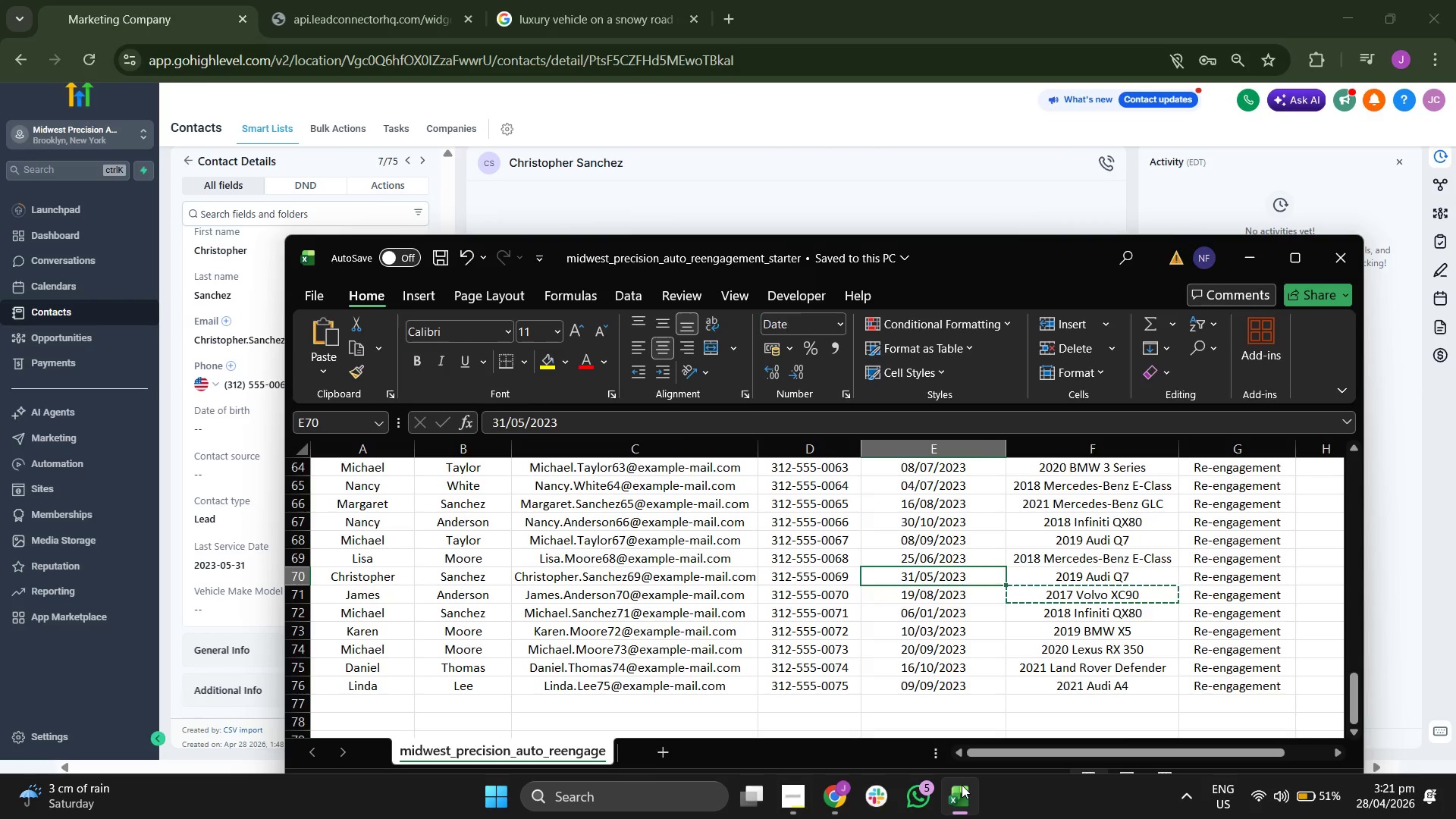 
key(ArrowRight)
 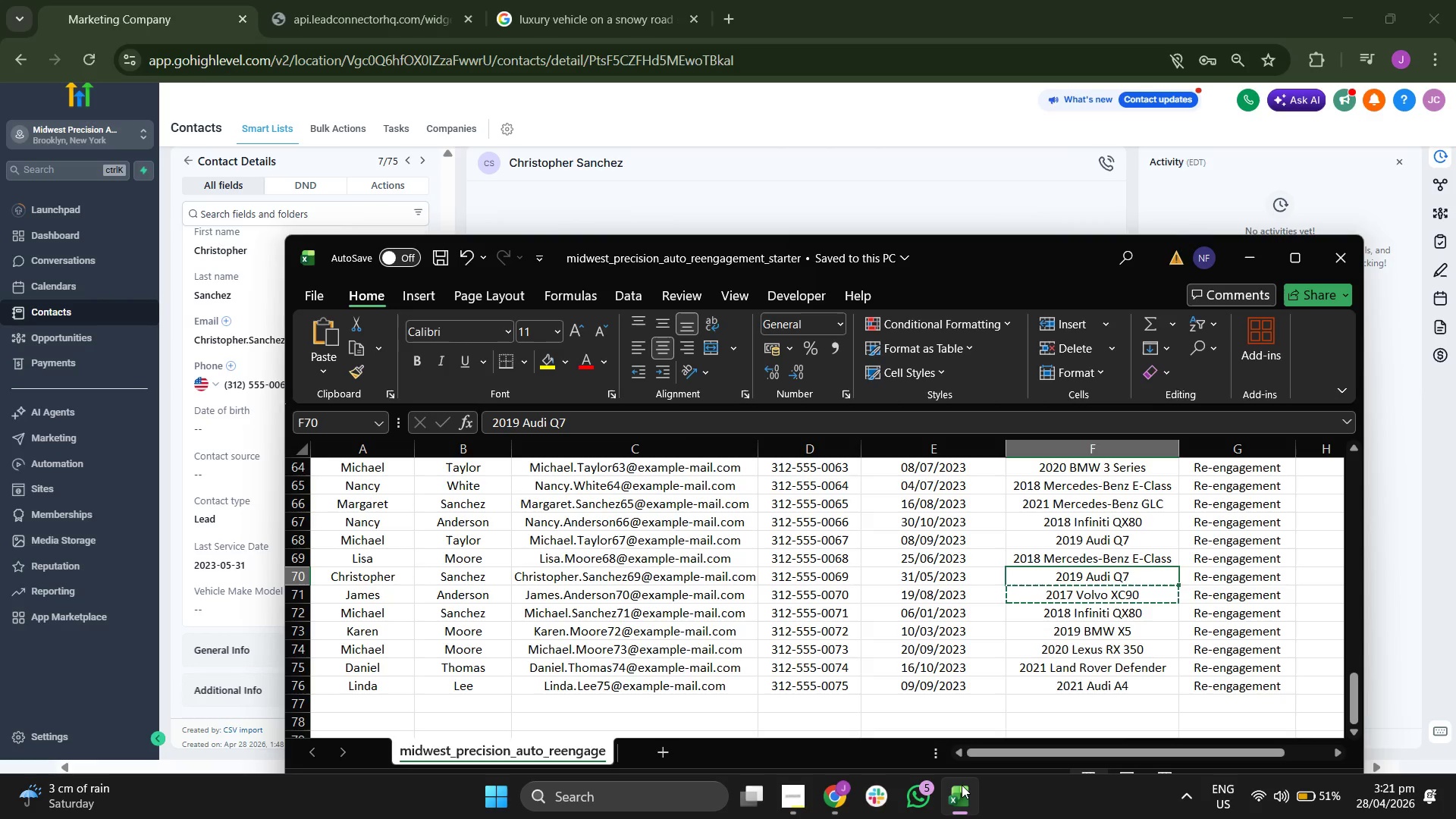 
key(Control+ControlLeft)
 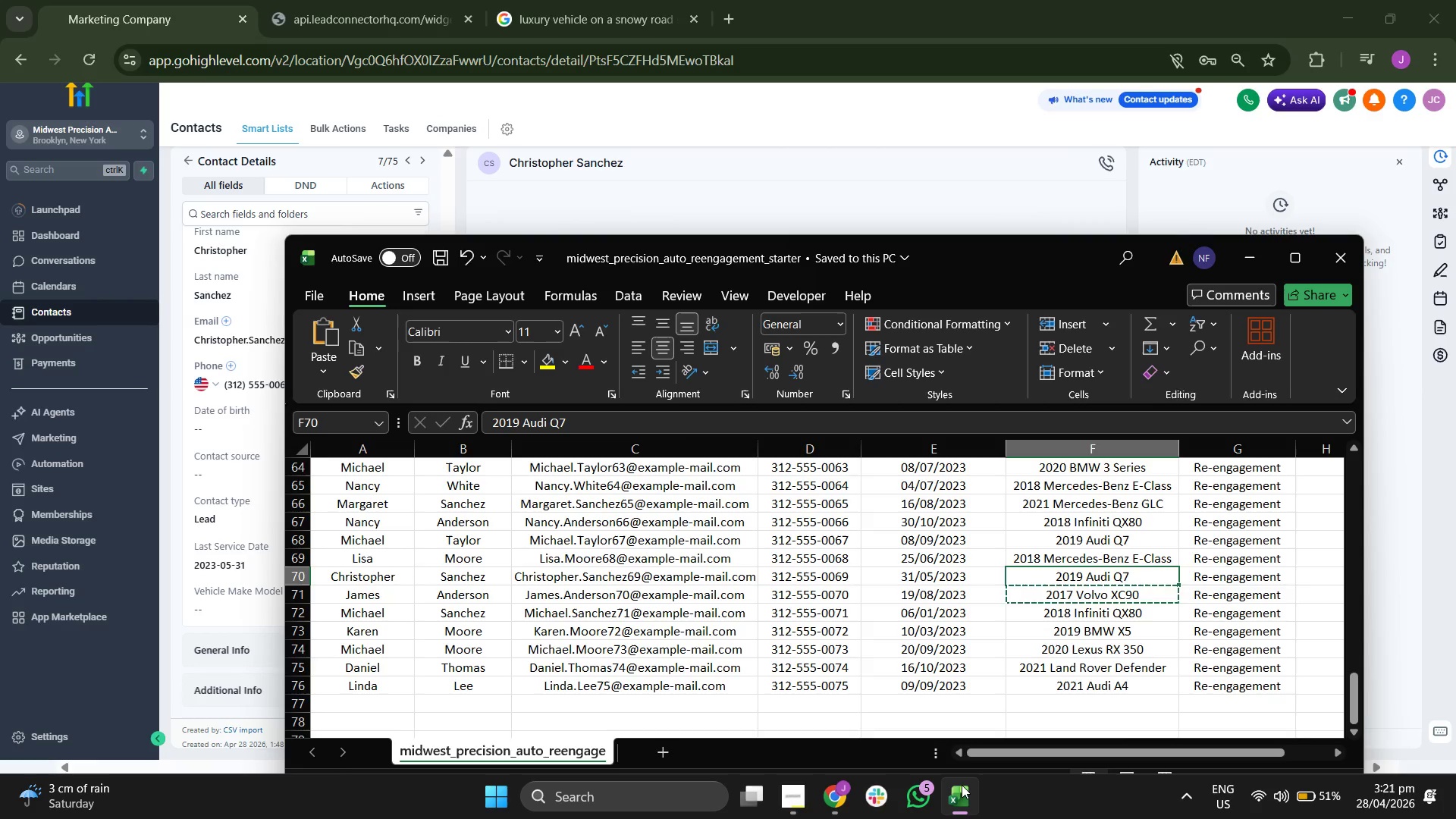 
key(Control+C)
 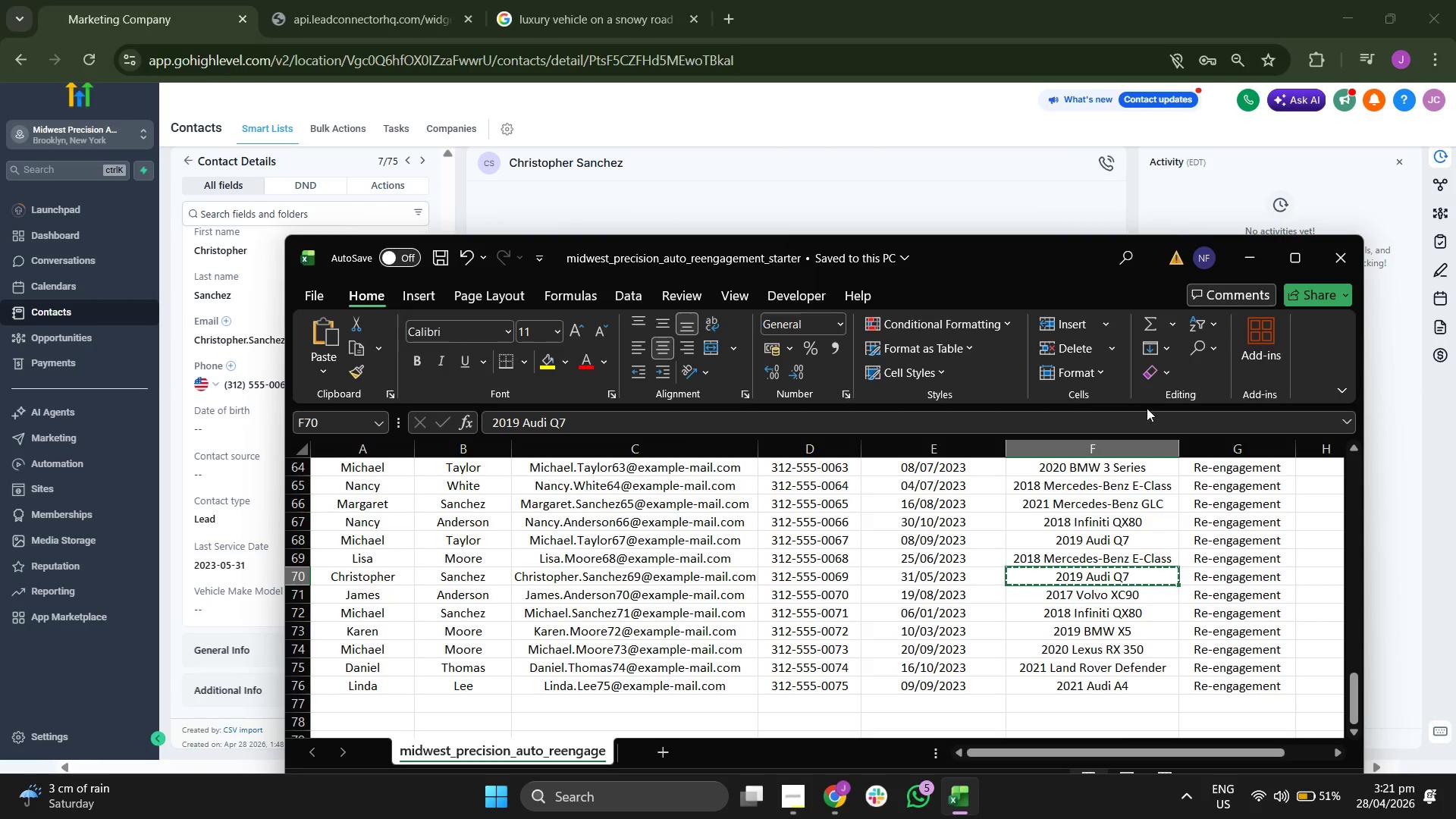 
left_click([1257, 264])
 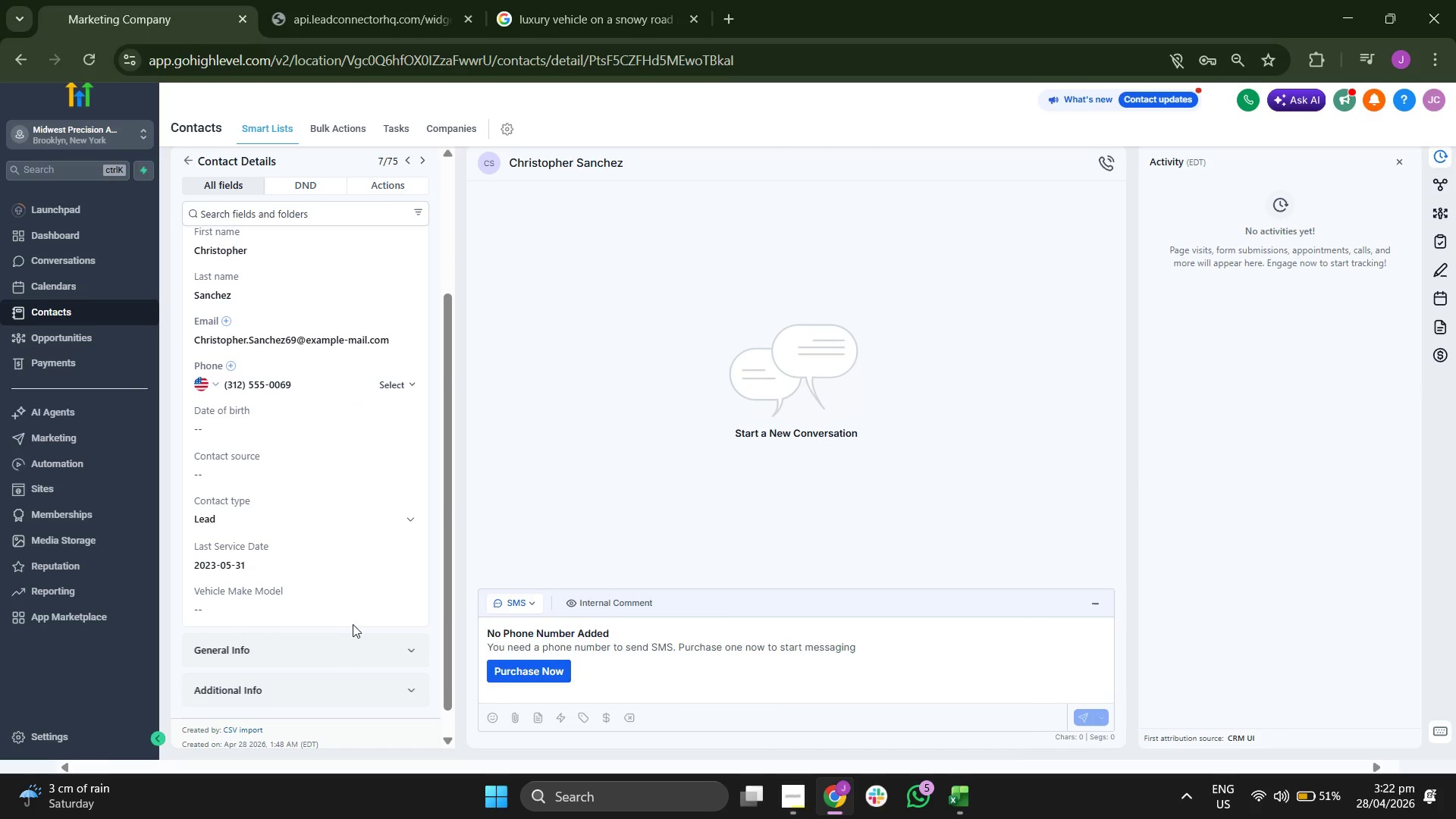 
left_click([343, 613])
 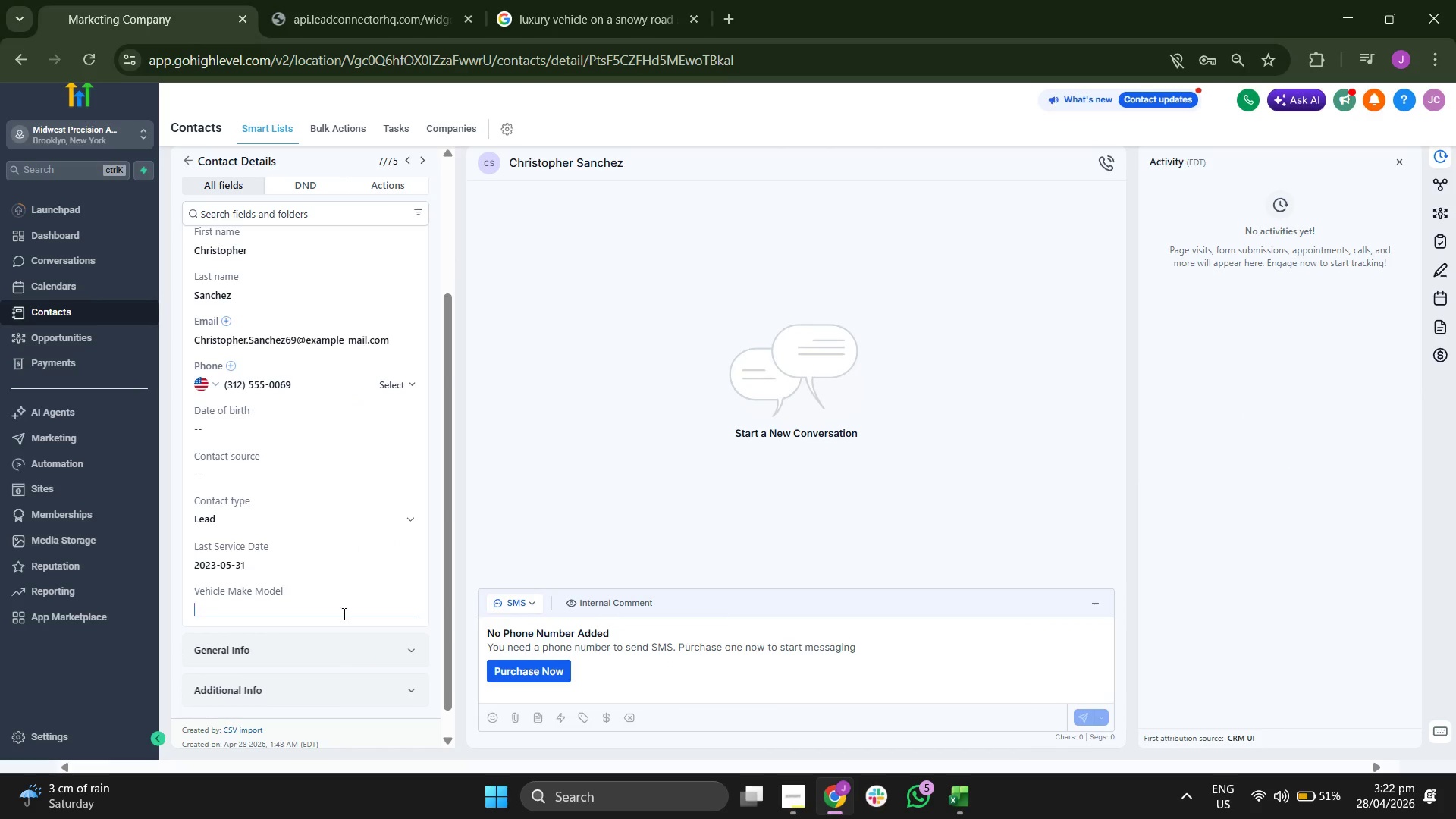 
key(Control+ControlLeft)
 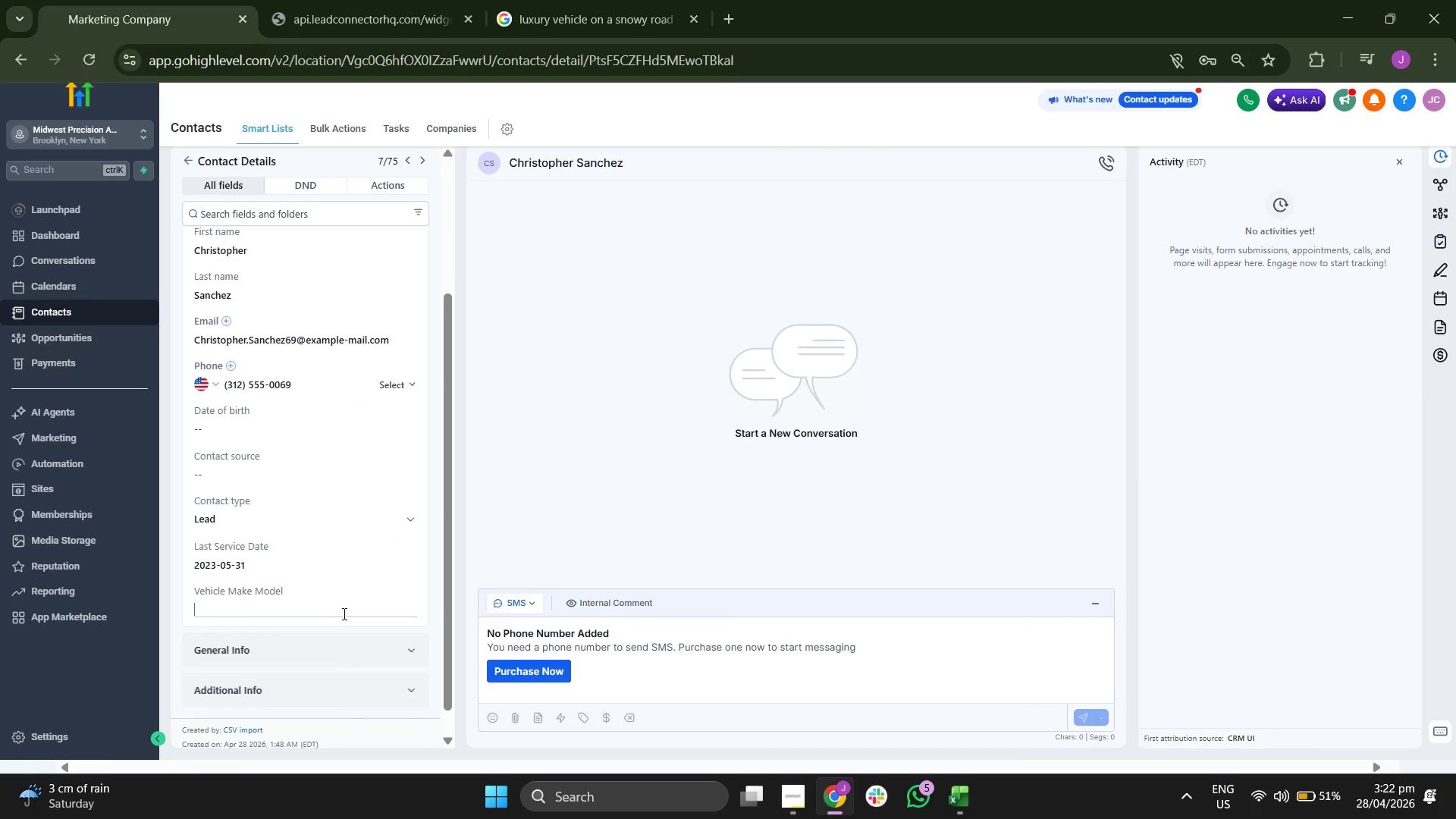 
key(Control+V)
 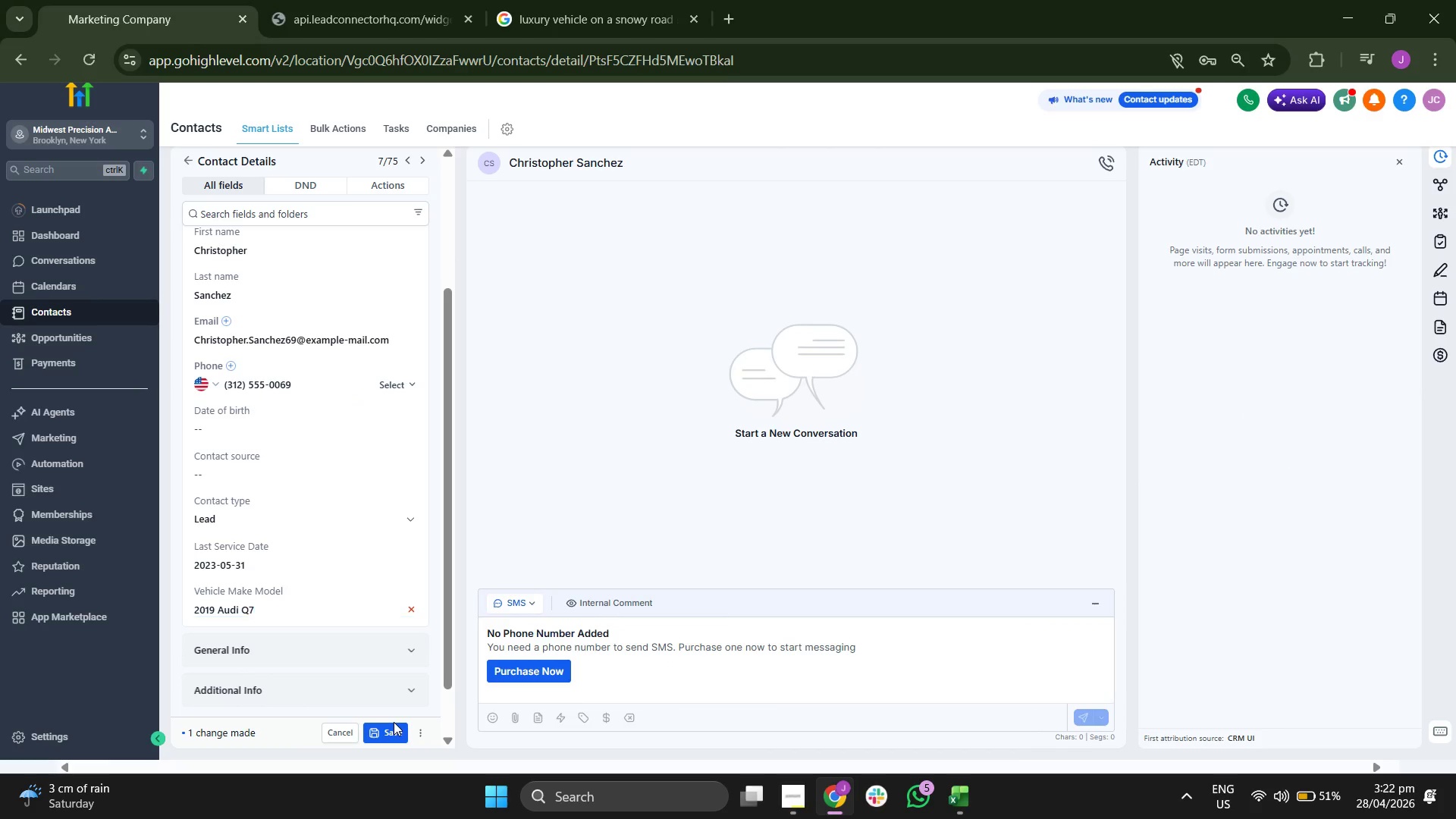 
double_click([394, 731])
 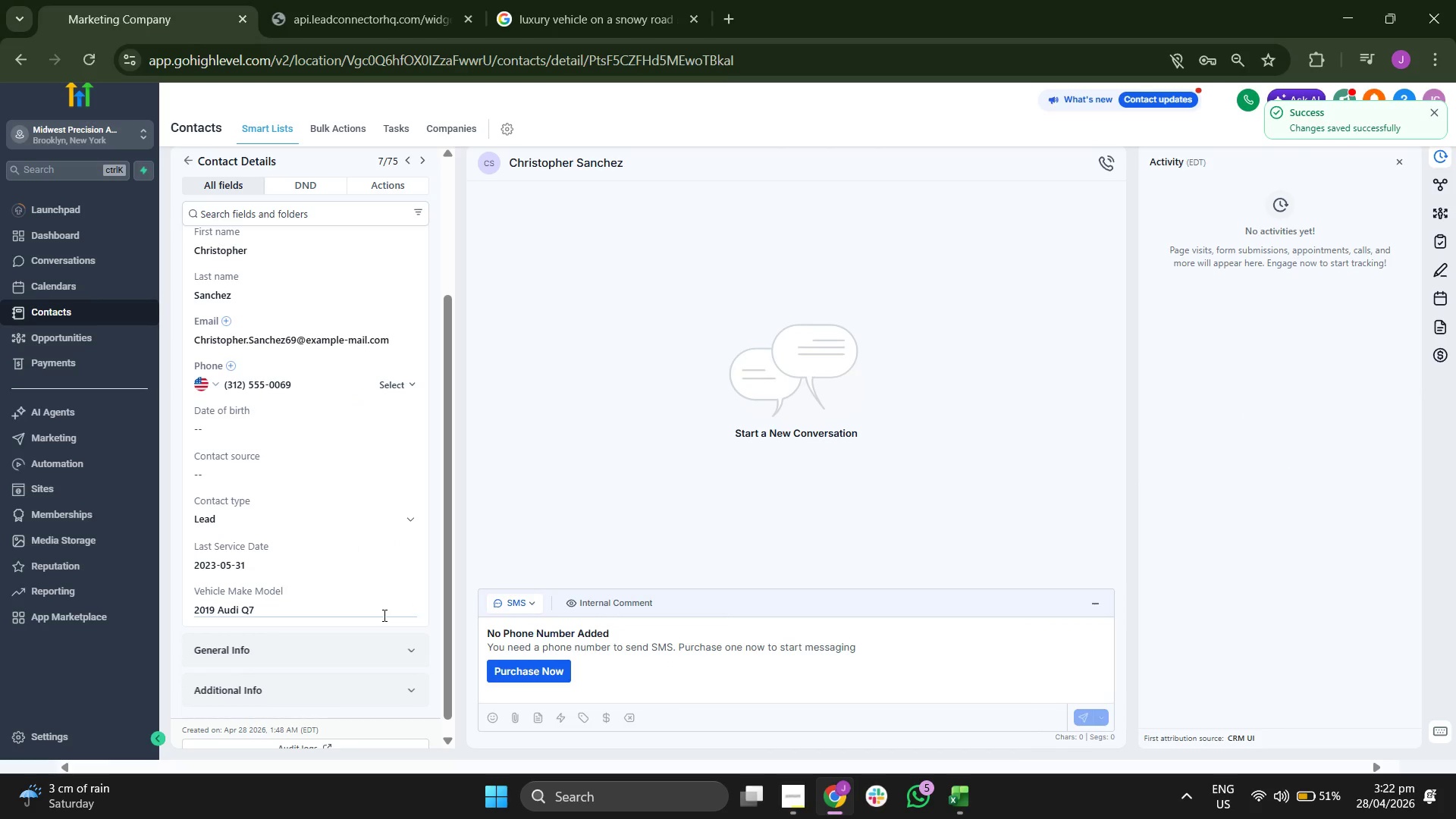 
scroll: coordinate [400, 613], scroll_direction: none, amount: 0.0
 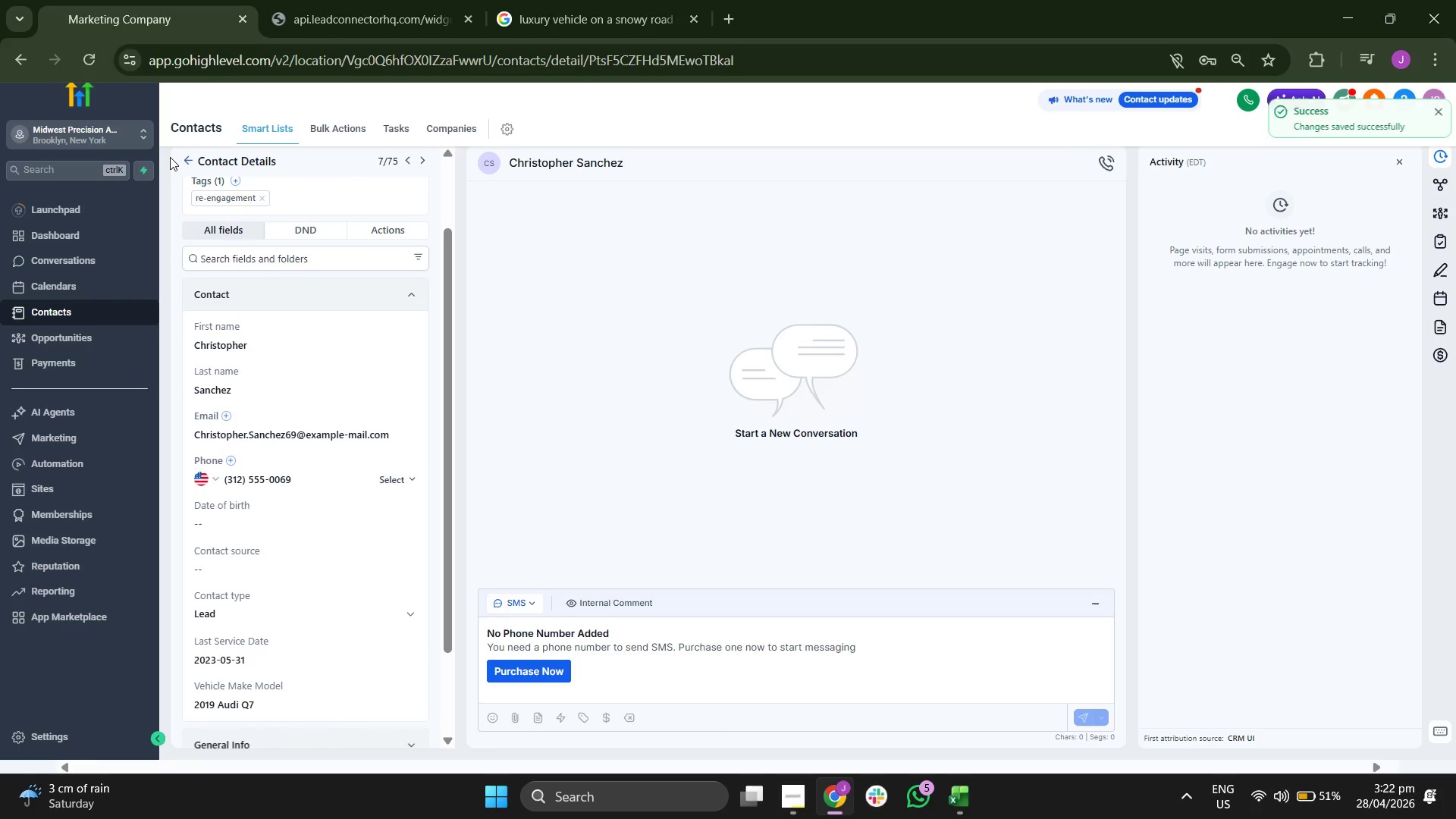 
left_click([188, 163])
 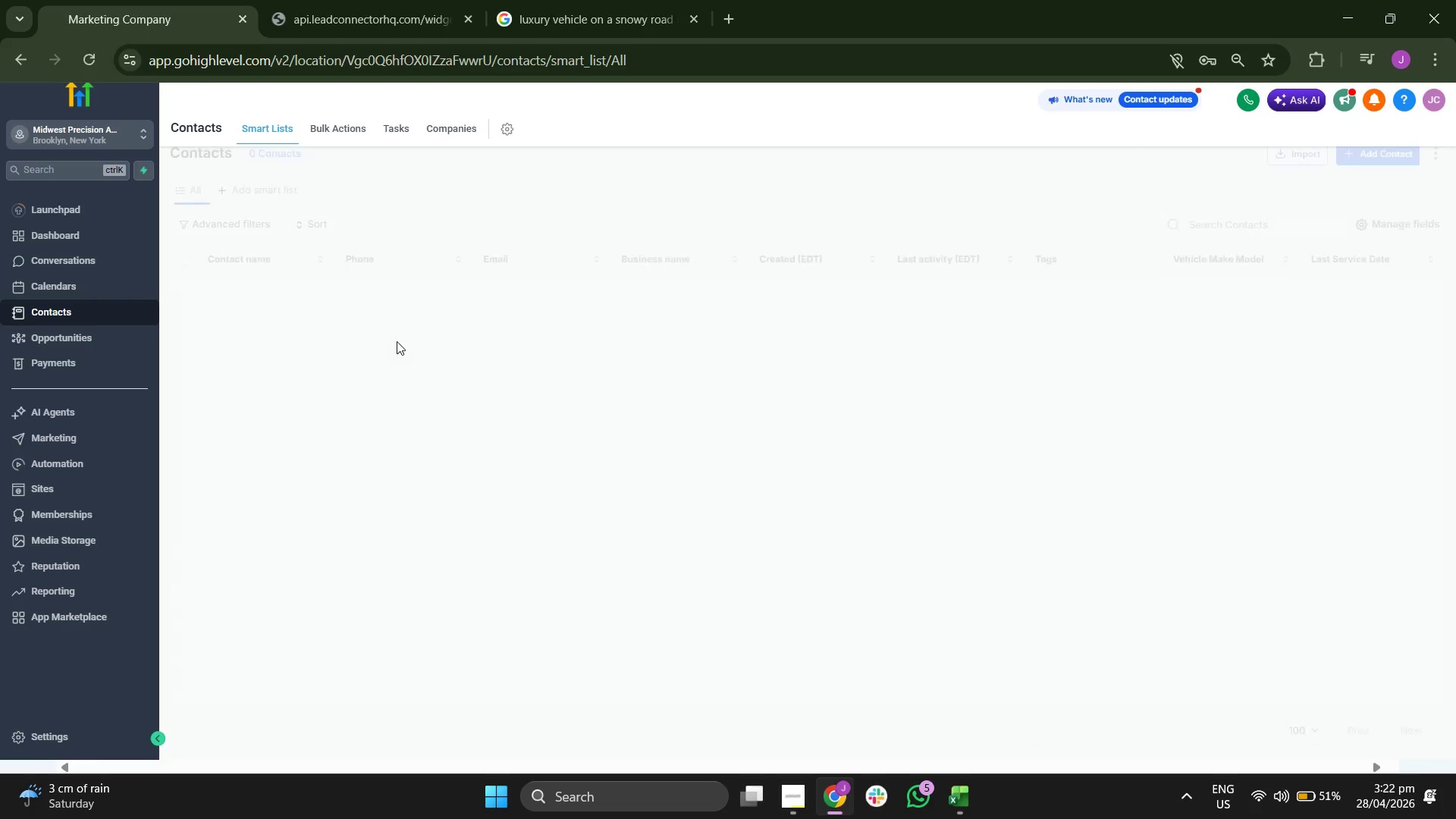 
mouse_move([613, 397])
 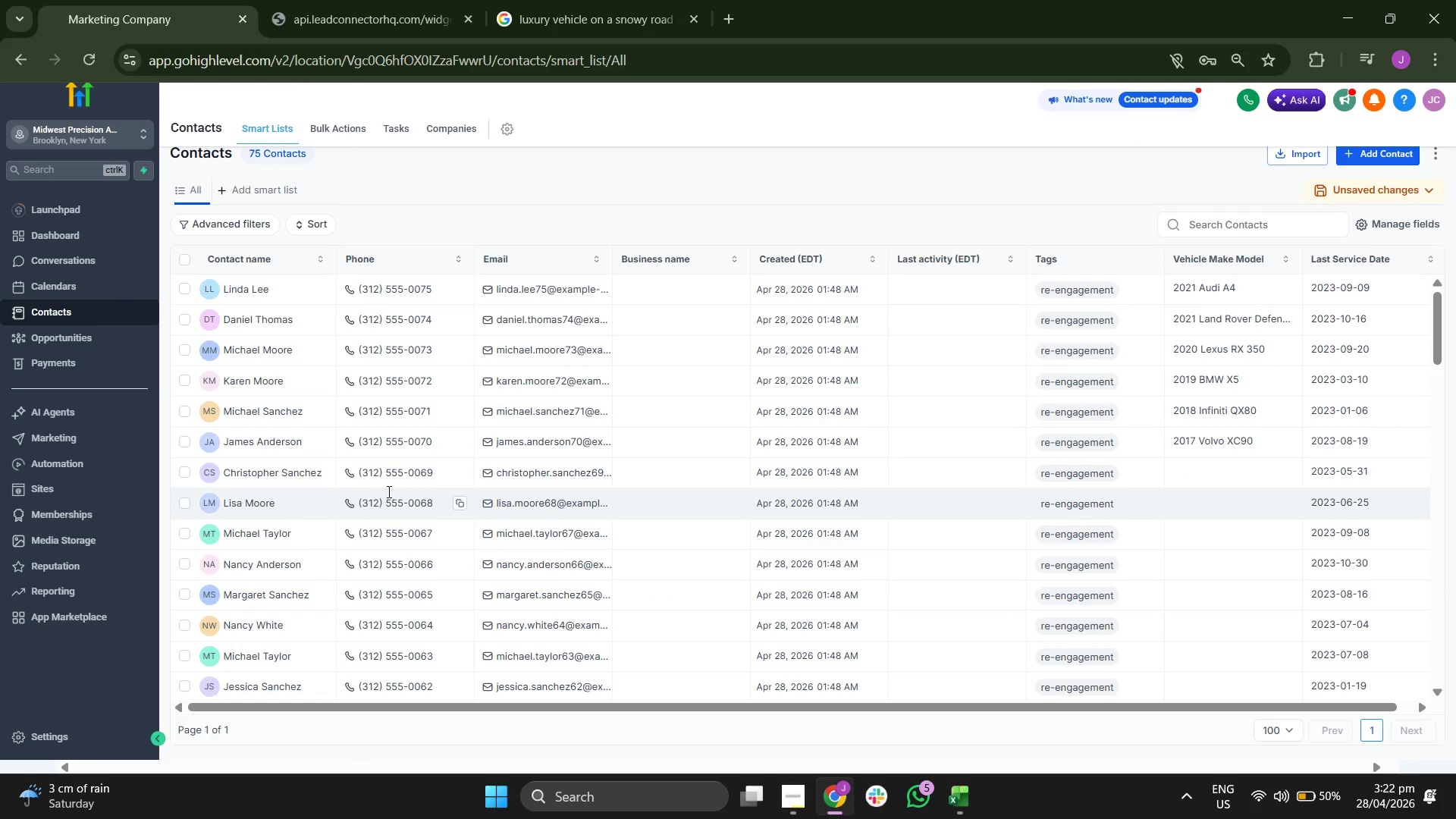 
left_click([242, 497])
 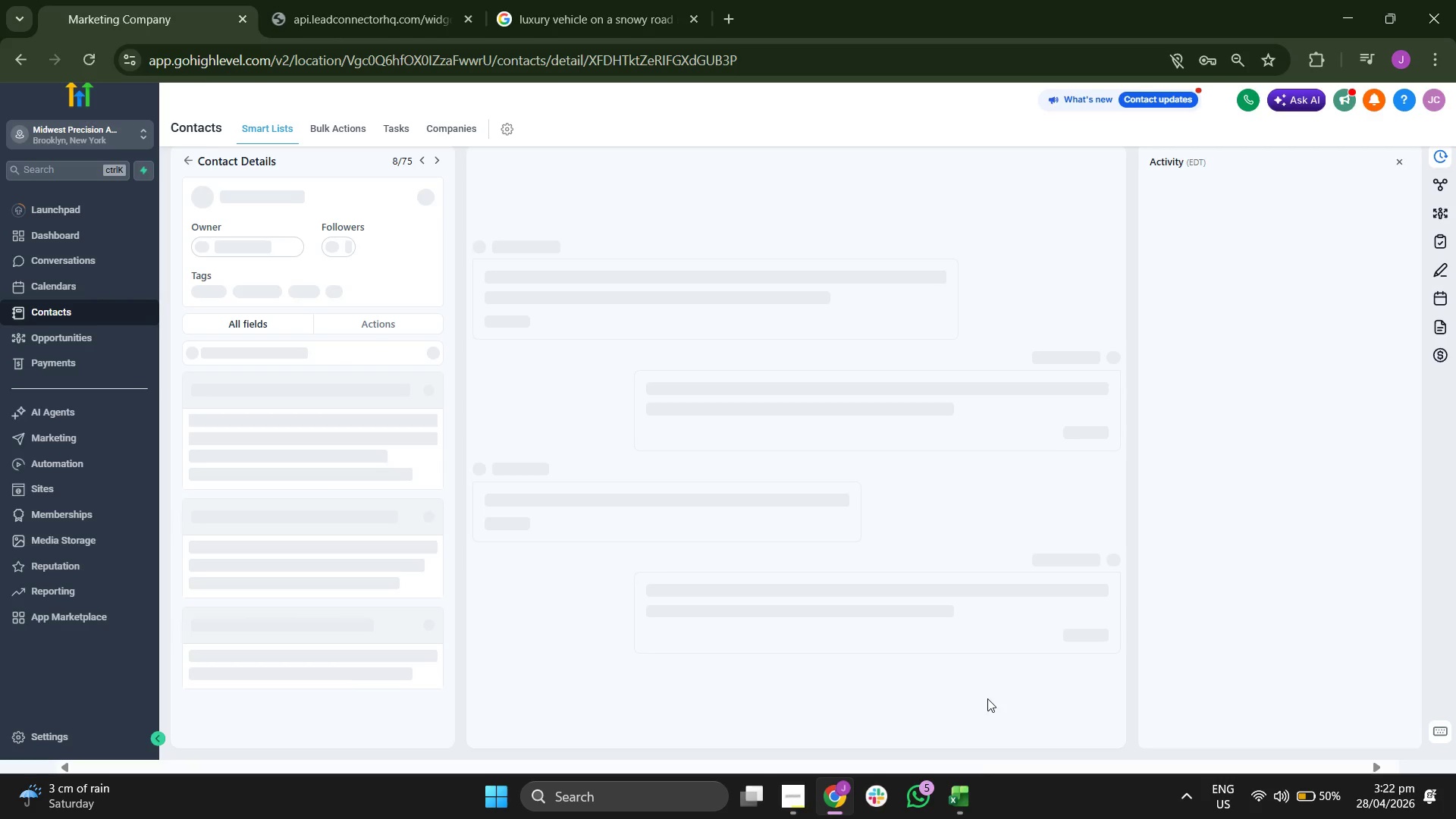 
left_click([967, 791])
 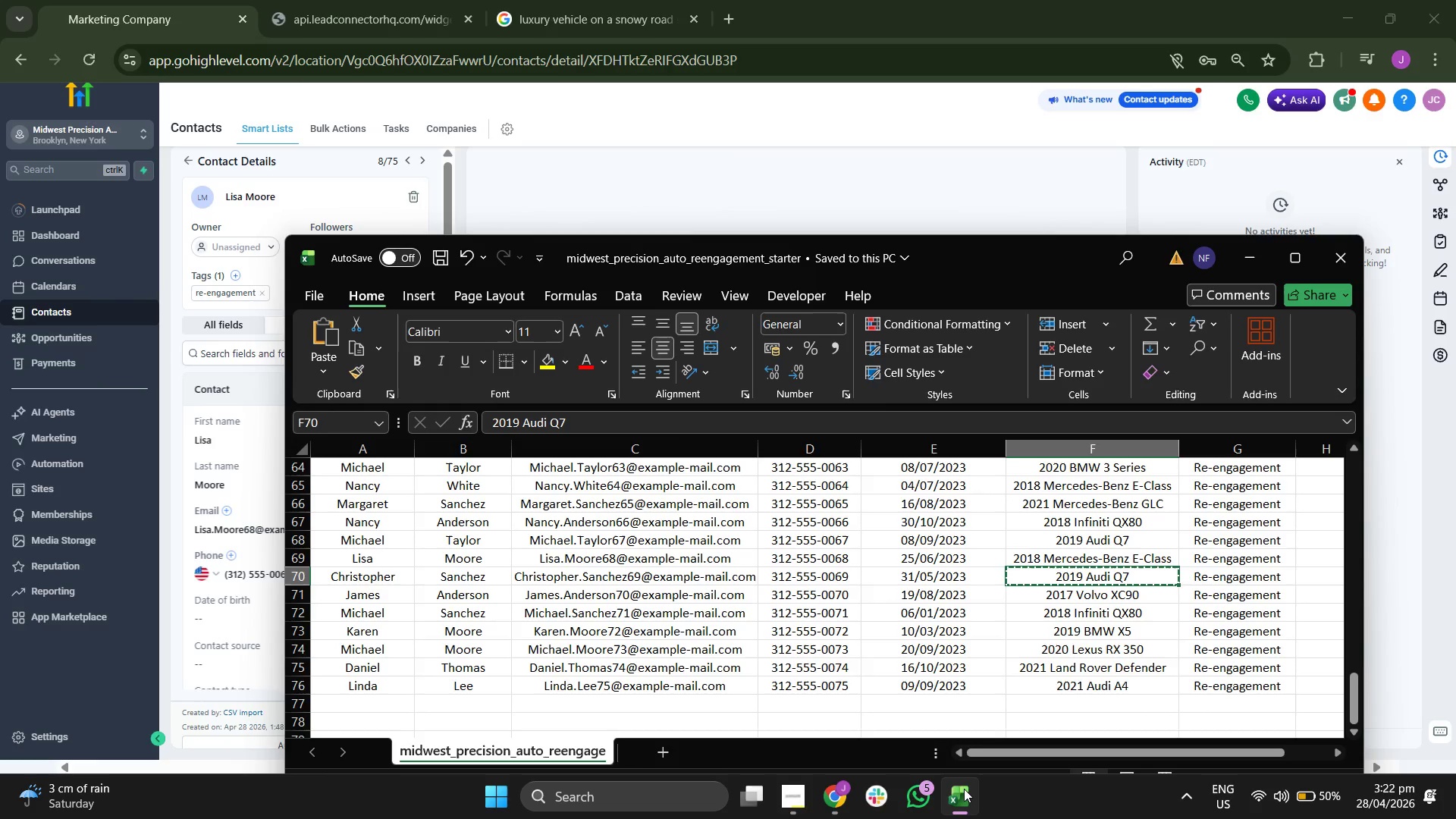 
key(ArrowUp)
 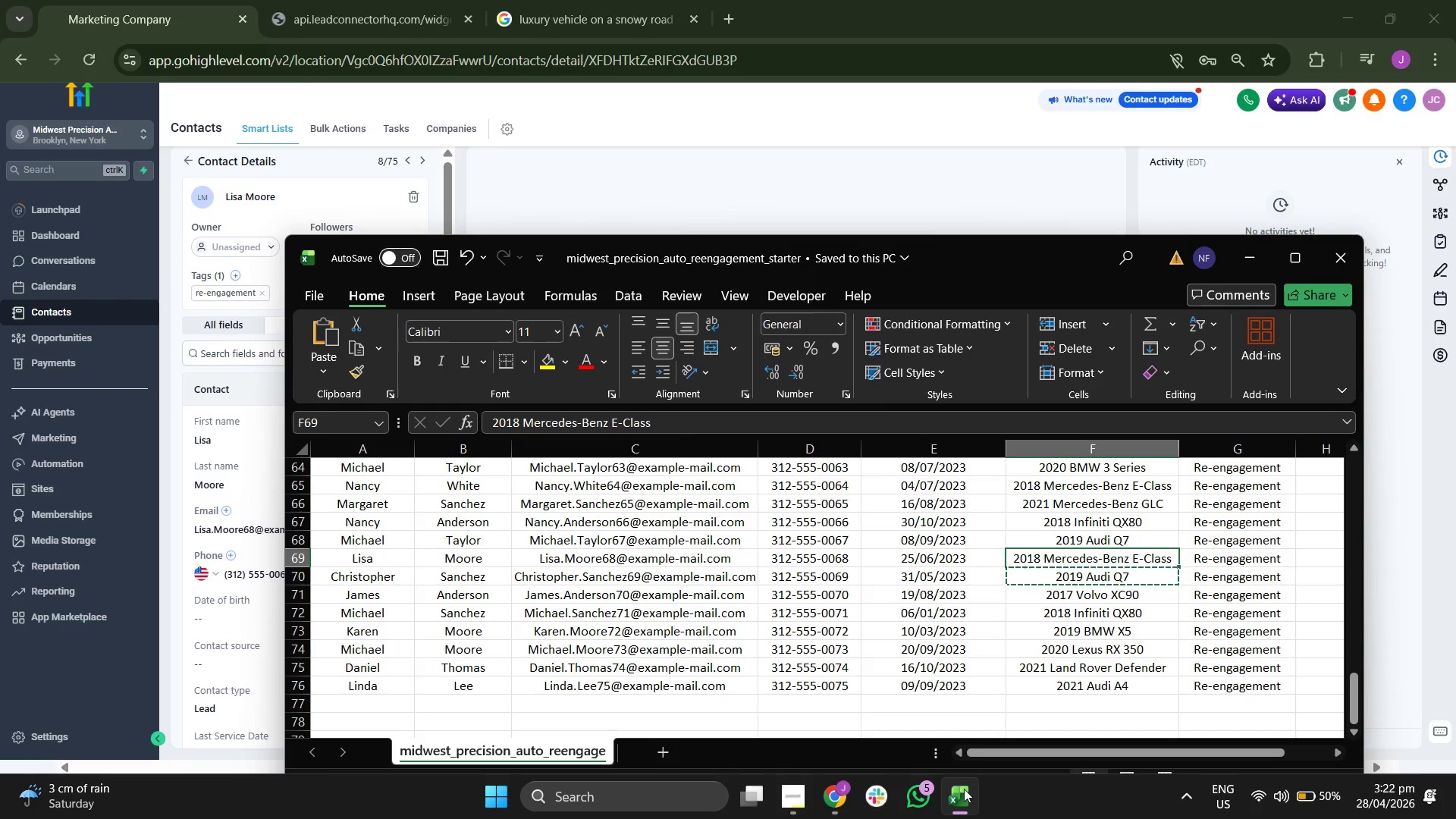 
key(Control+ControlLeft)
 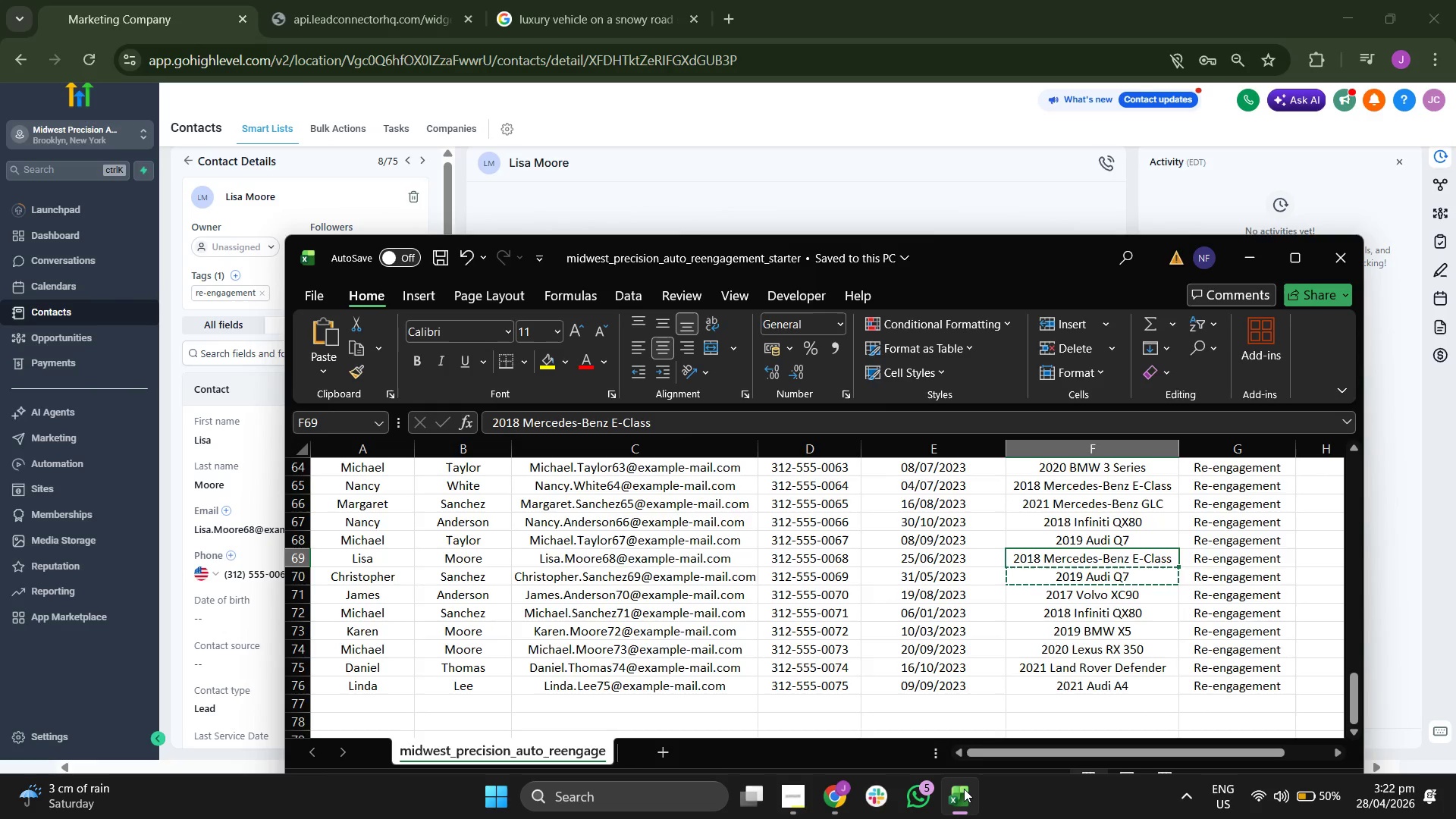 
key(Control+C)
 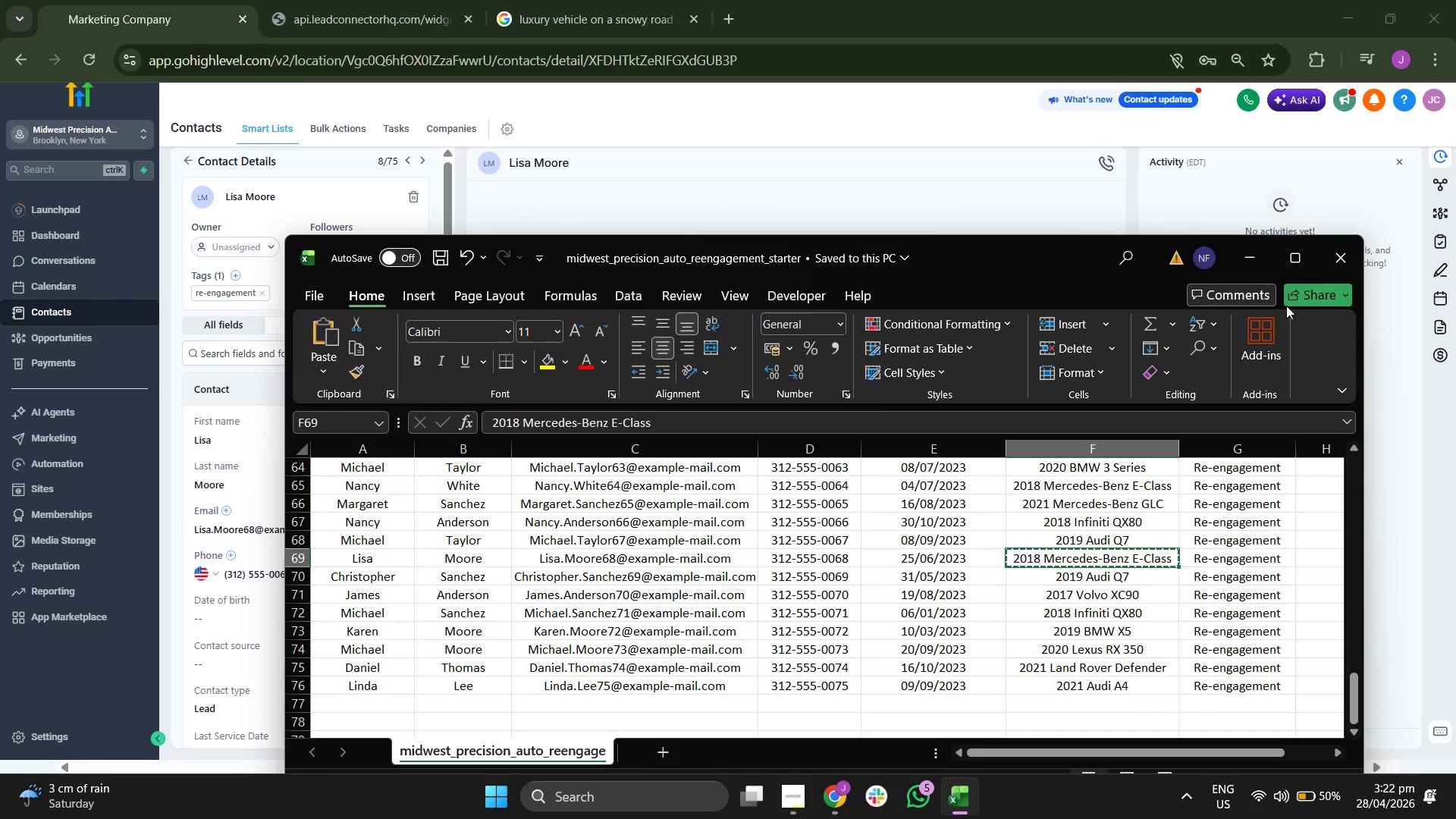 
left_click([1255, 266])
 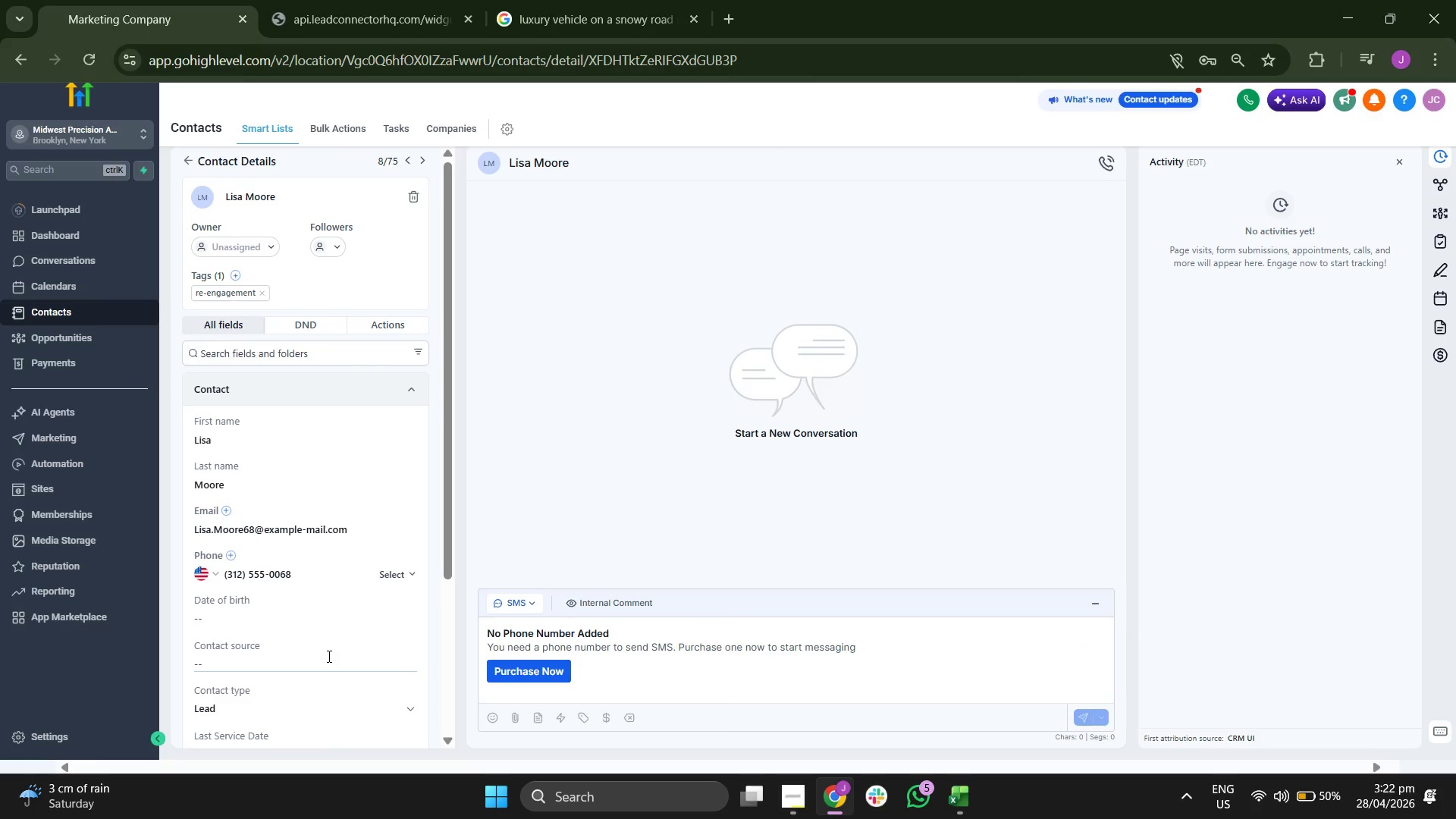 
scroll: coordinate [342, 649], scroll_direction: none, amount: 0.0
 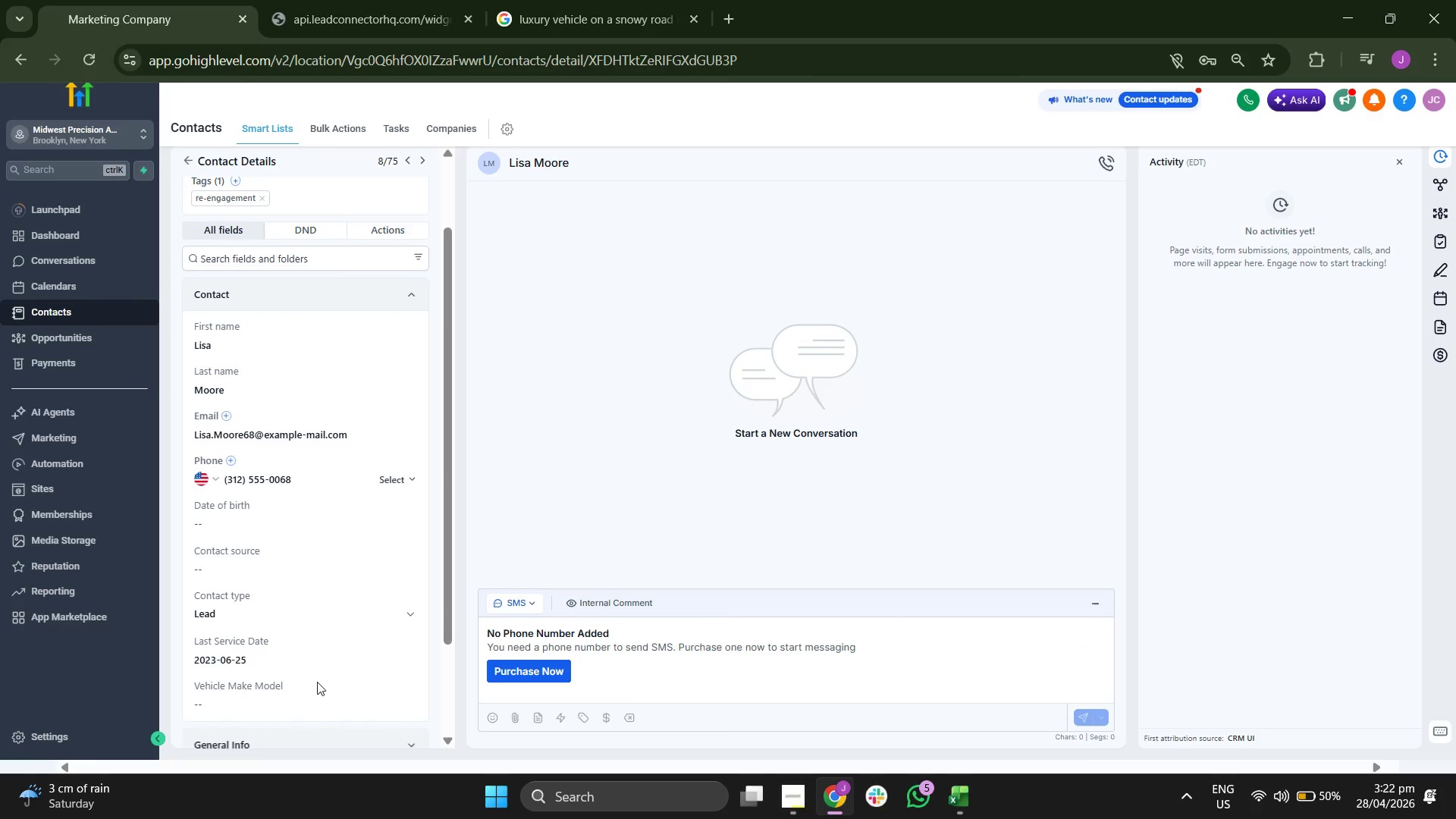 
scroll: coordinate [322, 678], scroll_direction: down, amount: 2.0
 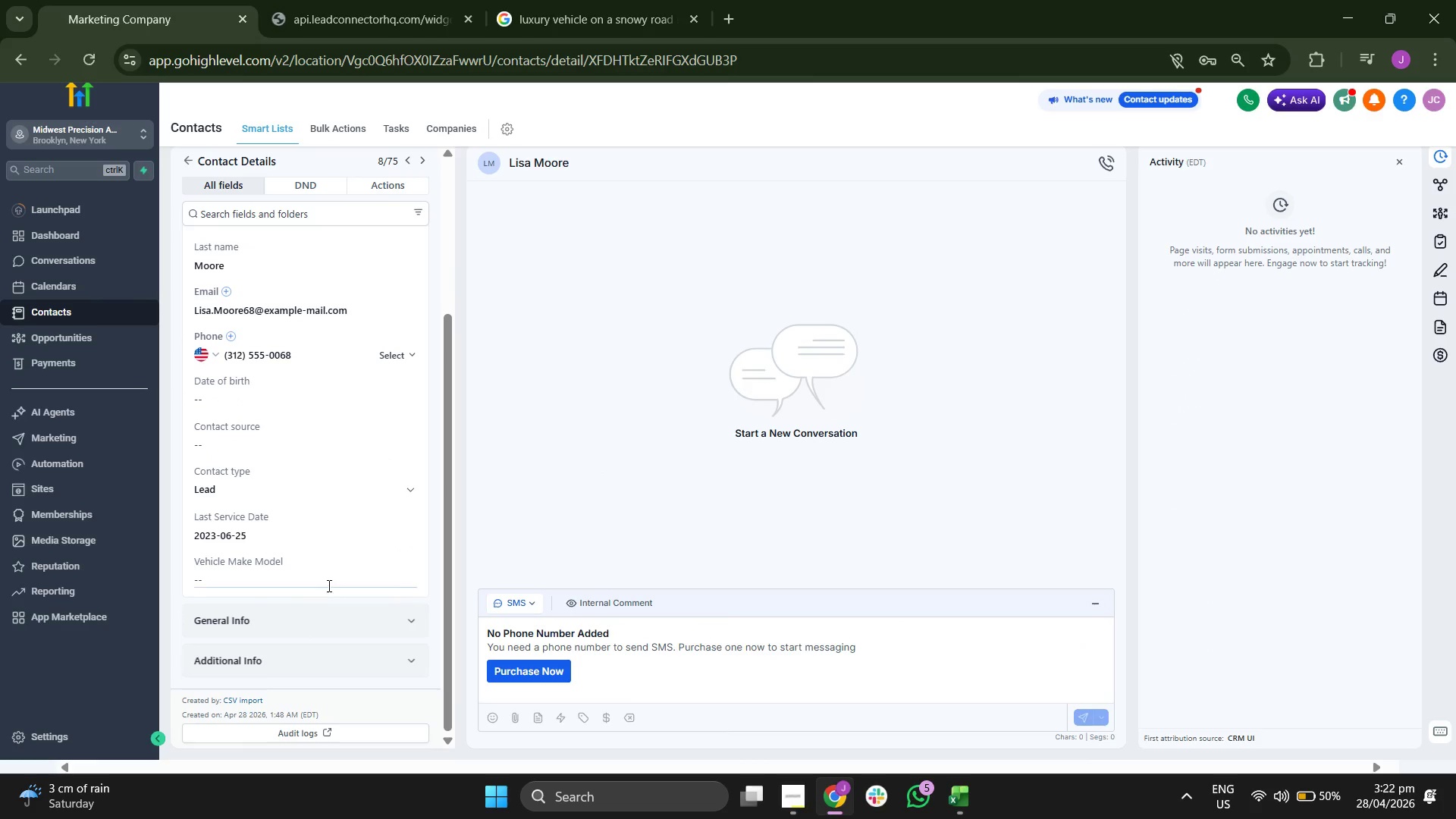 
double_click([328, 581])
 